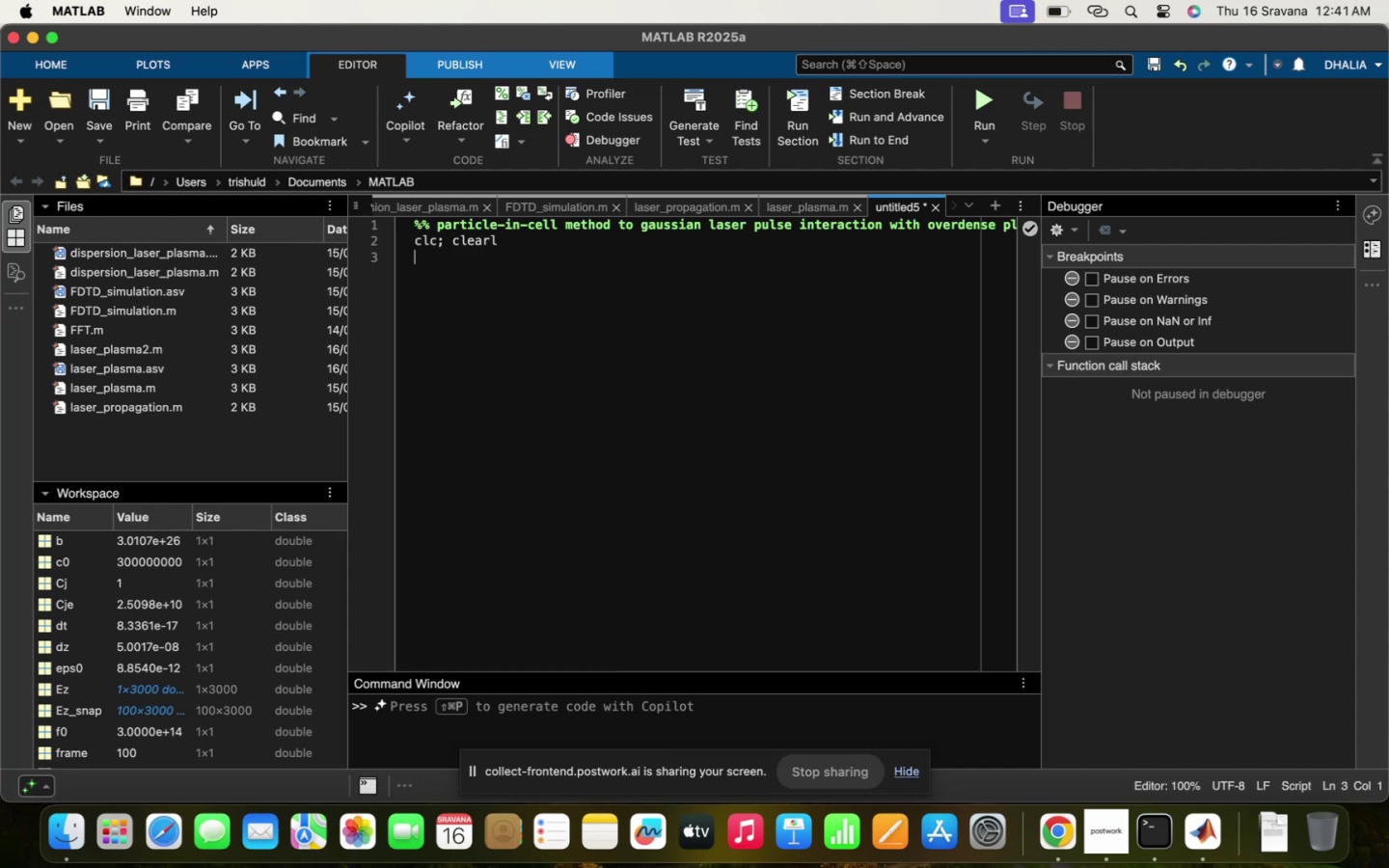 
key(Backspace)
 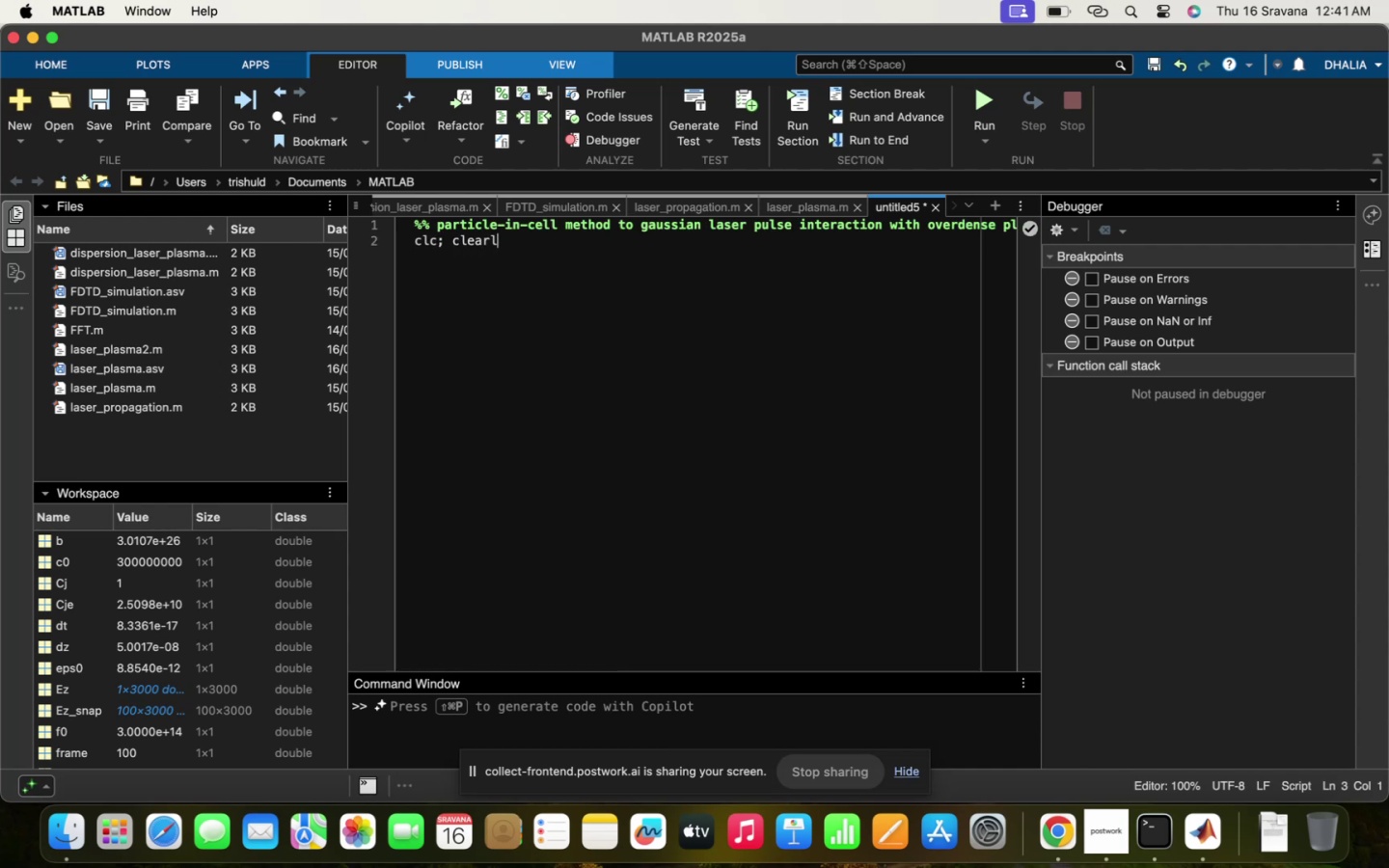 
key(Backspace)
 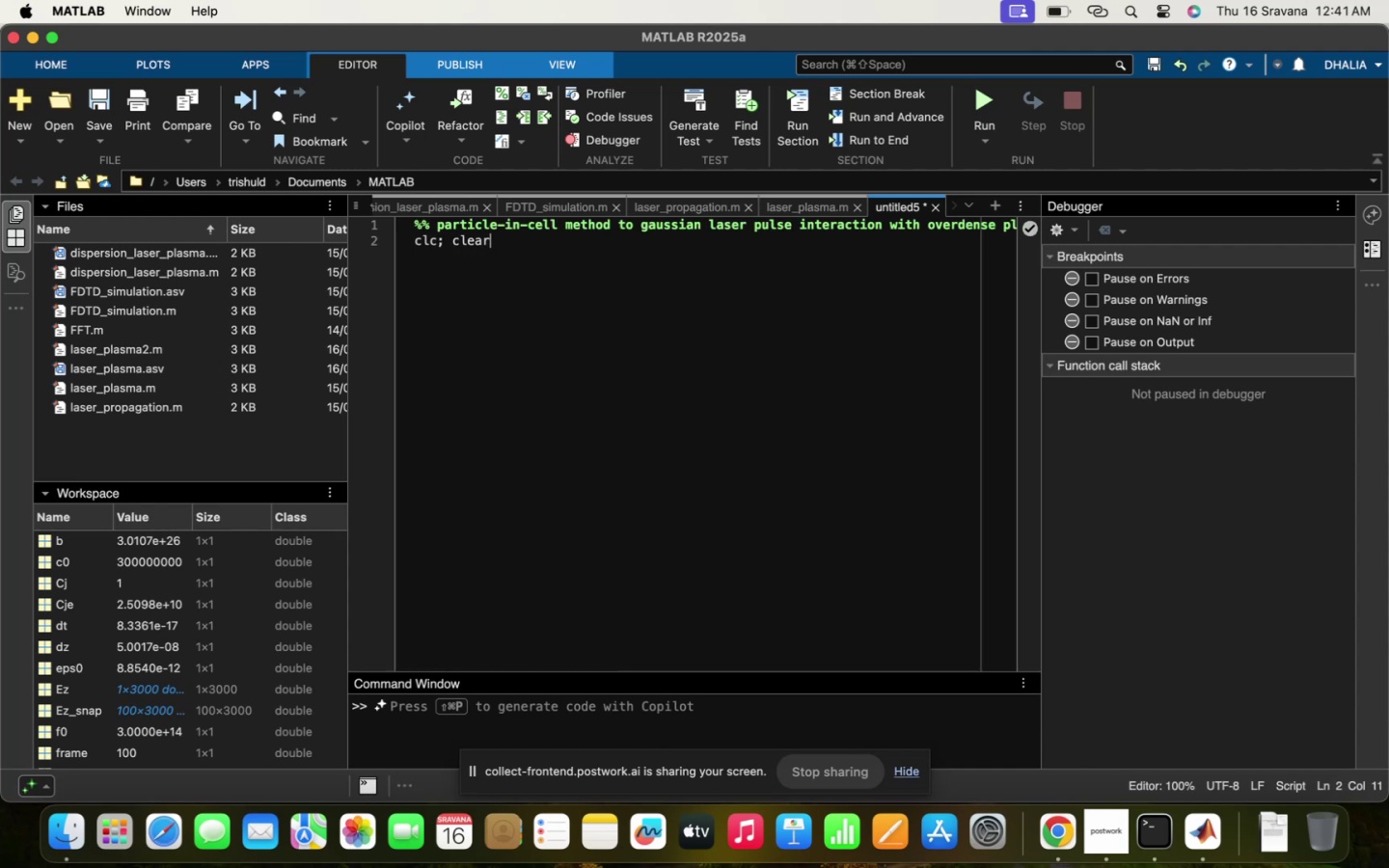 
key(Semicolon)
 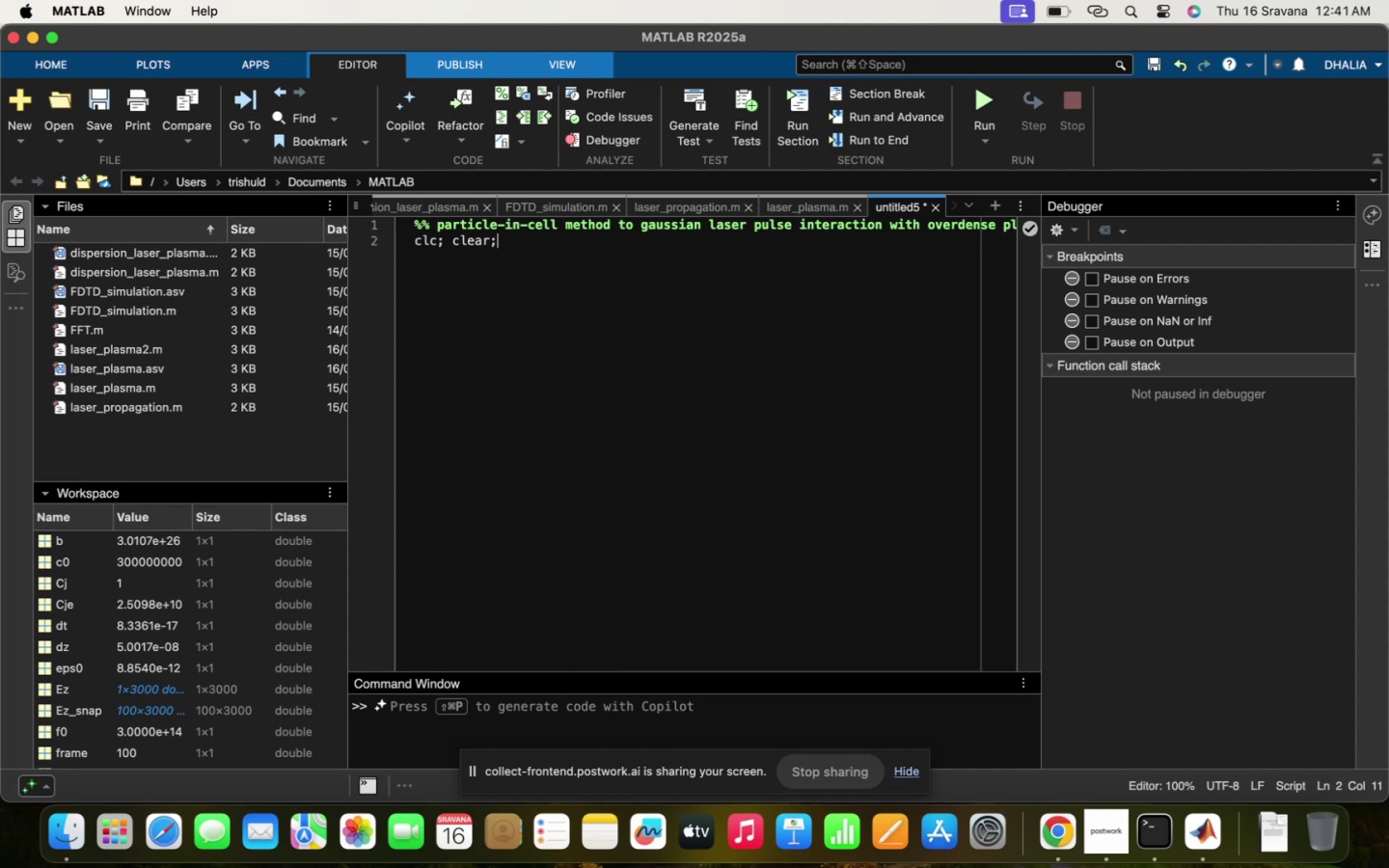 
key(Enter)
 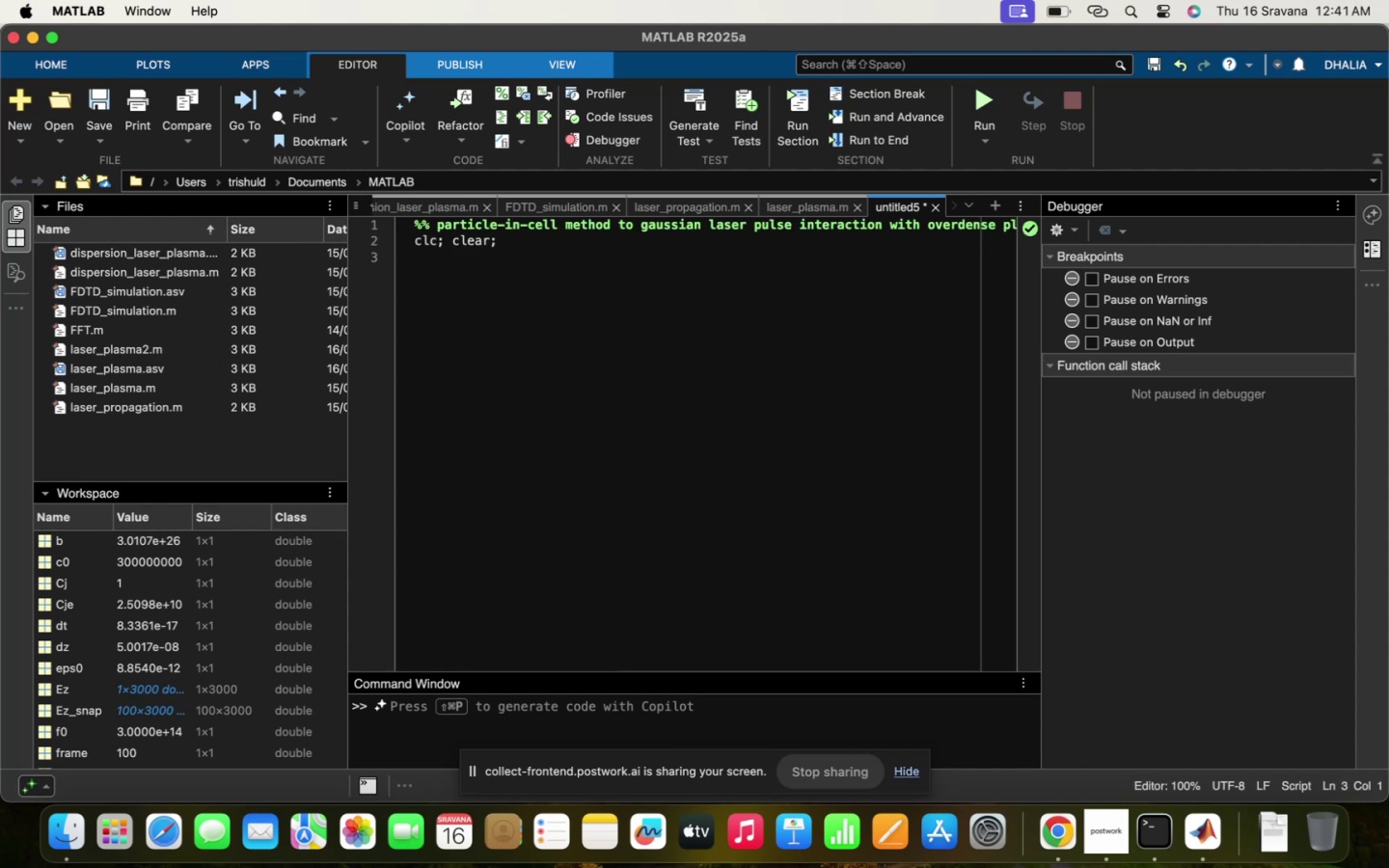 
type(nc)
key(Backspace)
type(Nx)
key(Backspace)
key(Backspace)
key(Backspace)
type(Nx =)
 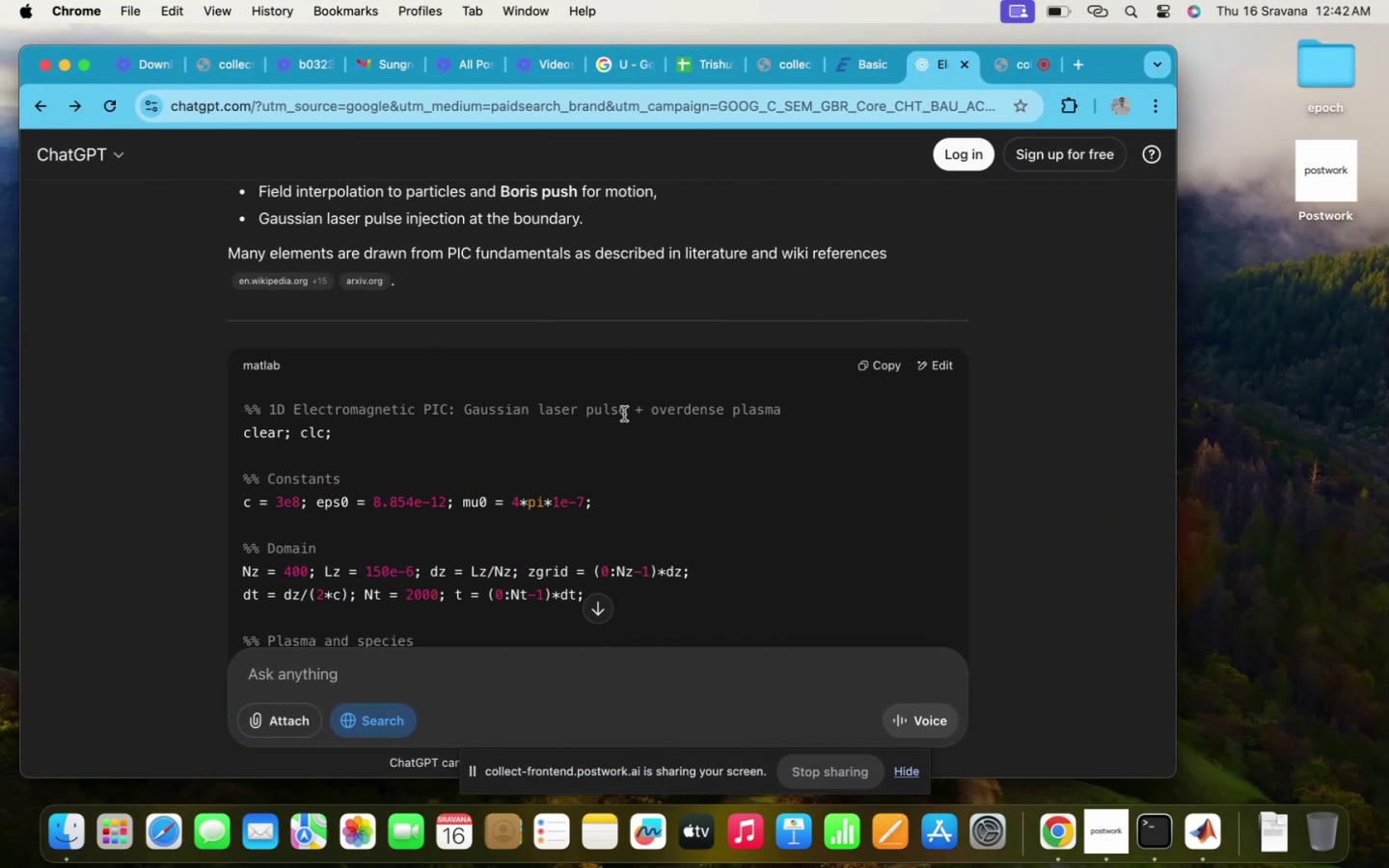 
scroll: coordinate [624, 414], scroll_direction: down, amount: 12.0
 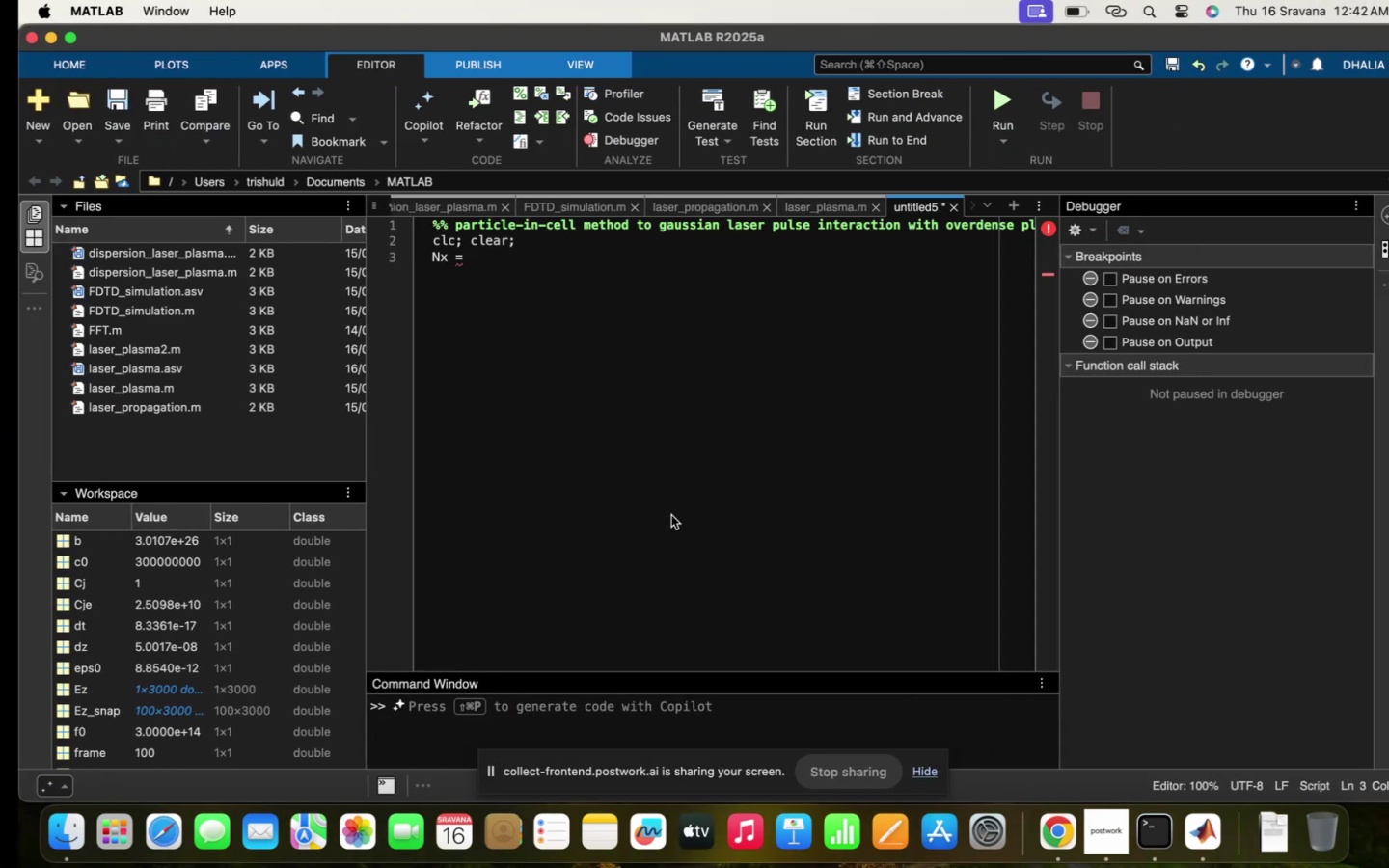 
type(400; )
 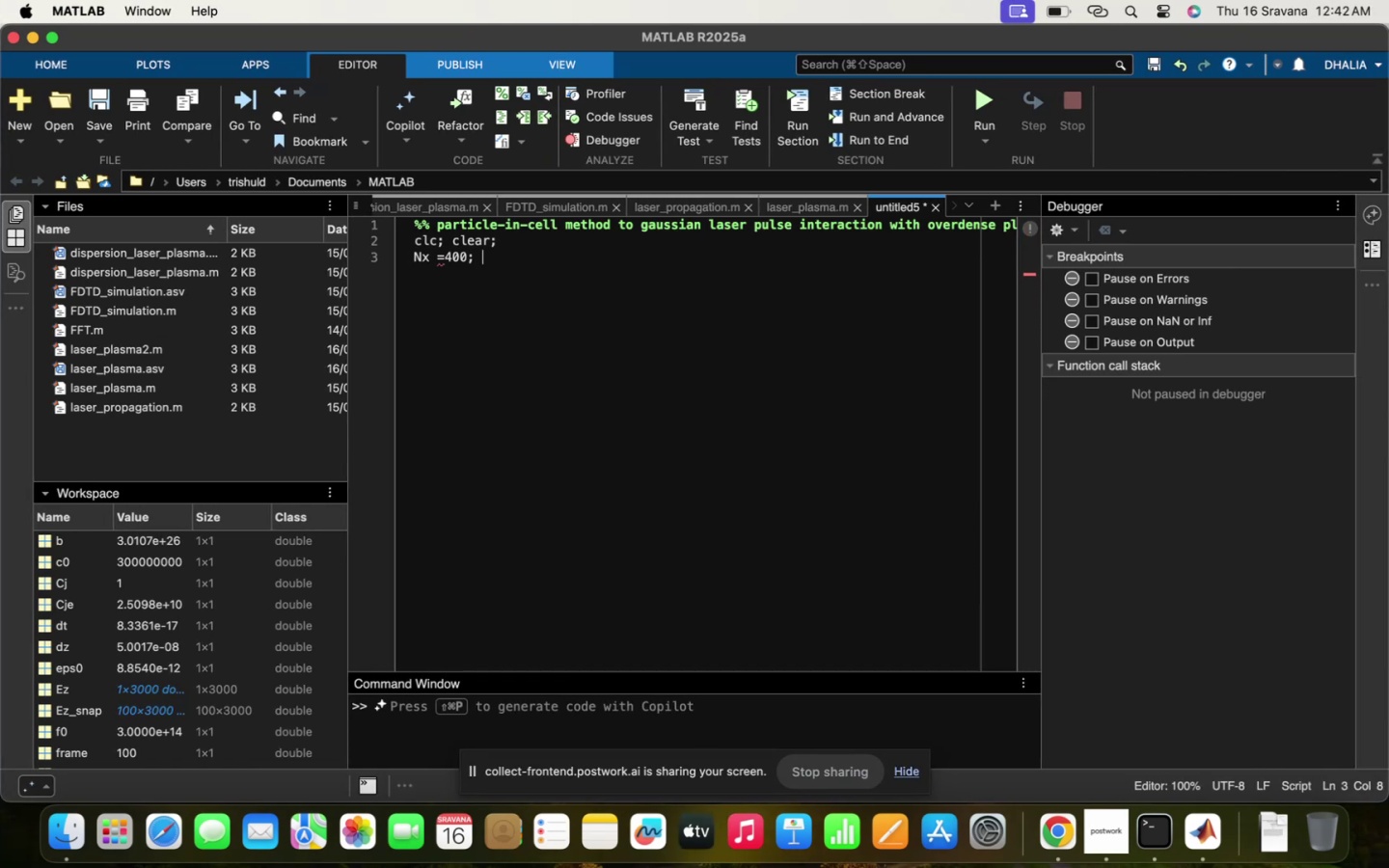 
key(Enter)
 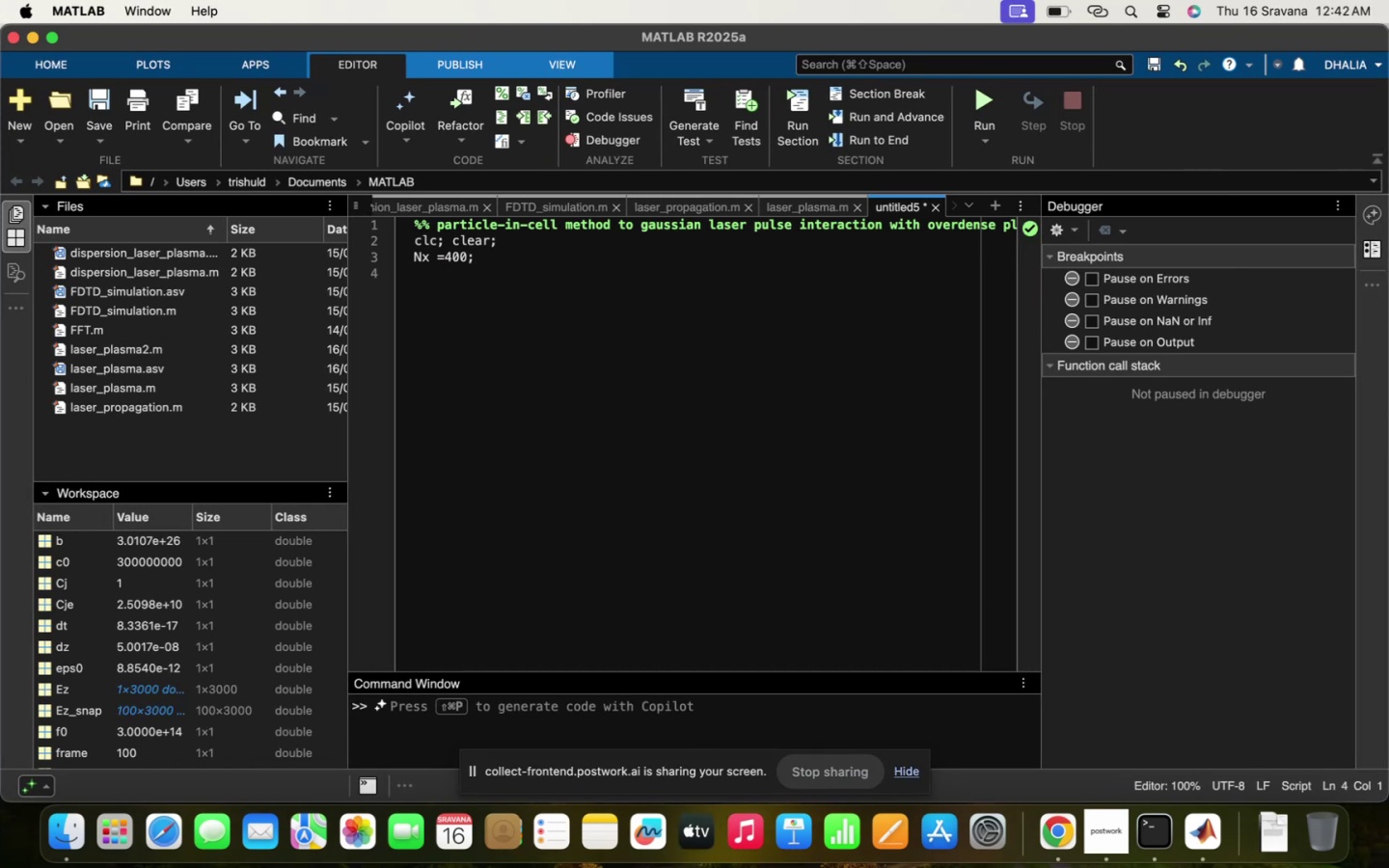 
key(CapsLock)
 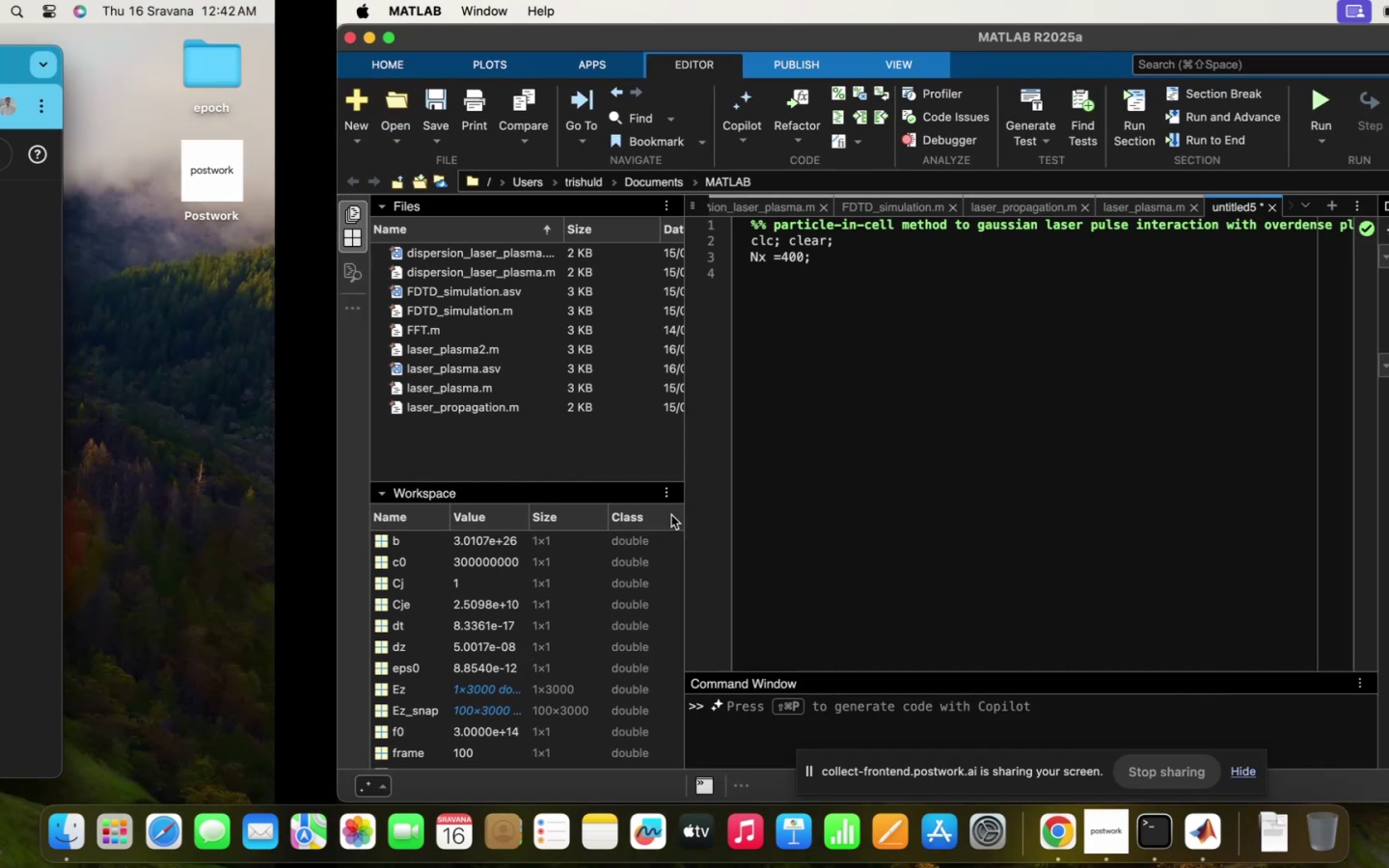 
wait(5.22)
 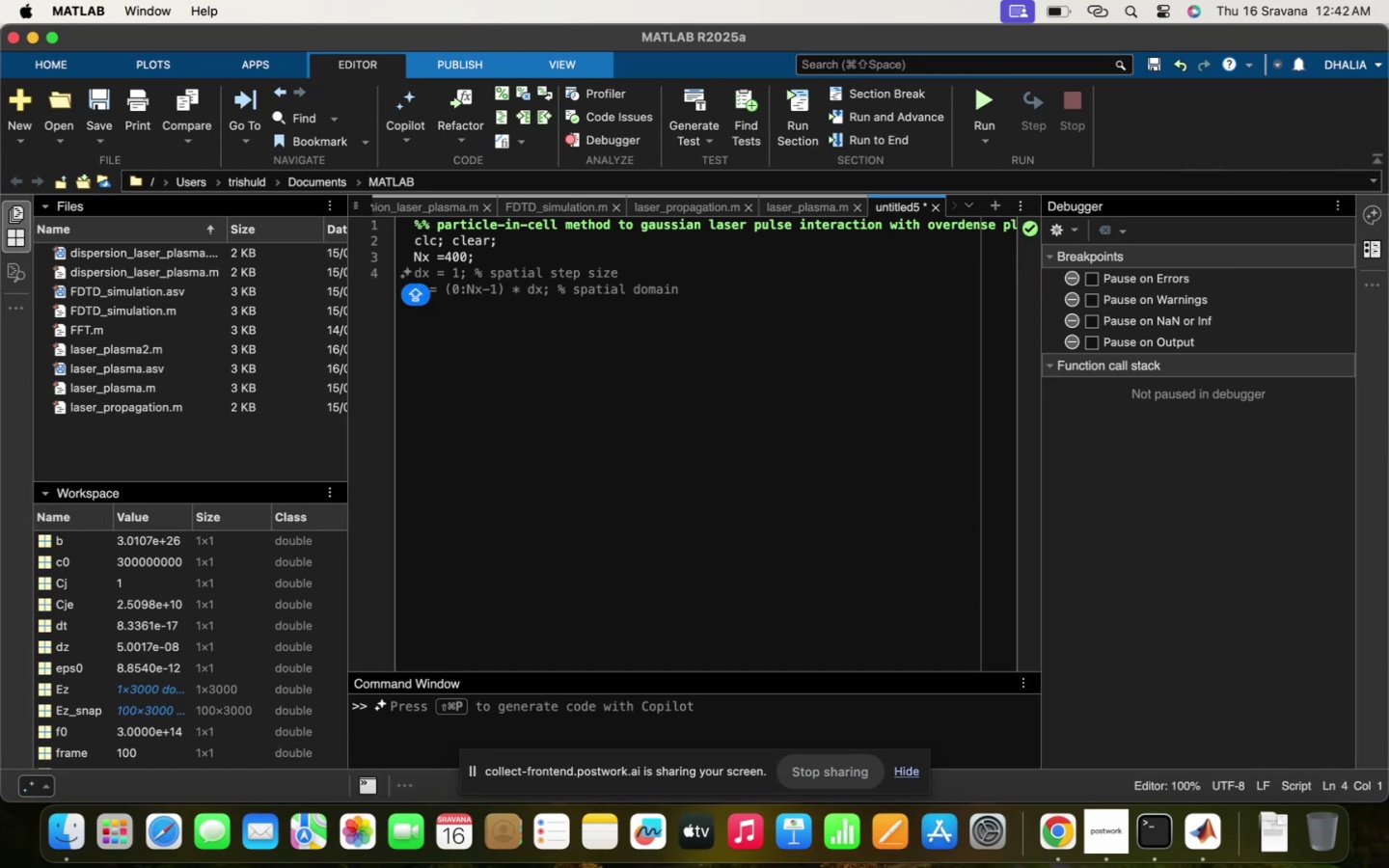 
key(L)
 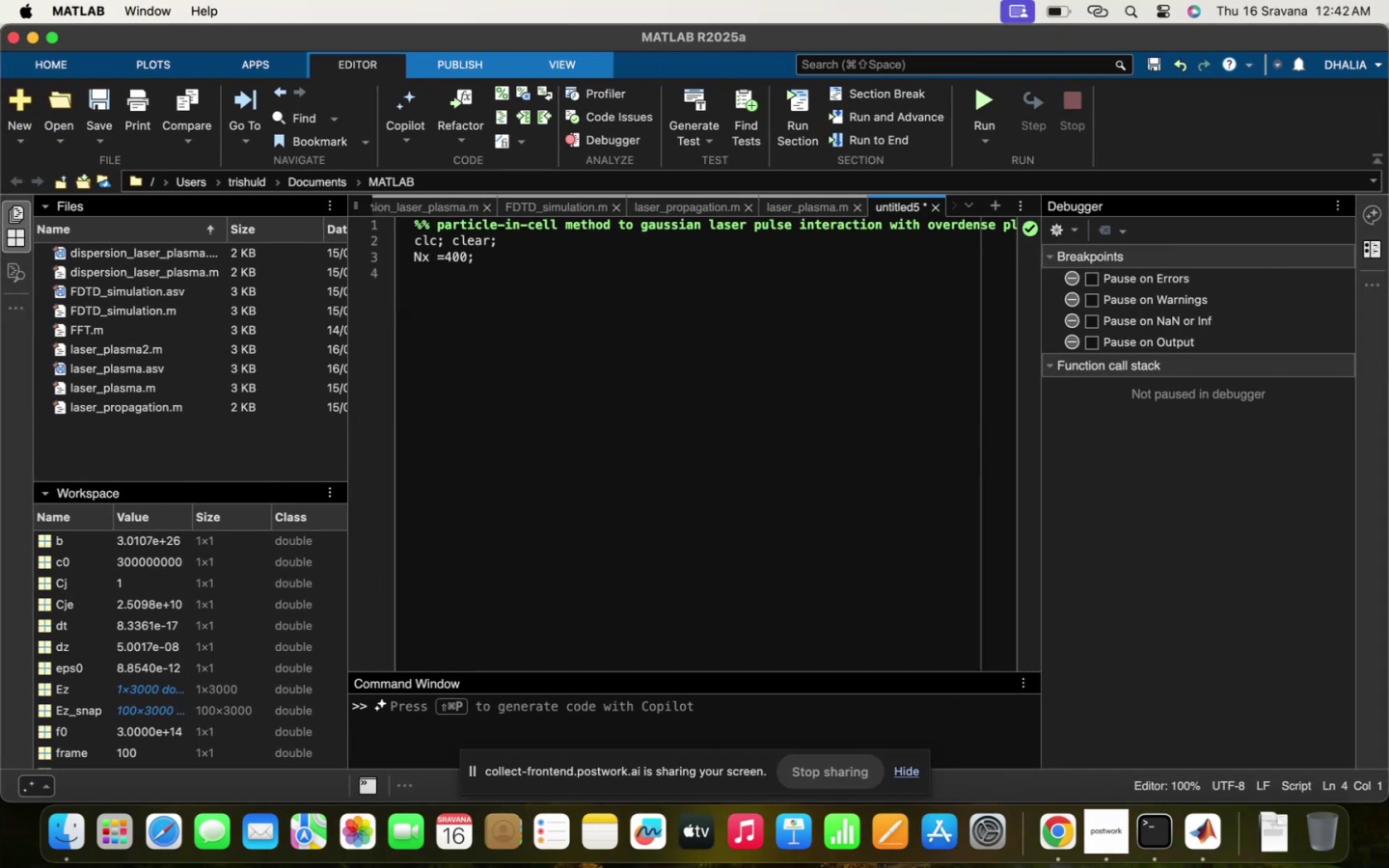 
key(CapsLock)
 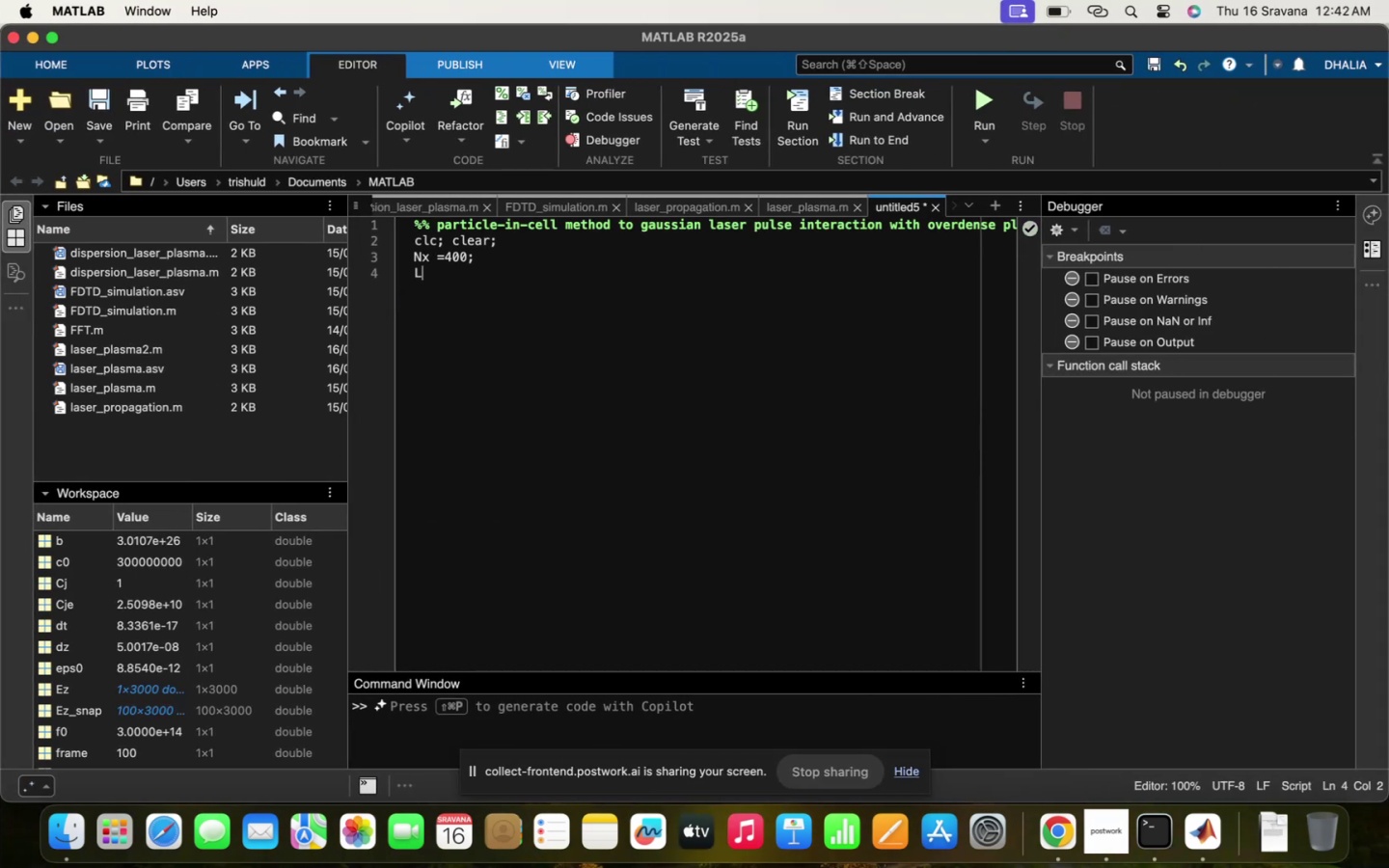 
key(Z)
 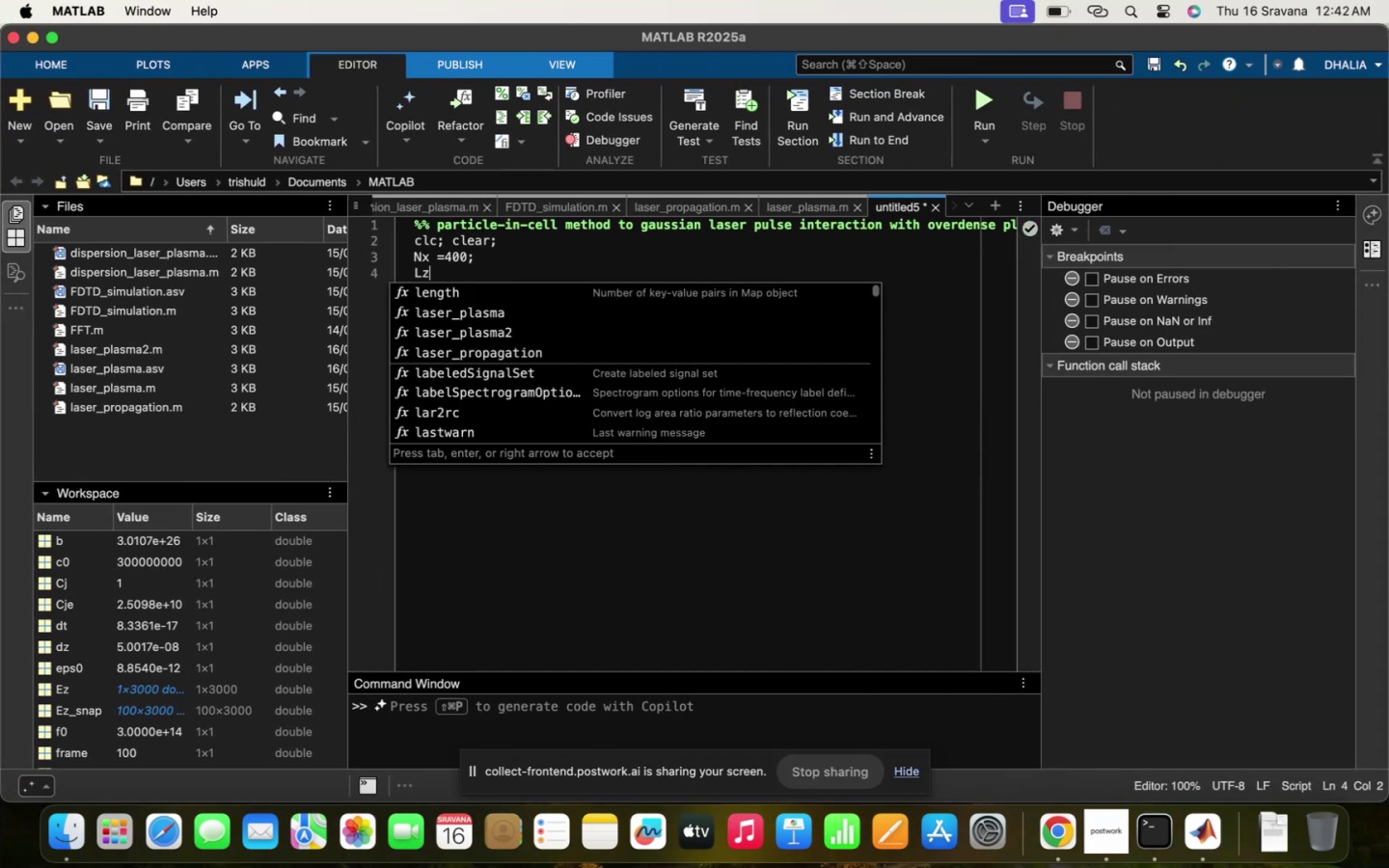 
key(Equal)
 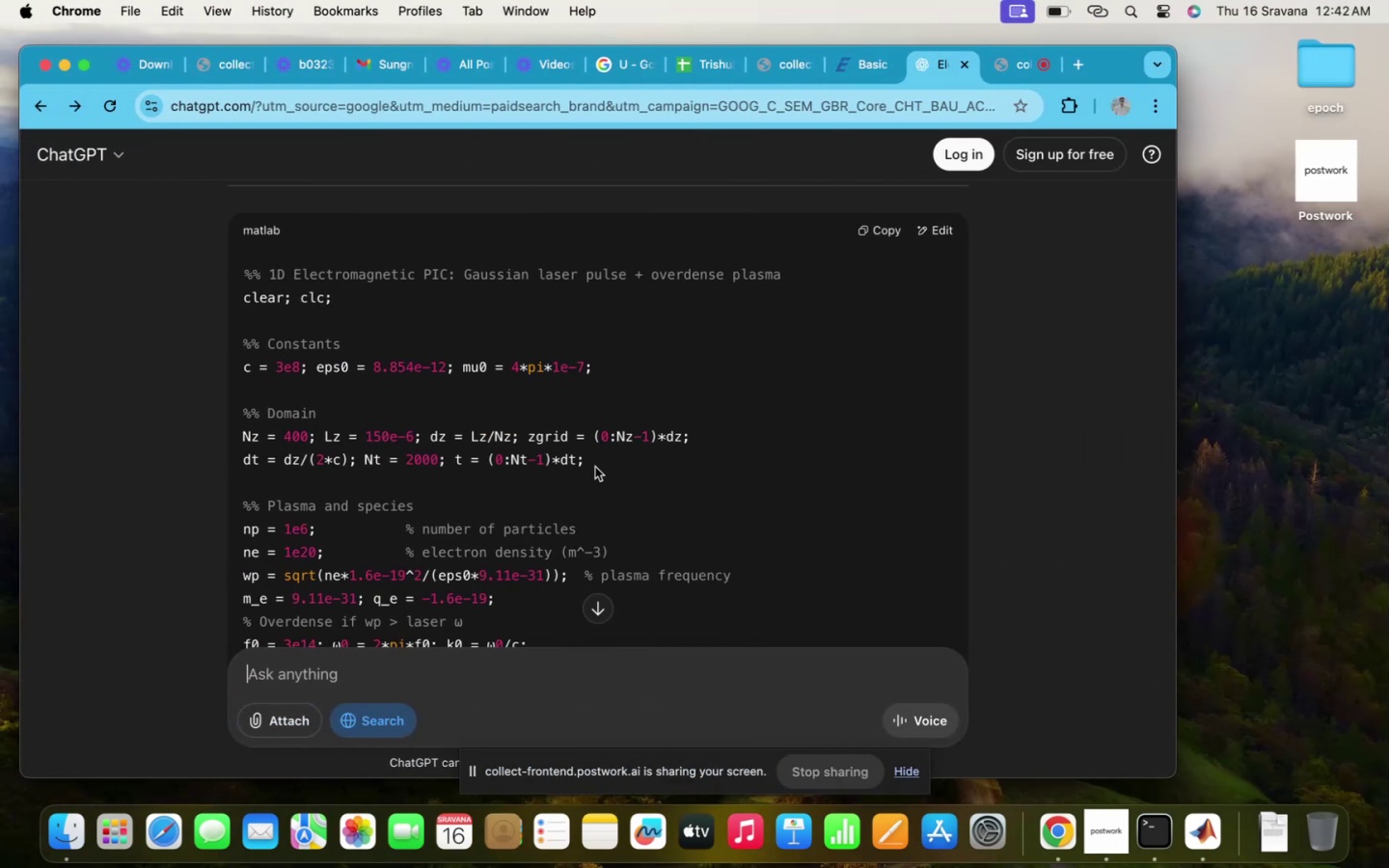 
wait(5.73)
 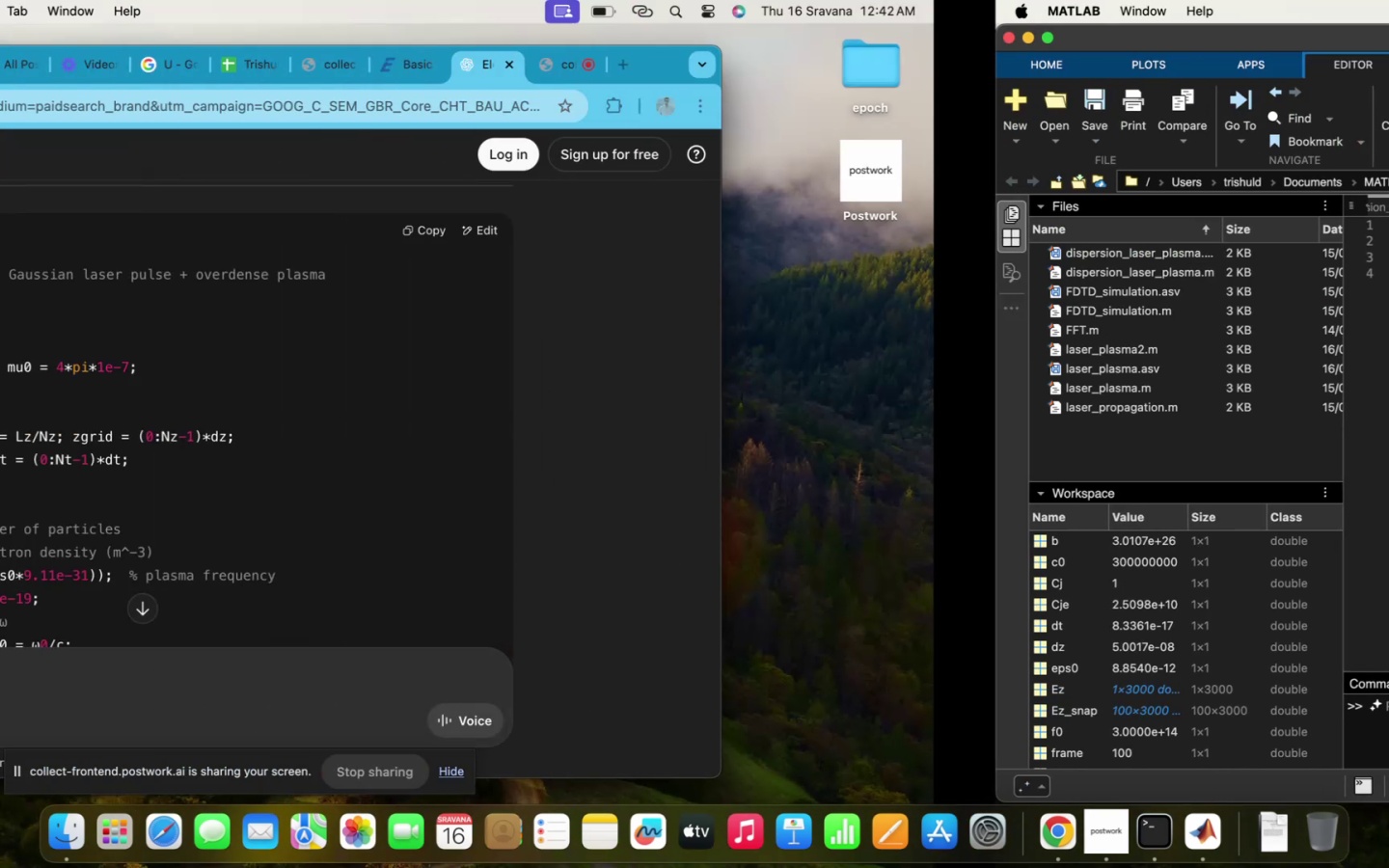 
type(150e-6 ;)
 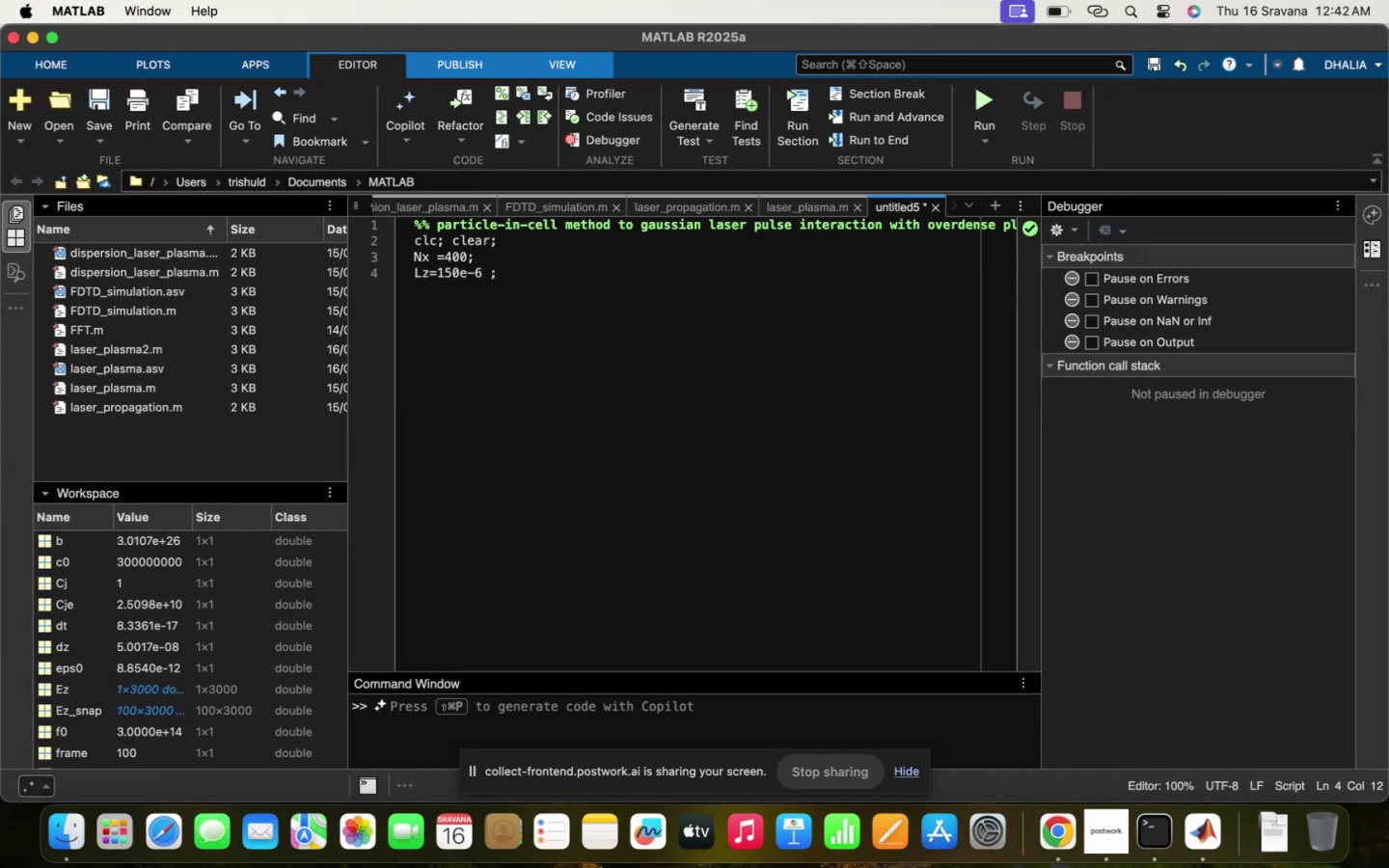 
key(Enter)
 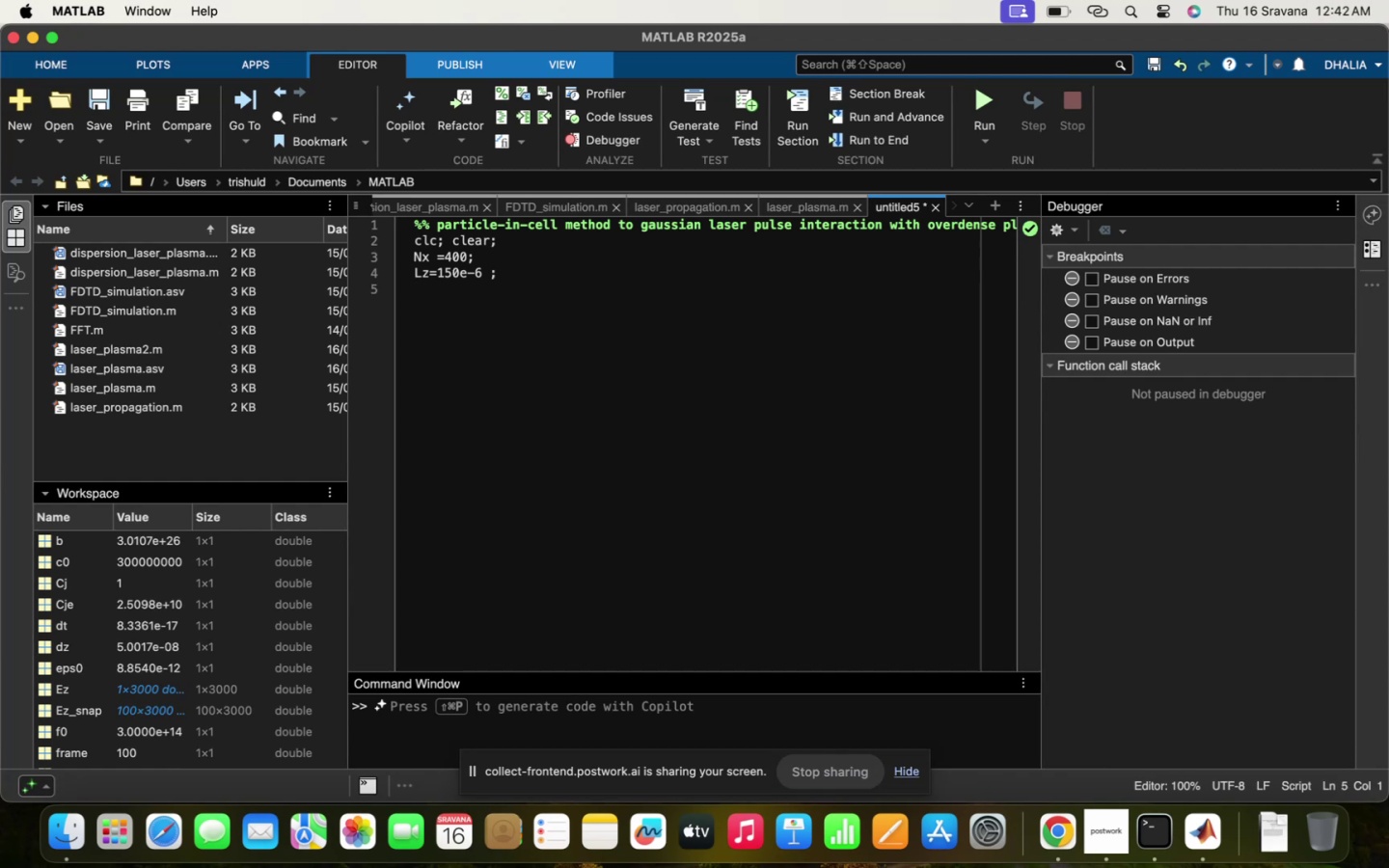 
type(dz=Lz/Nz)
key(Backspace)
type(z)
key(Backspace)
type(x)
 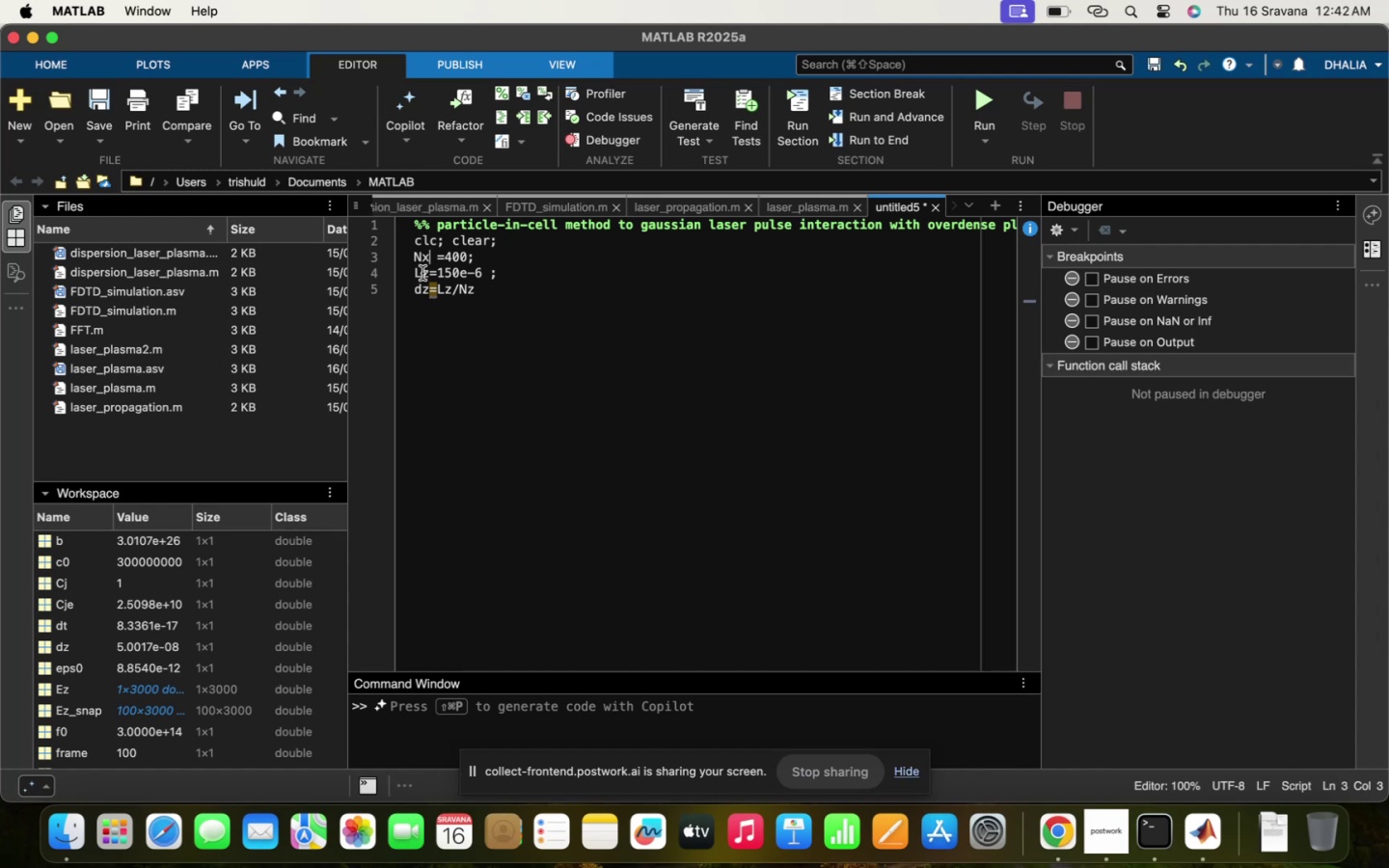 
left_click([430, 269])
 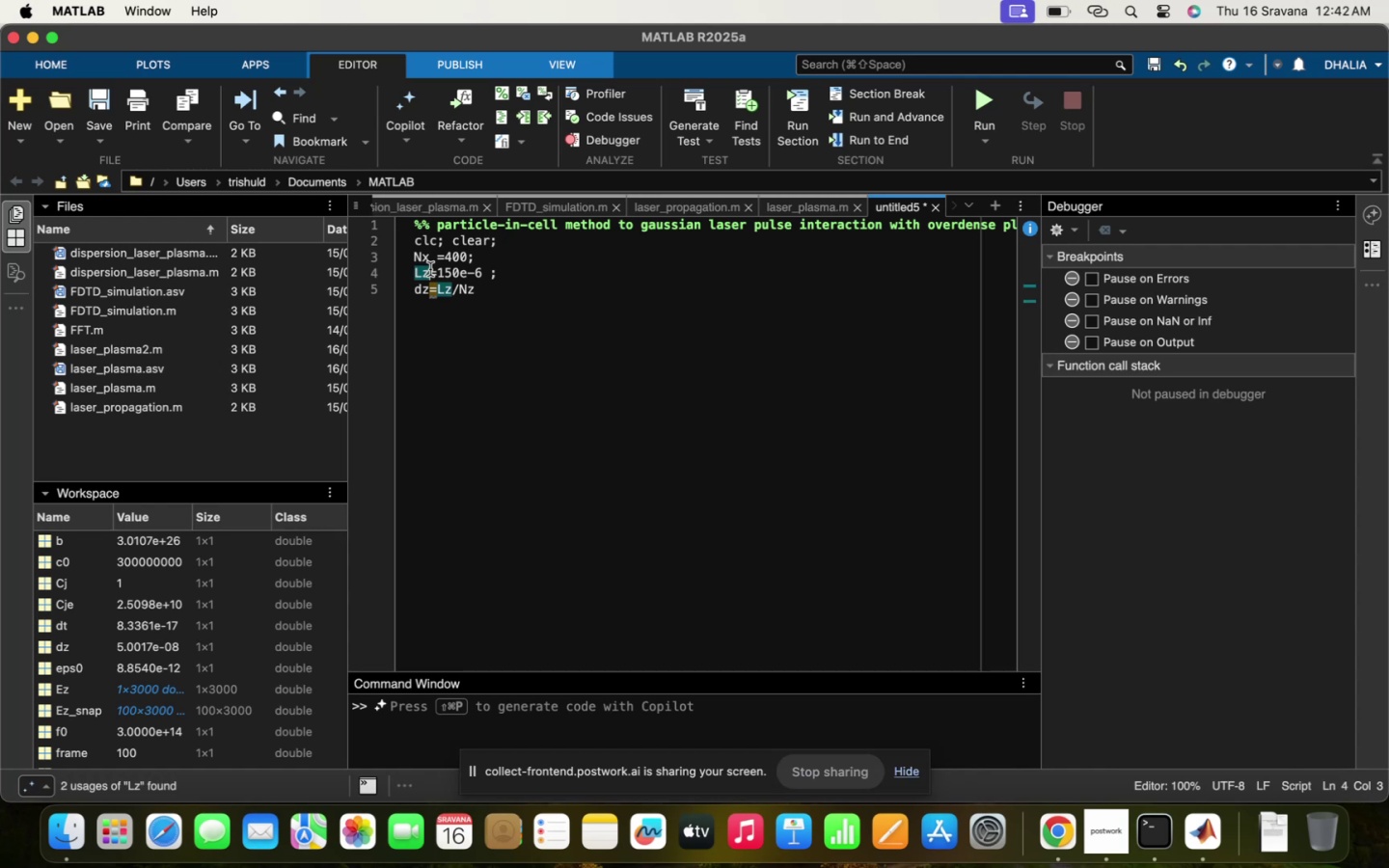 
key(Backspace)
type(x)
key(Backspace)
type(x ; % grid resi)
key(Backspace)
type(olution  % box length )
 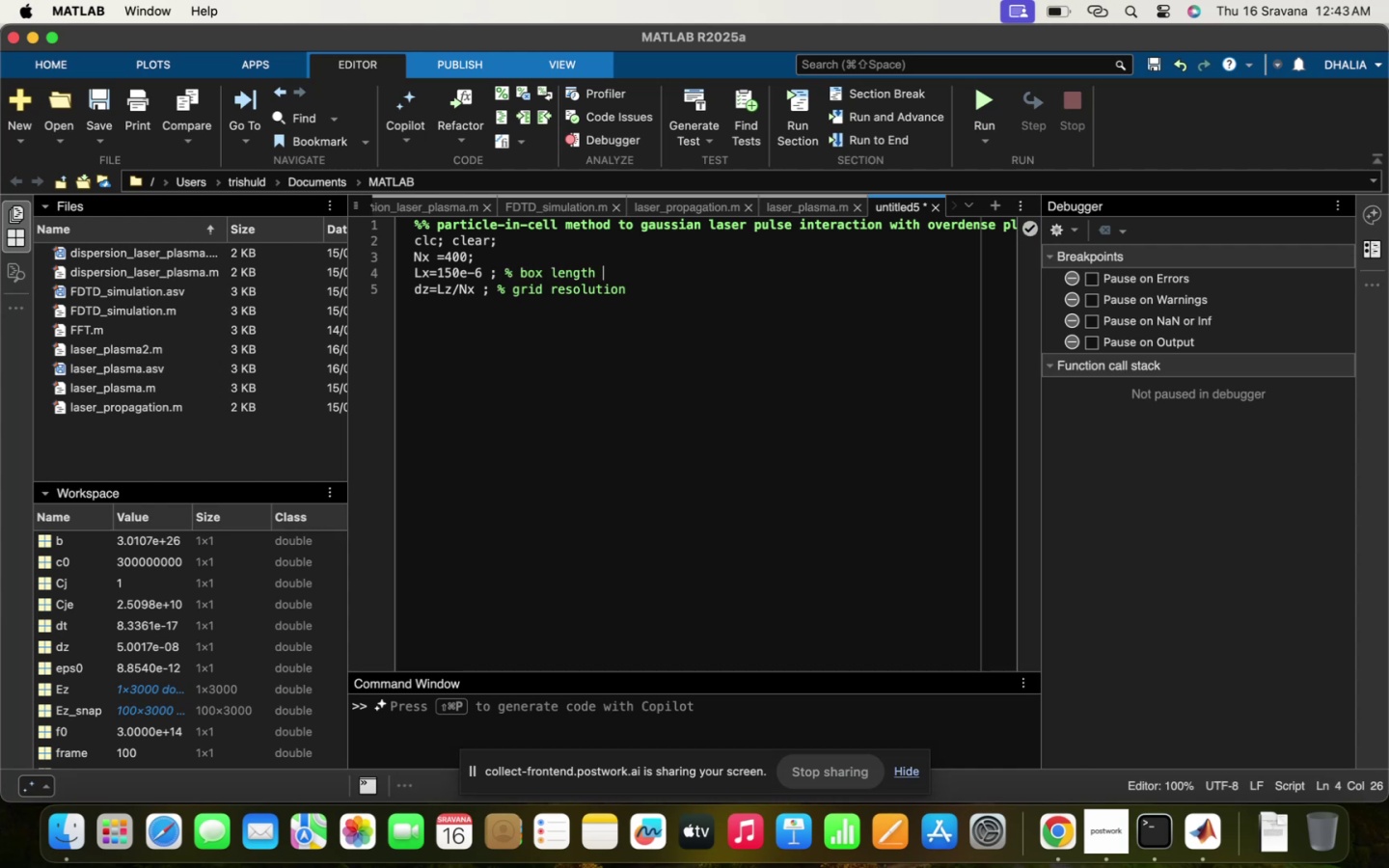 
left_click([485, 249])
 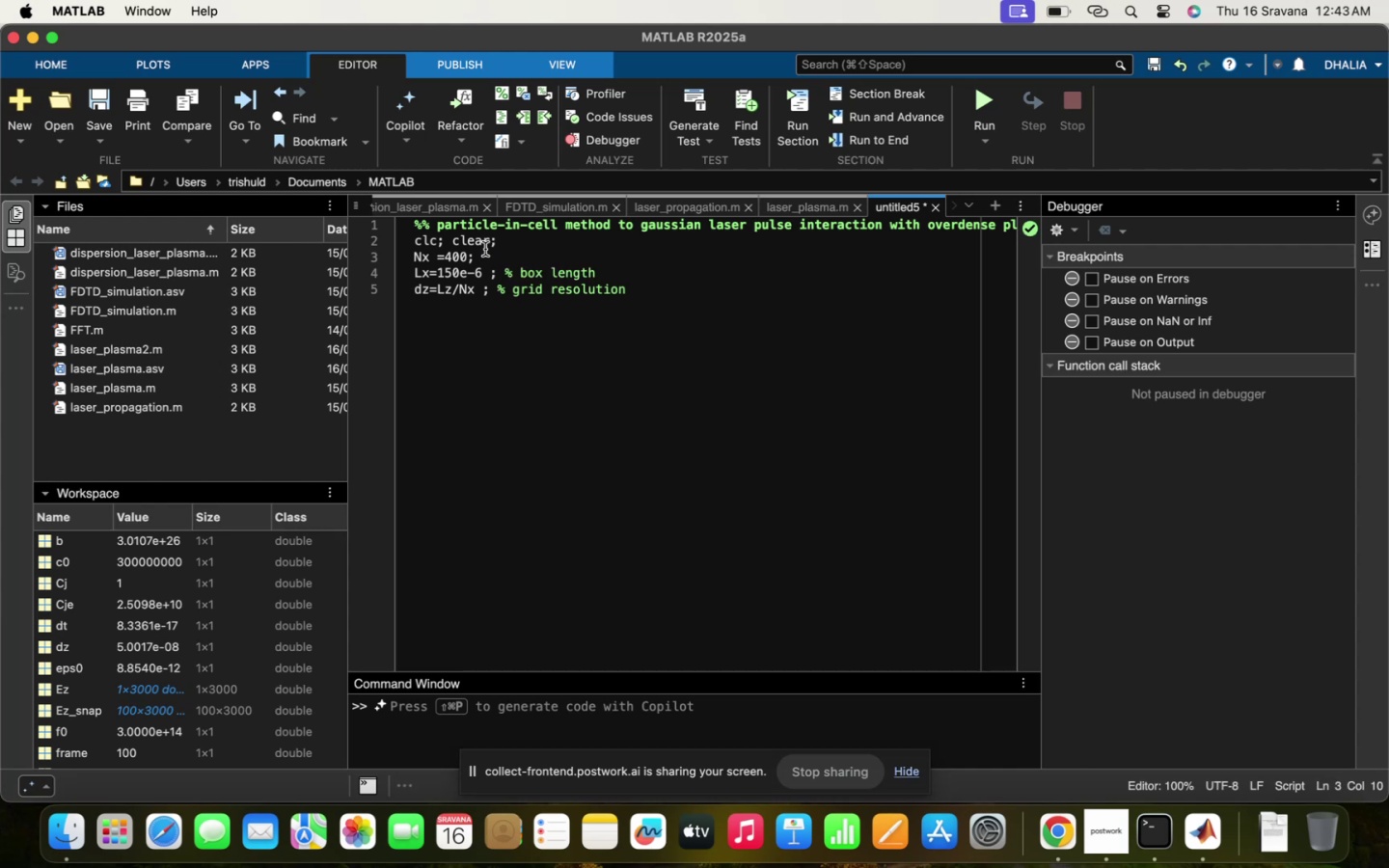 
type(% Number f)
key(Backspace)
type(f)
key(Backspace)
type(of f)
key(Backspace)
type(d)
key(Backspace)
type(grid points)
 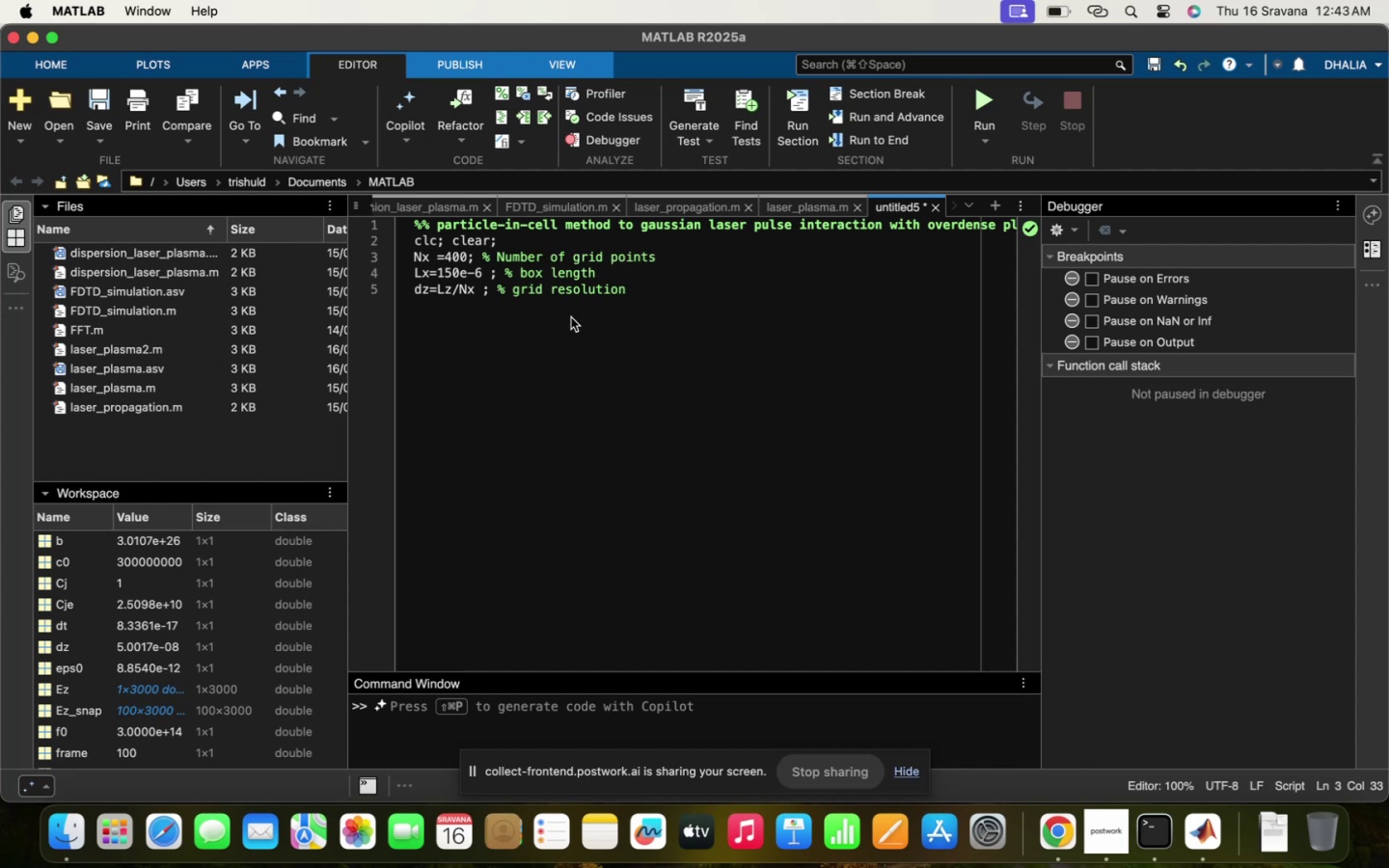 
left_click([596, 315])
 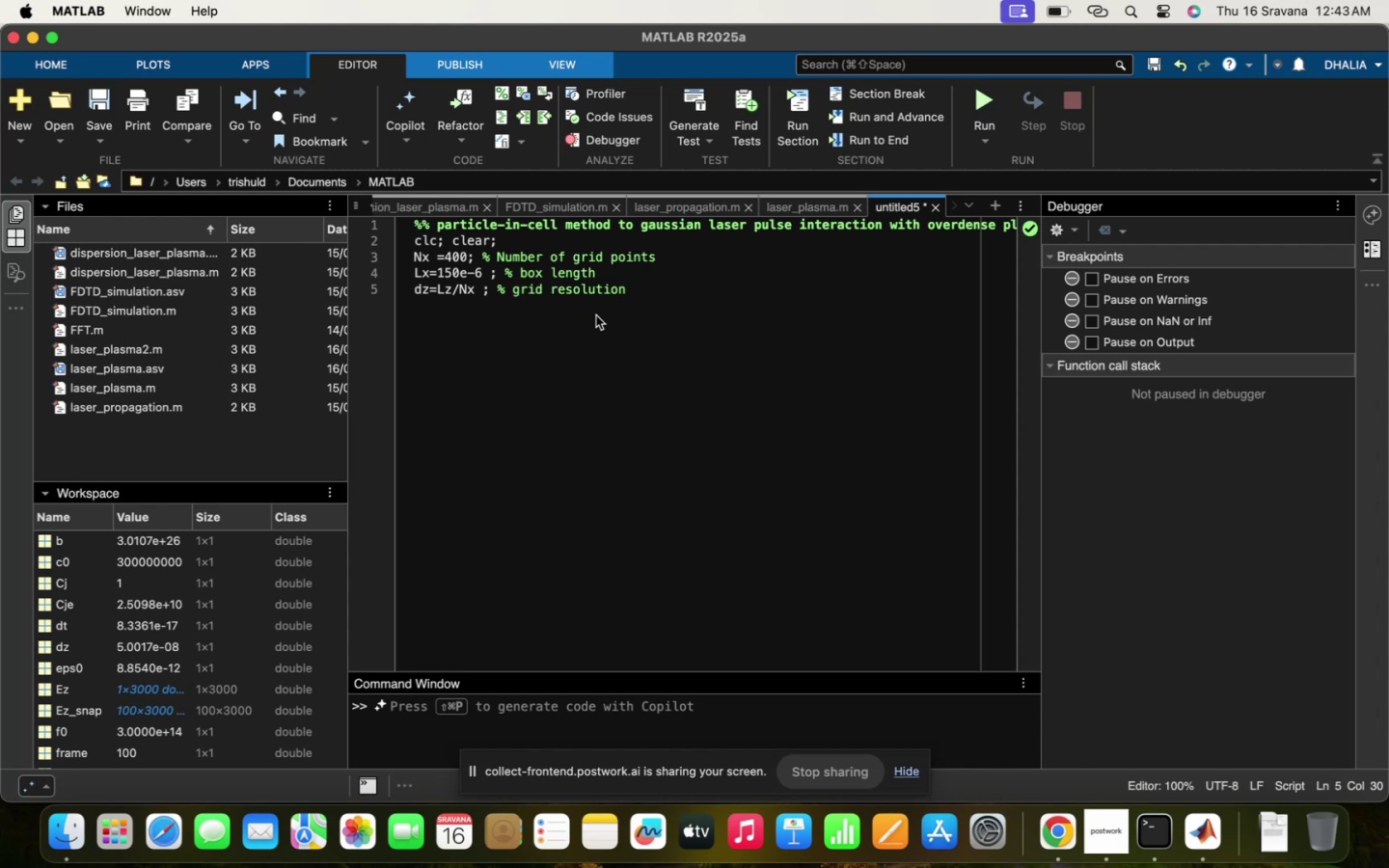 
key(Enter)
 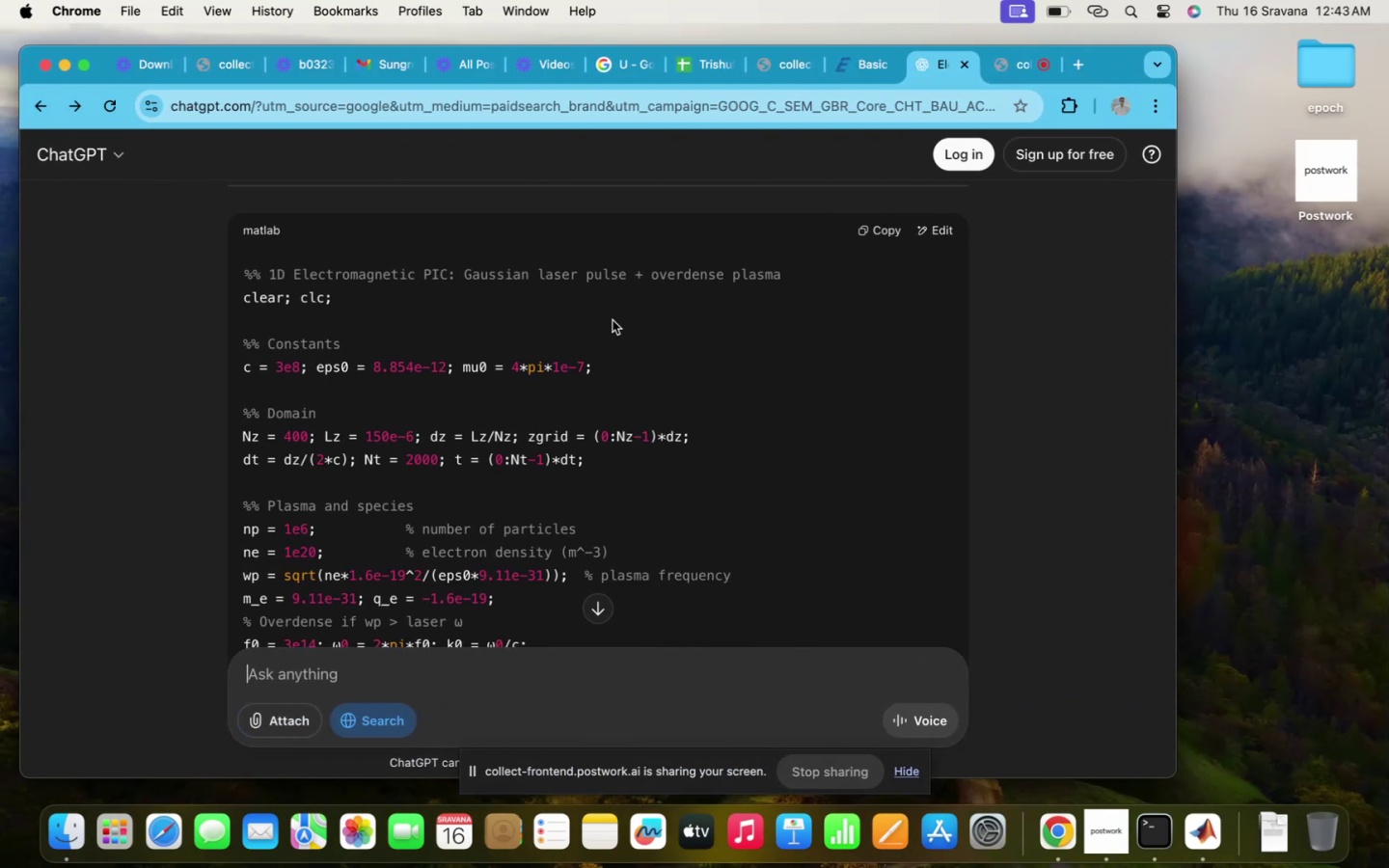 
scroll: coordinate [523, 497], scroll_direction: down, amount: 24.0
 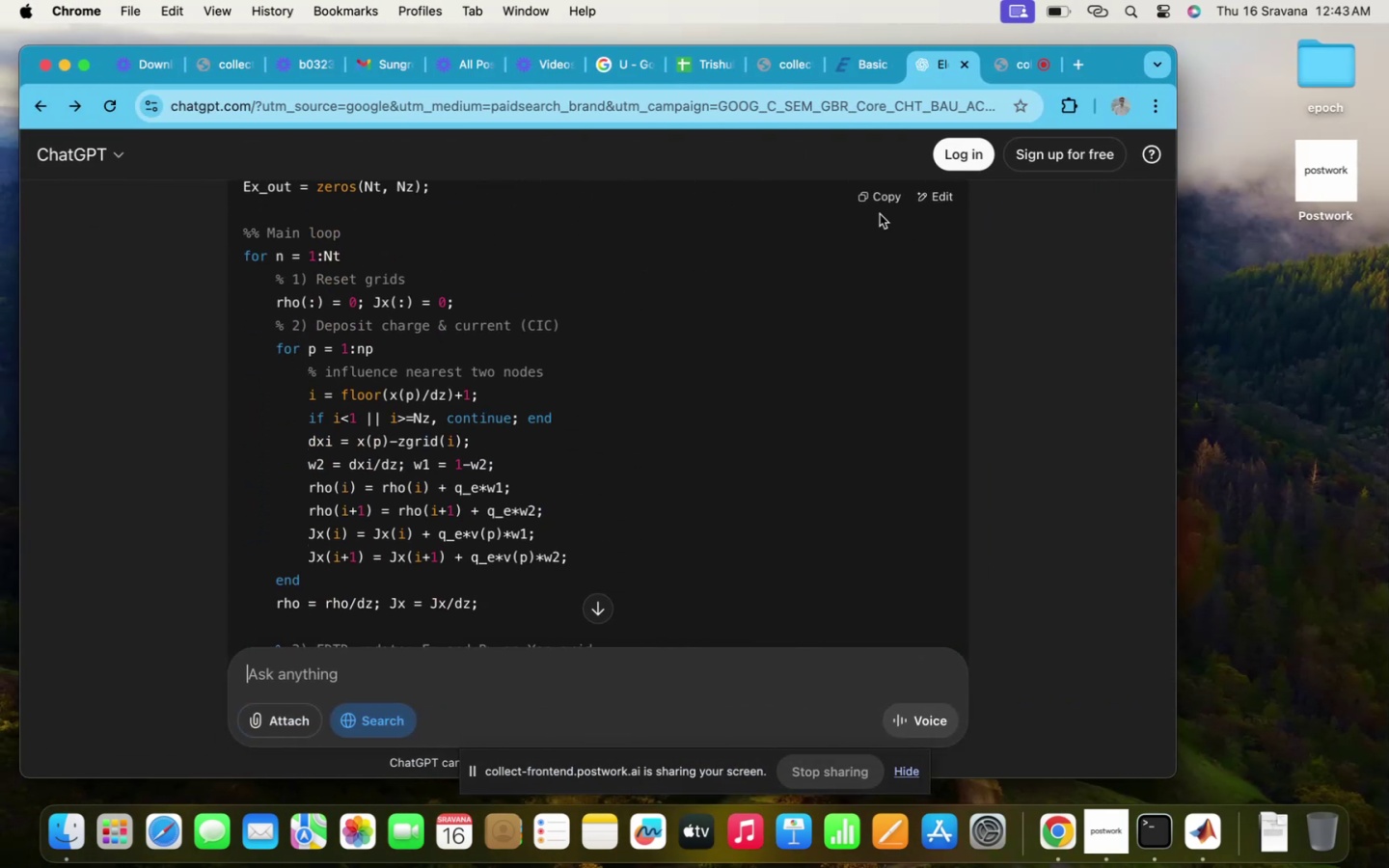 
left_click([882, 207])
 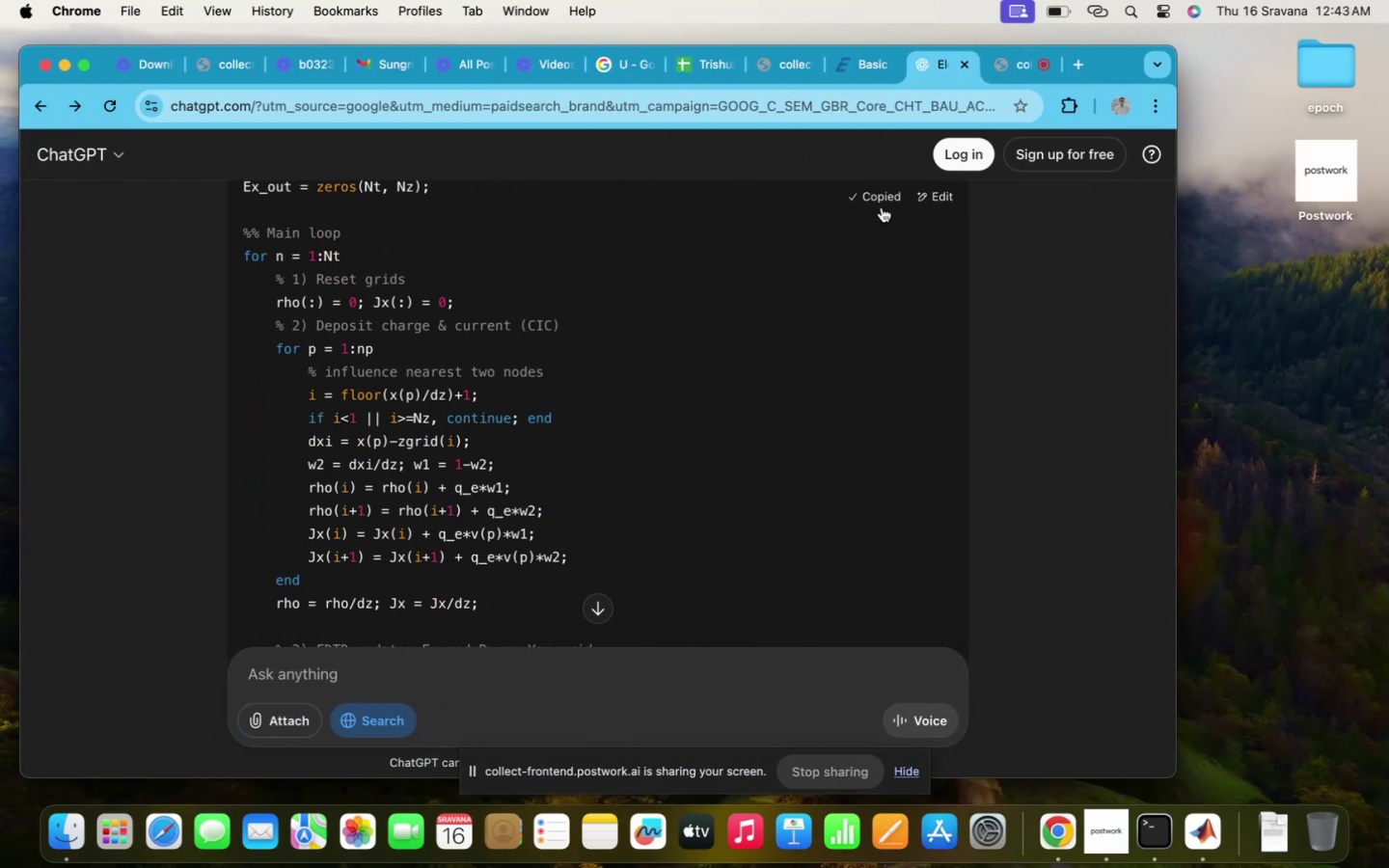 
scroll: coordinate [882, 207], scroll_direction: down, amount: 135.0
 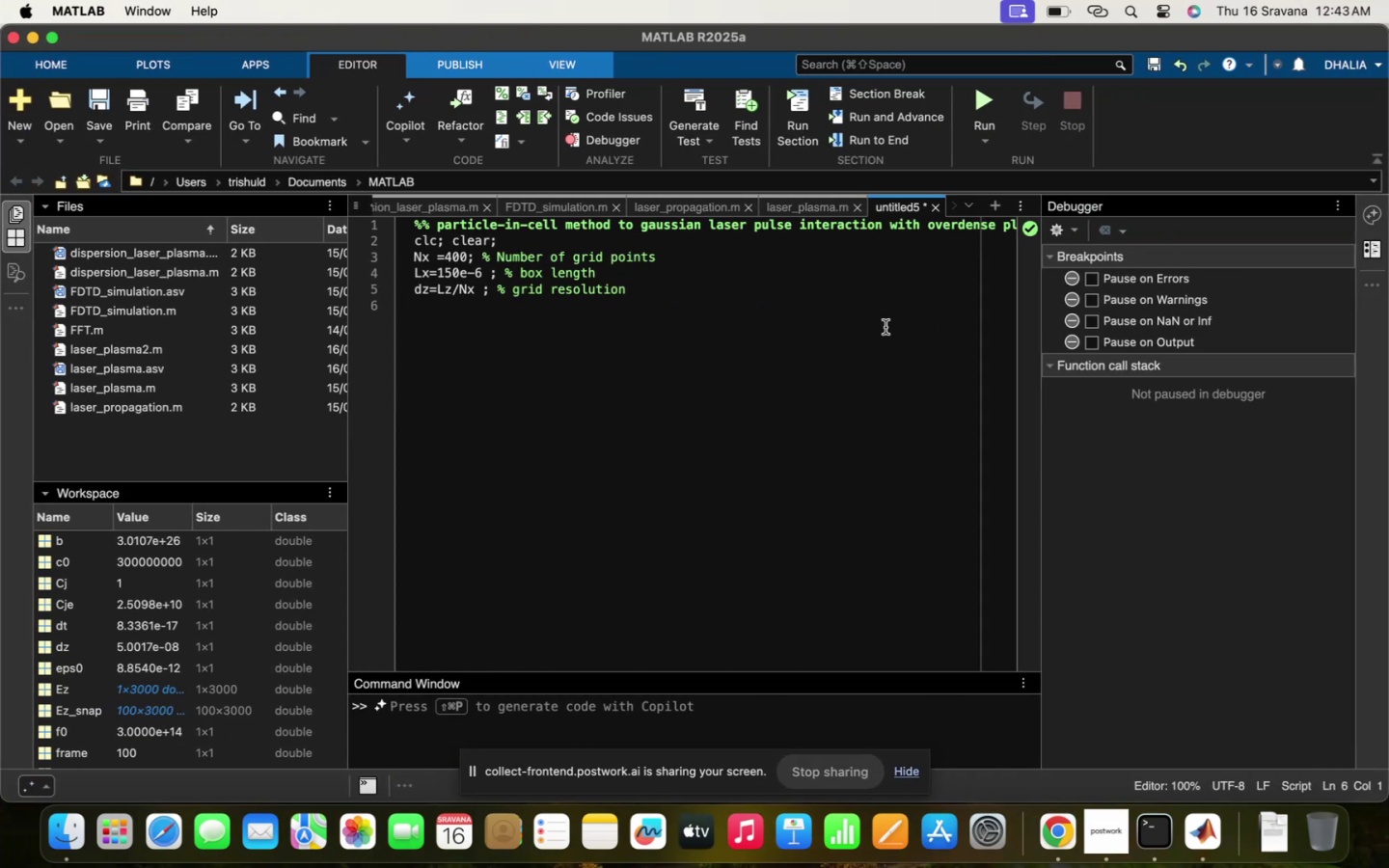 
left_click([675, 358])
 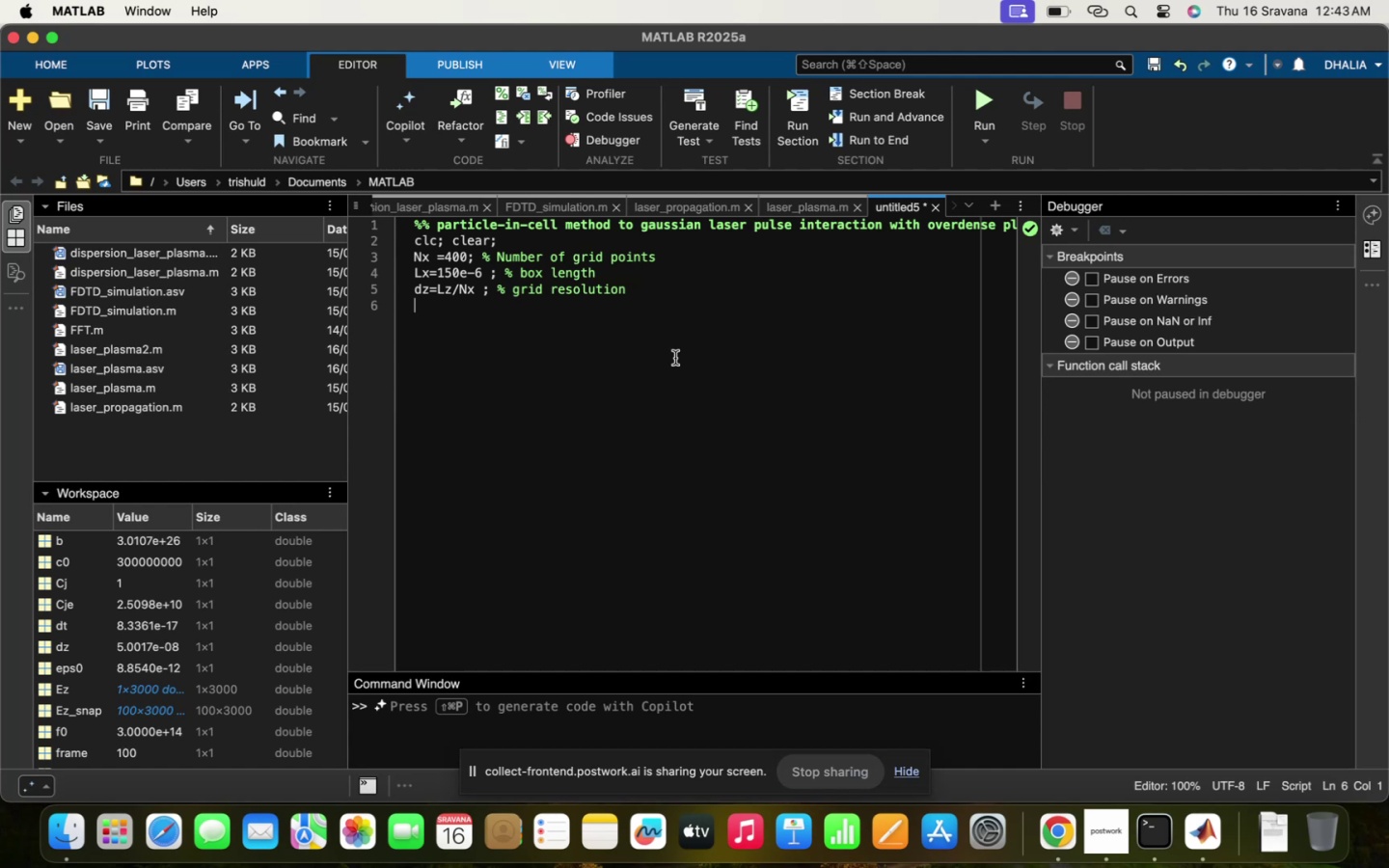 
key(Meta+V)
 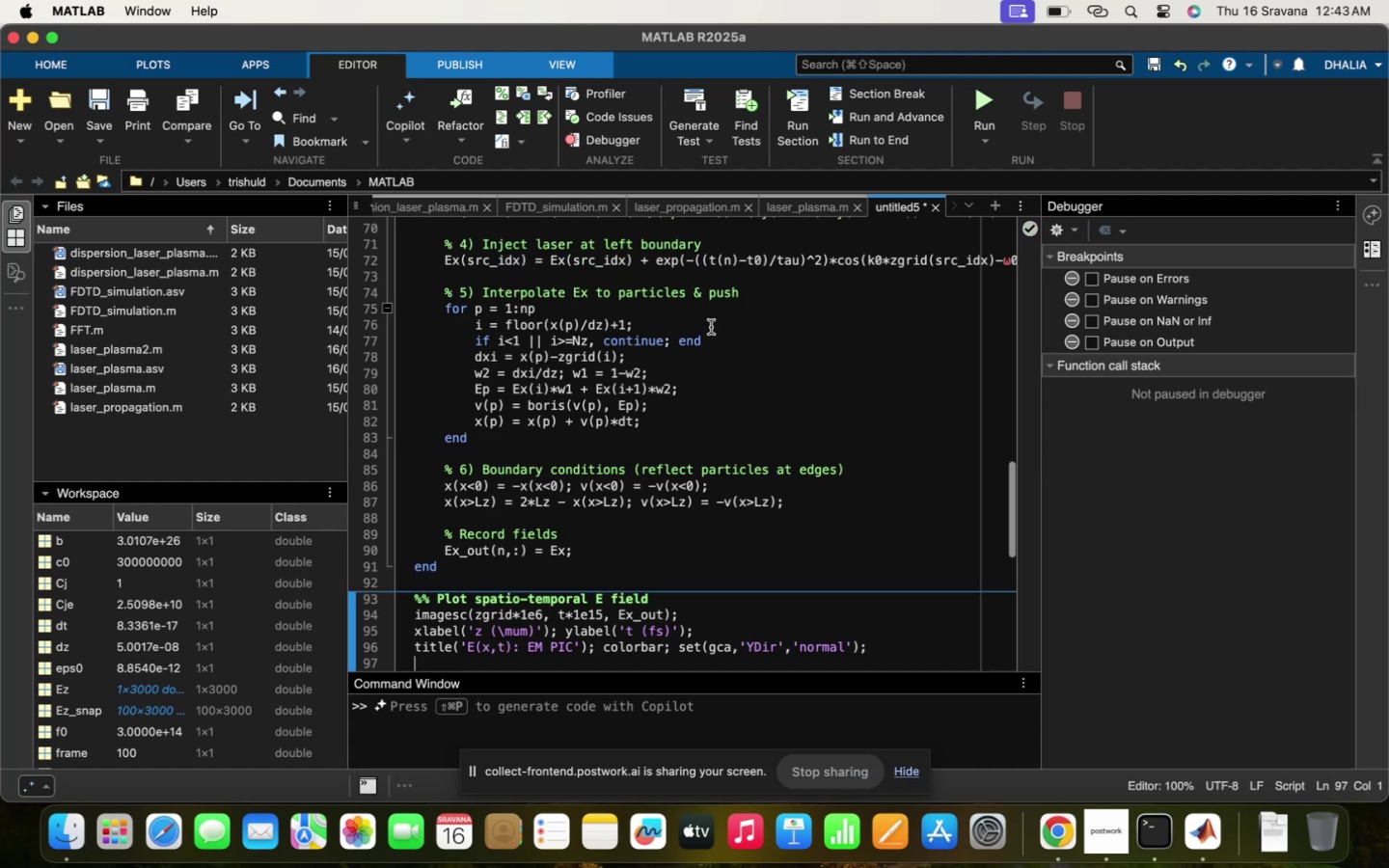 
scroll: coordinate [729, 314], scroll_direction: up, amount: 547.0
 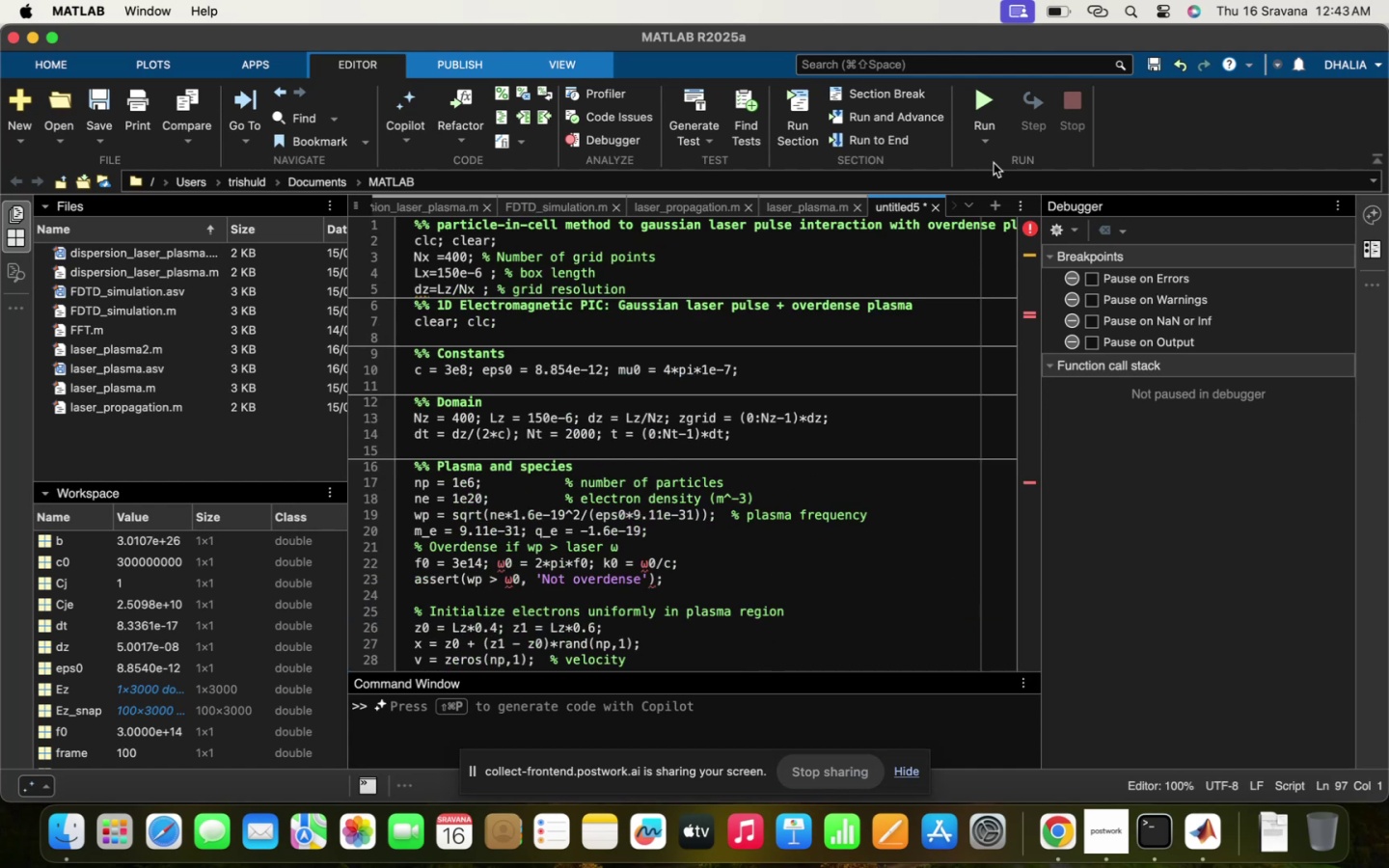 
left_click([998, 103])
 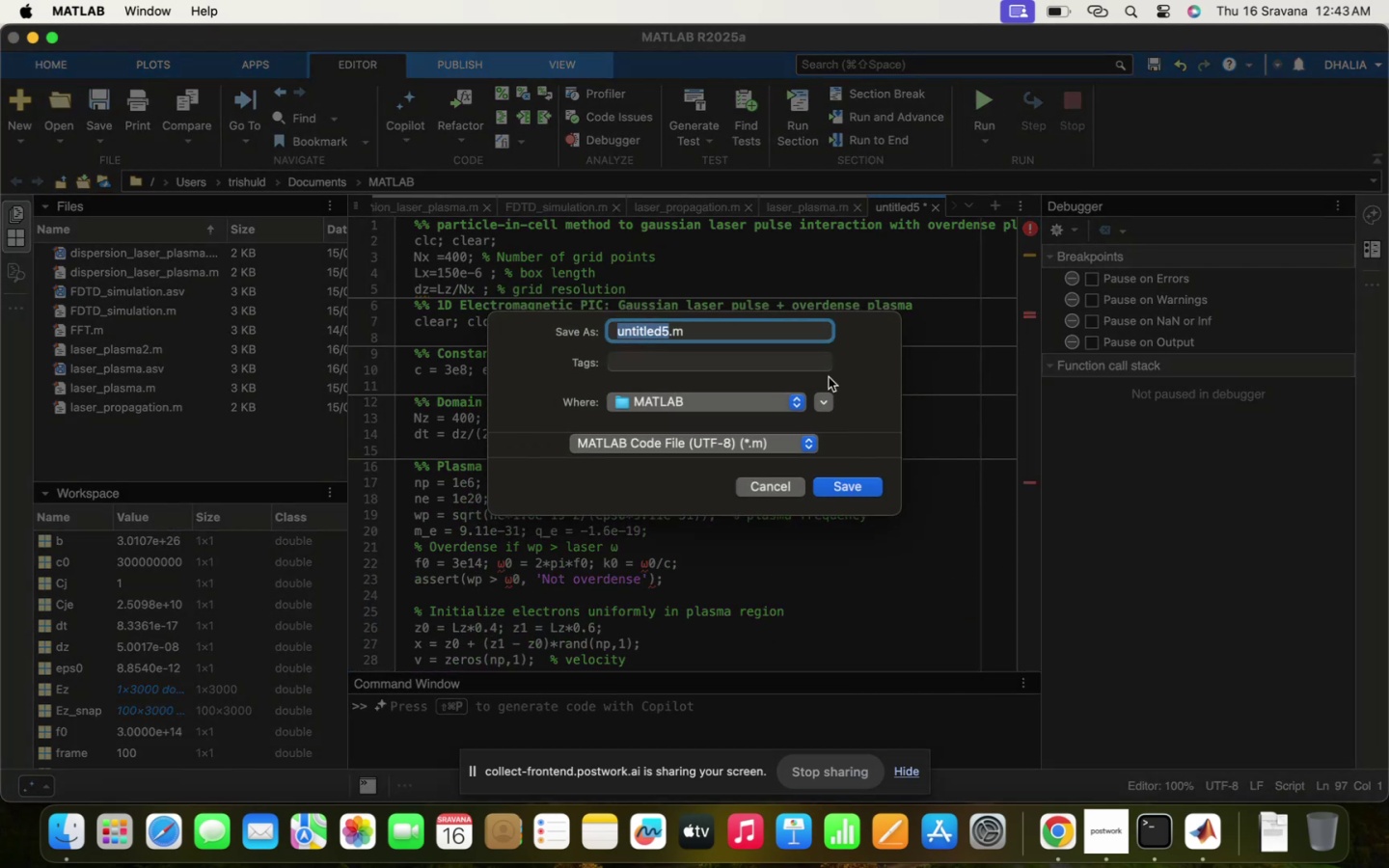 
type(PIC_1D)
 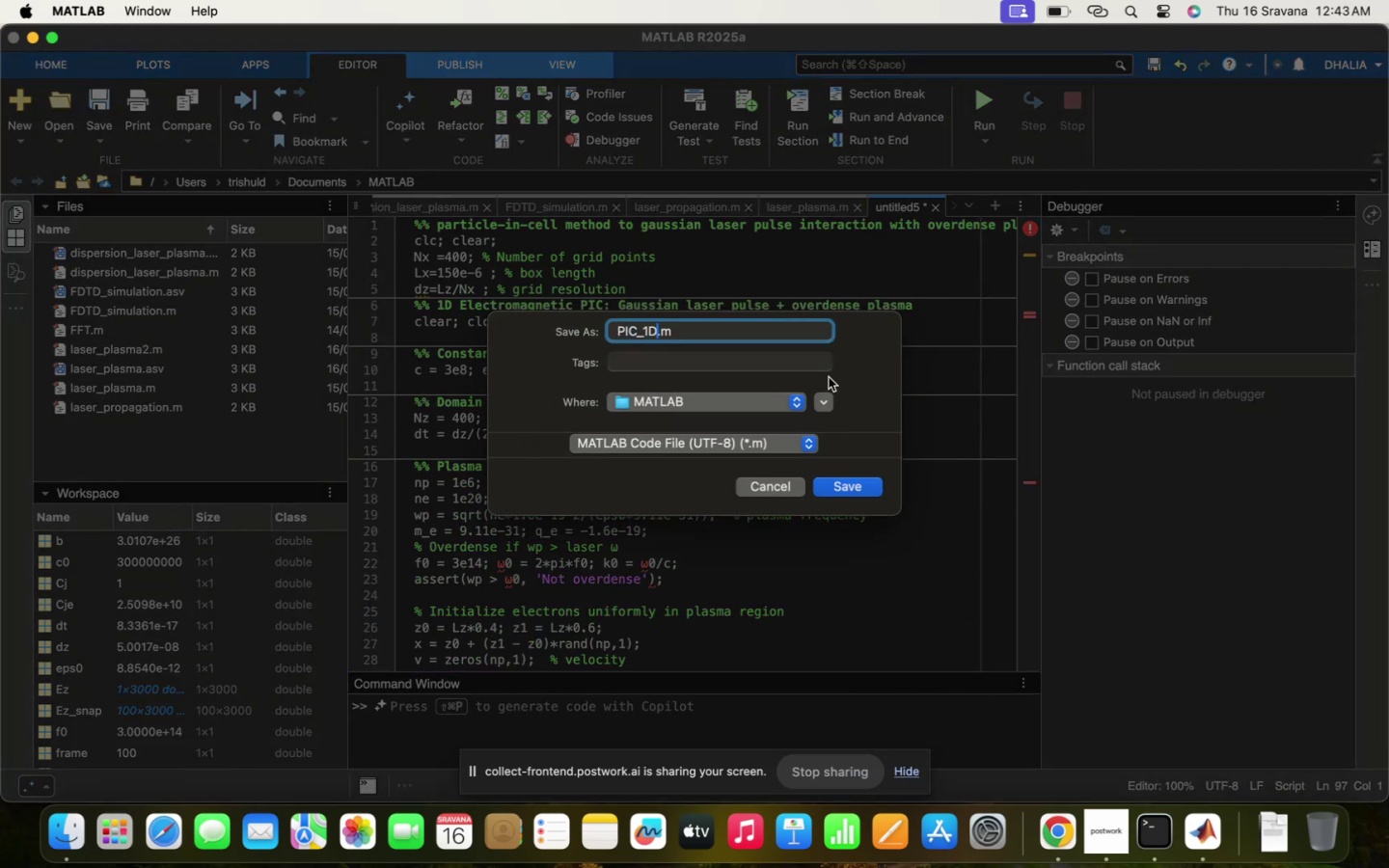 
hold_key(key=Enter, duration=0.34)
 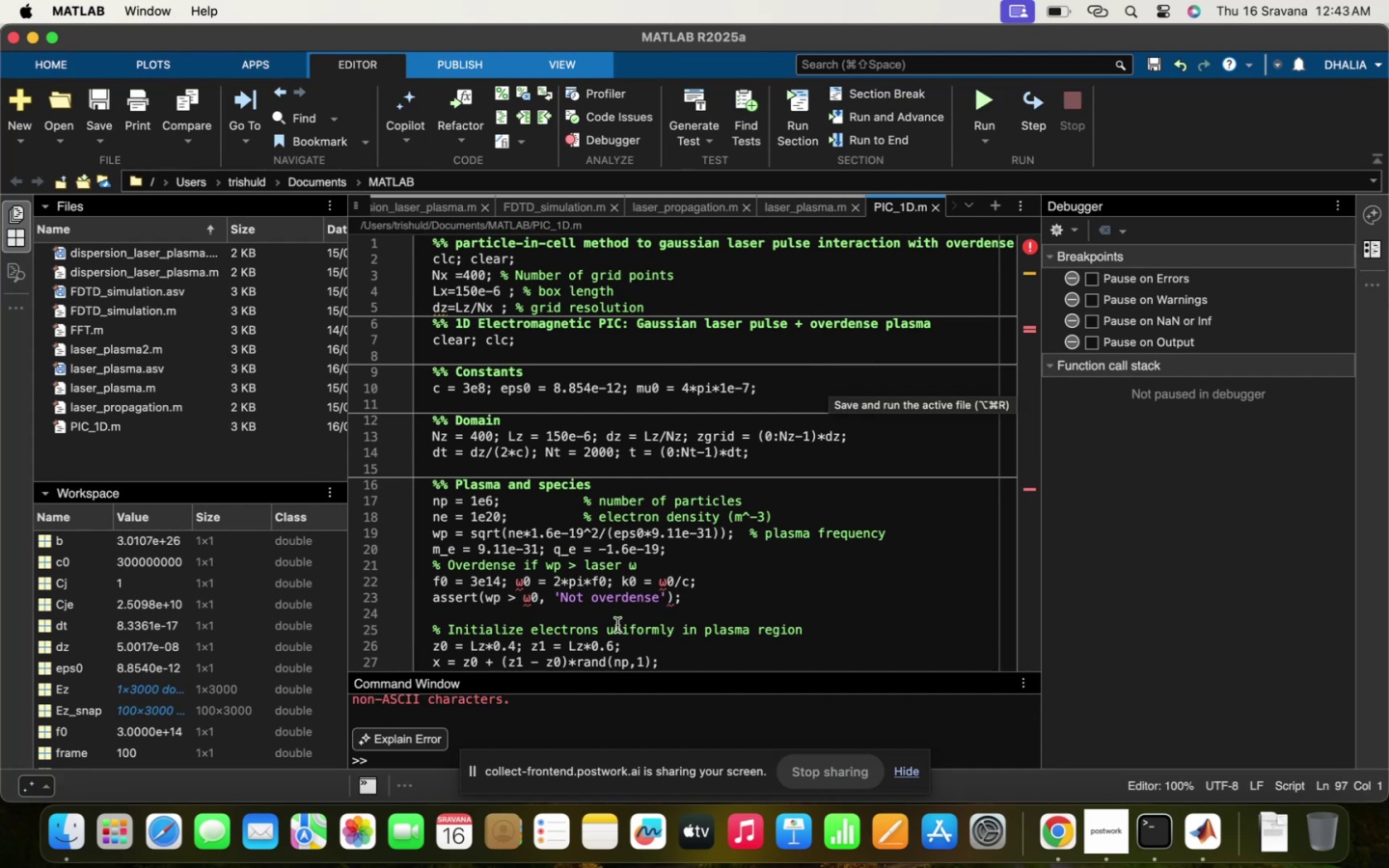 
scroll: coordinate [538, 726], scroll_direction: up, amount: 16.0
 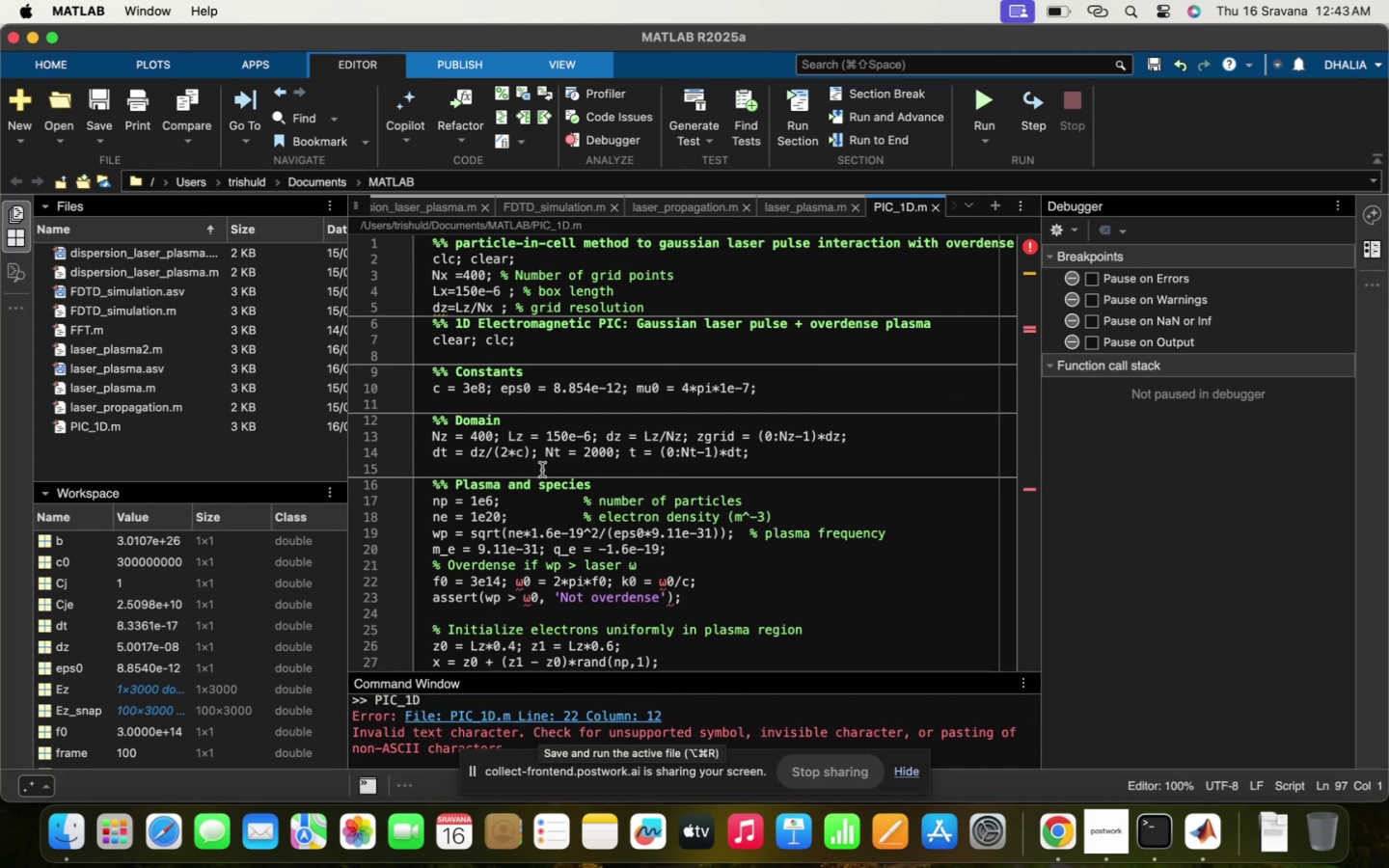 
left_click([585, 438])
 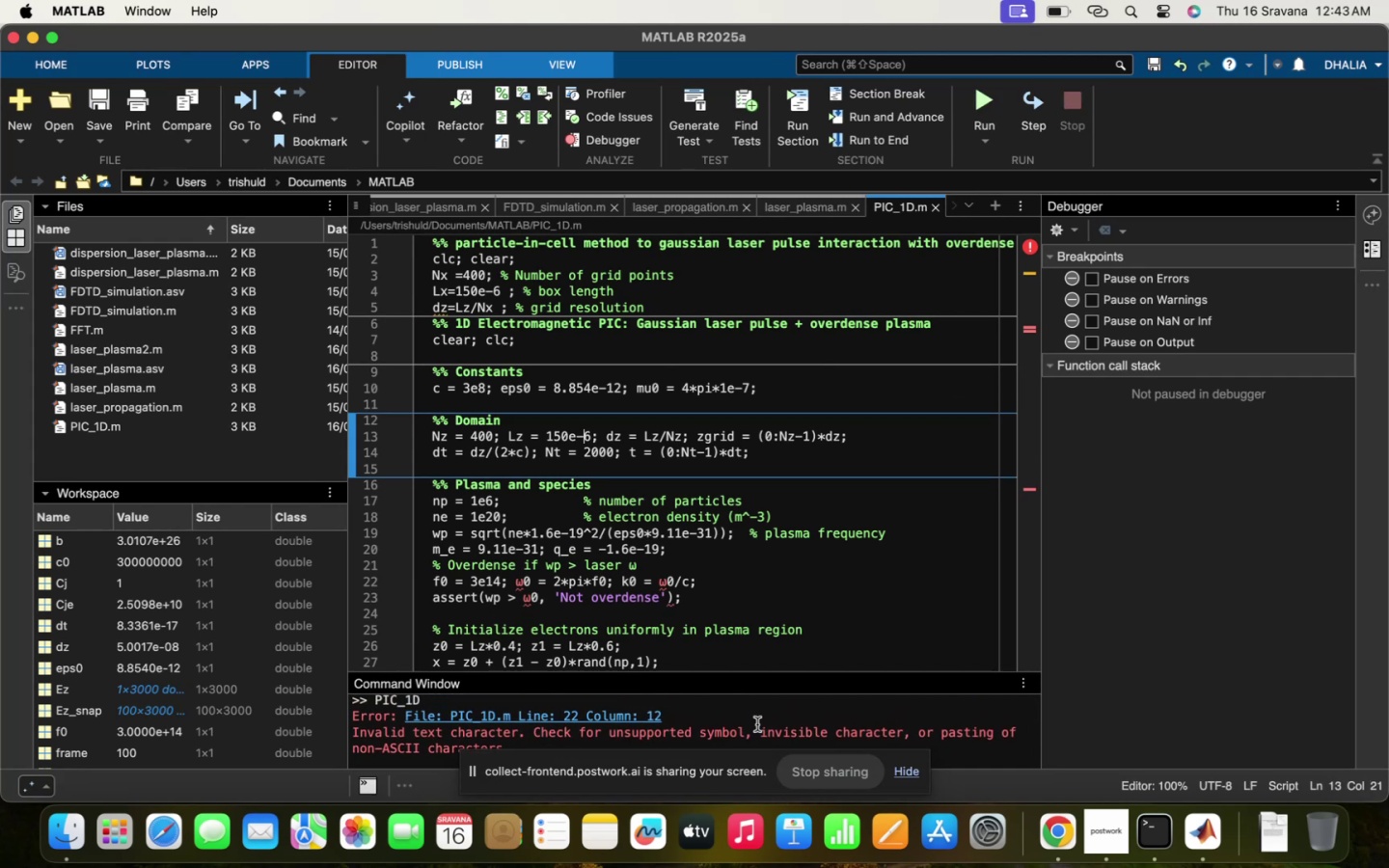 
scroll: coordinate [686, 634], scroll_direction: down, amount: 5.0
 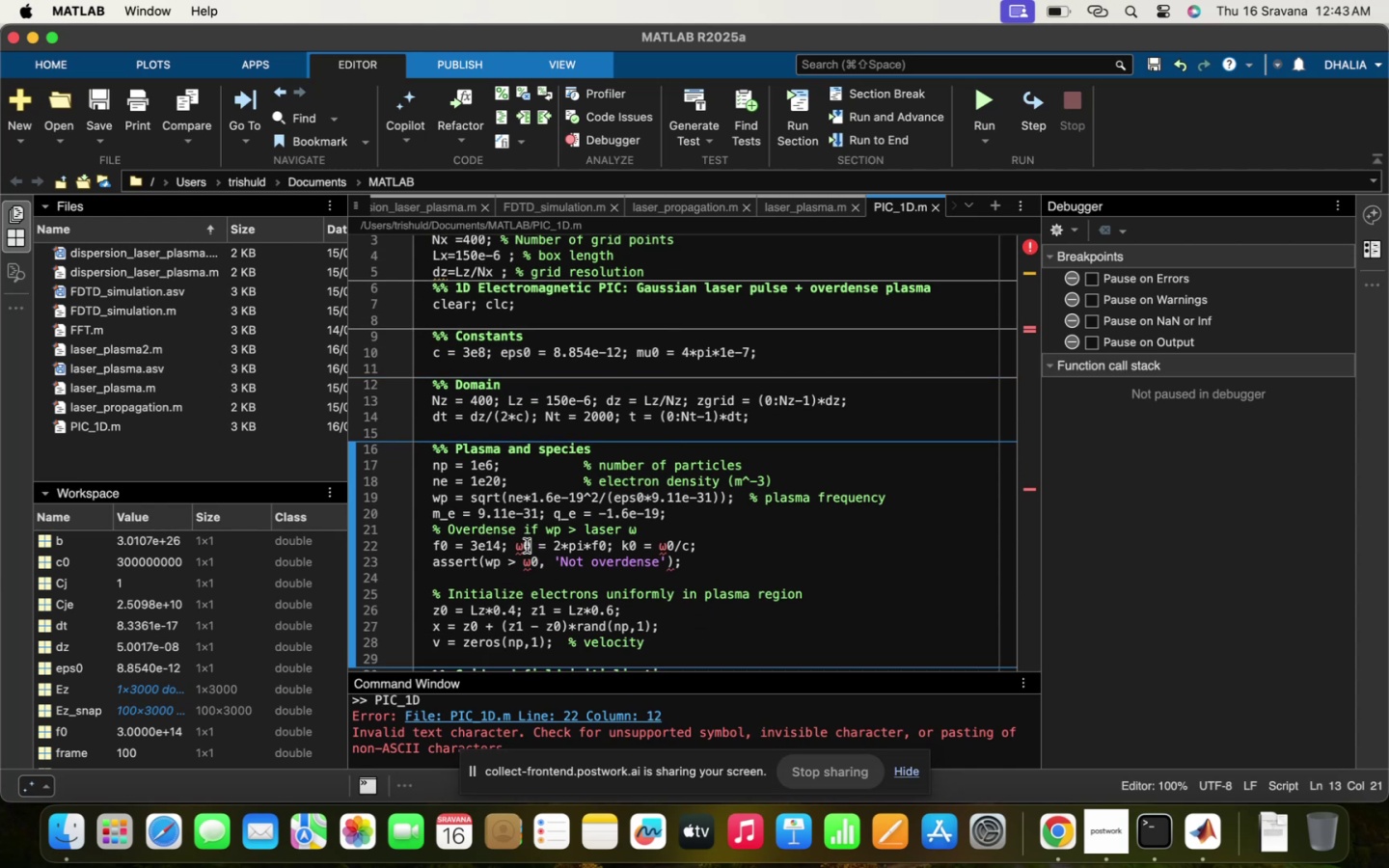 
key(Backspace)
key(Backspace)
type(p)
key(Backspace)
type(omega_0)
 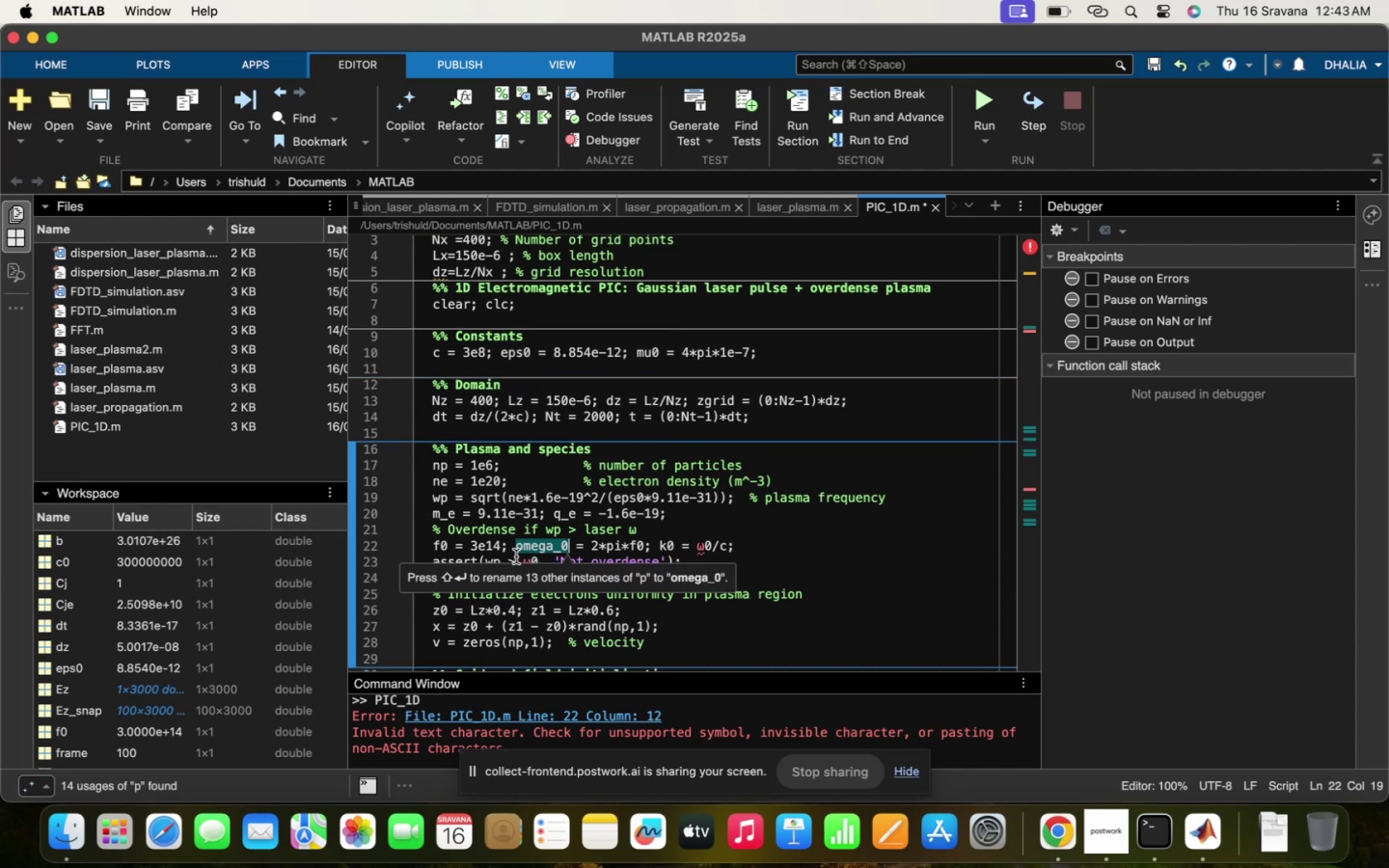 
left_click_drag(start_coordinate=[515, 552], to_coordinate=[567, 549])
 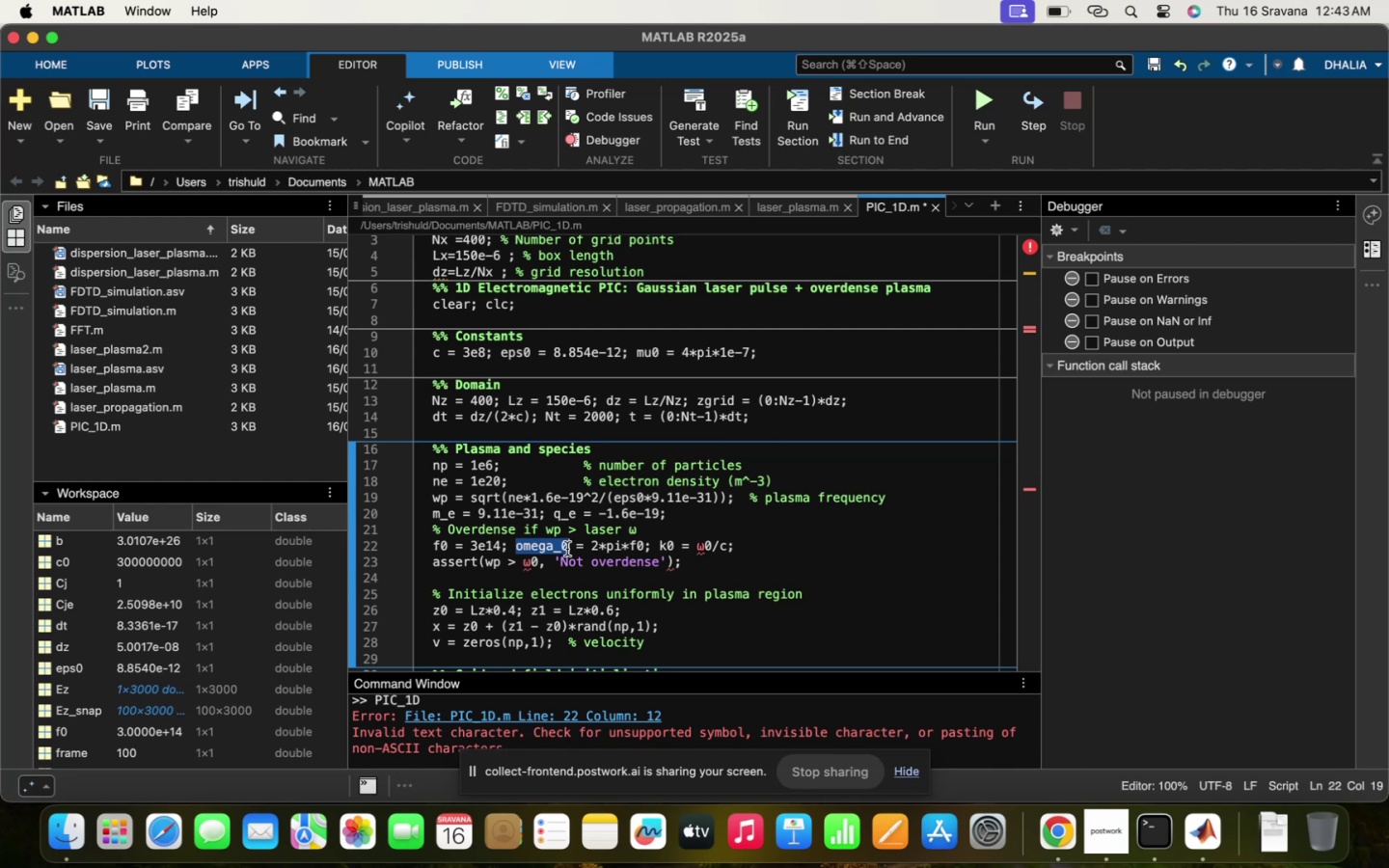 
key(Meta+CommandLeft)
 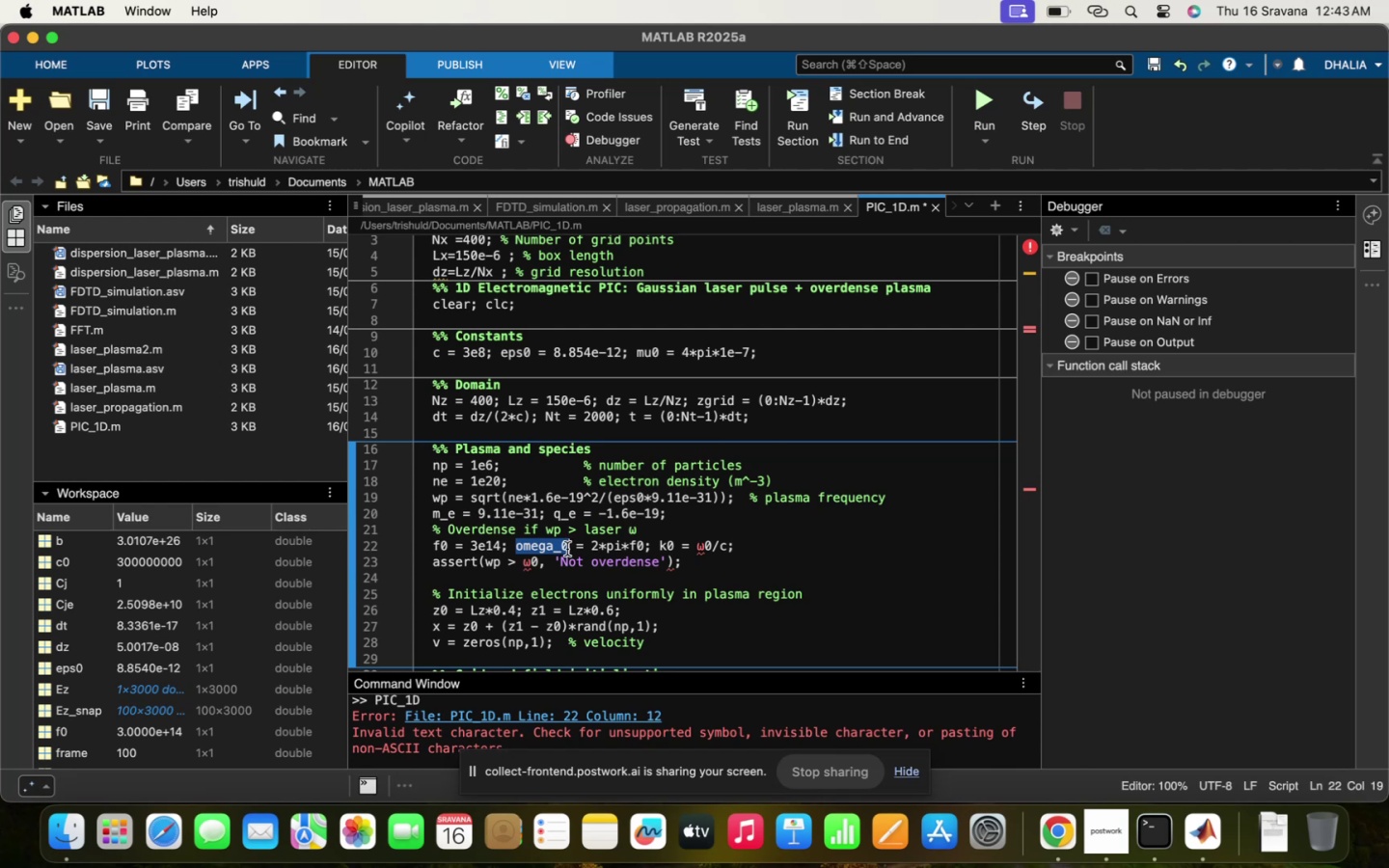 
key(Meta+C)
 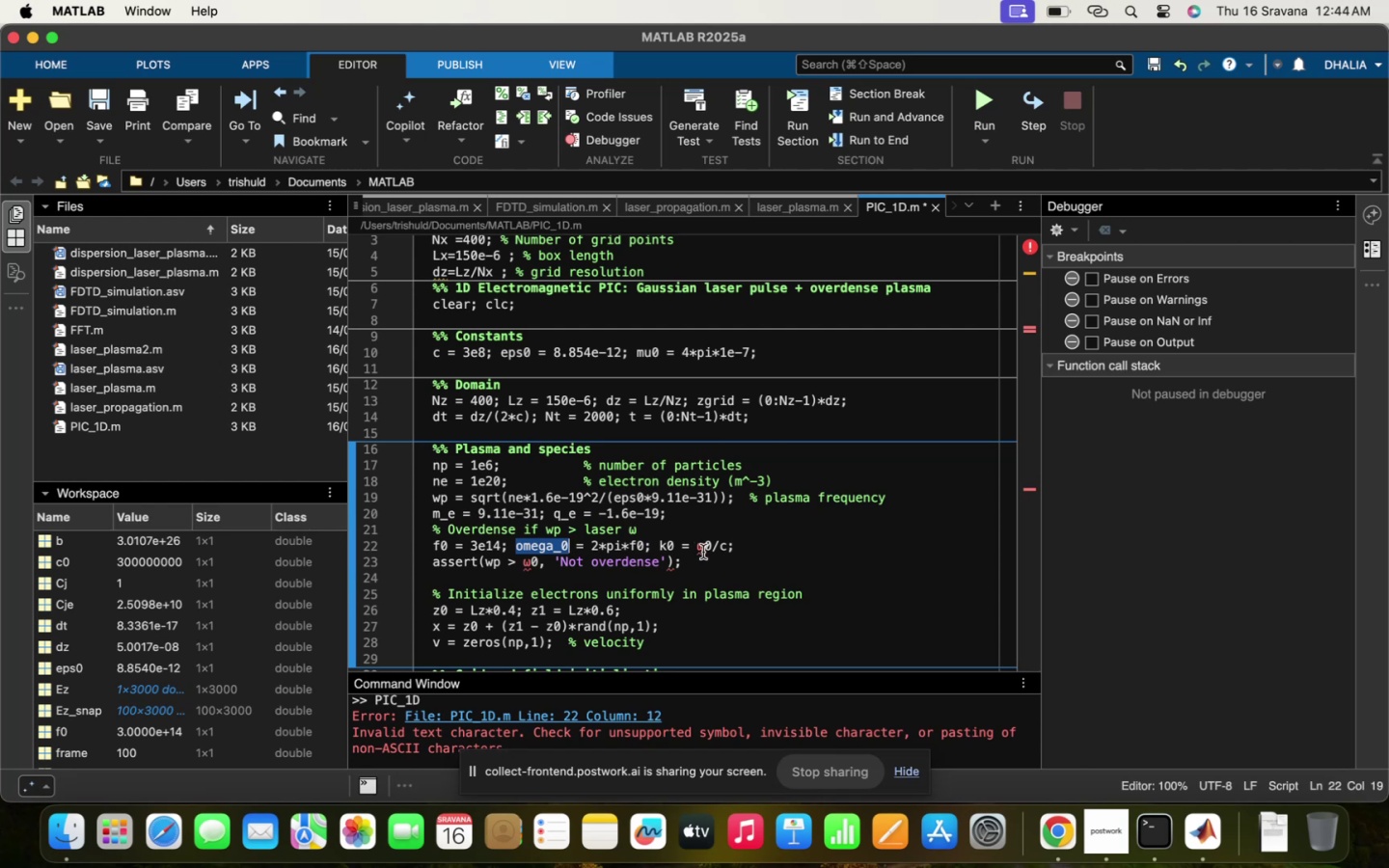 
left_click_drag(start_coordinate=[695, 544], to_coordinate=[711, 544])
 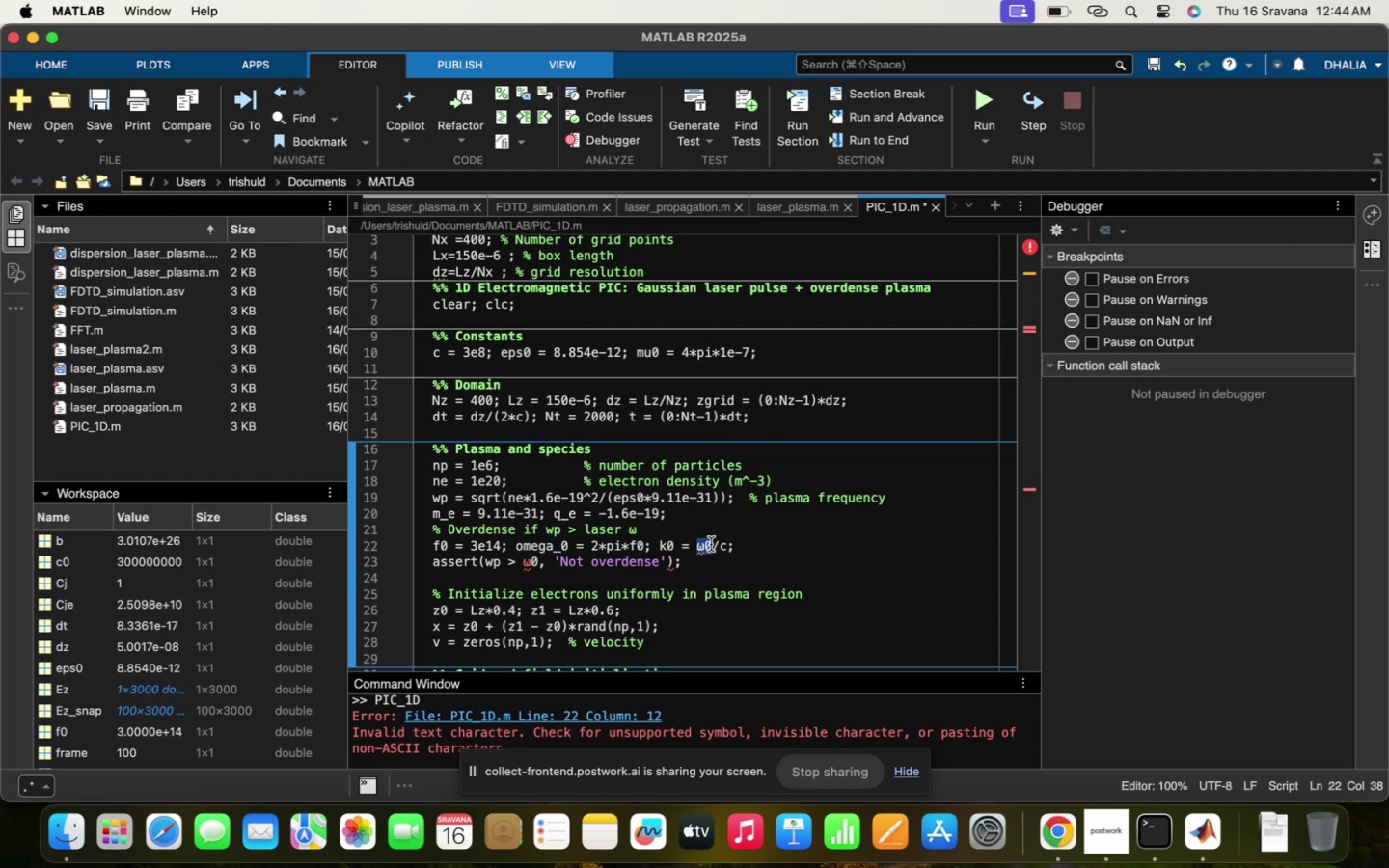 
key(Meta+F)
 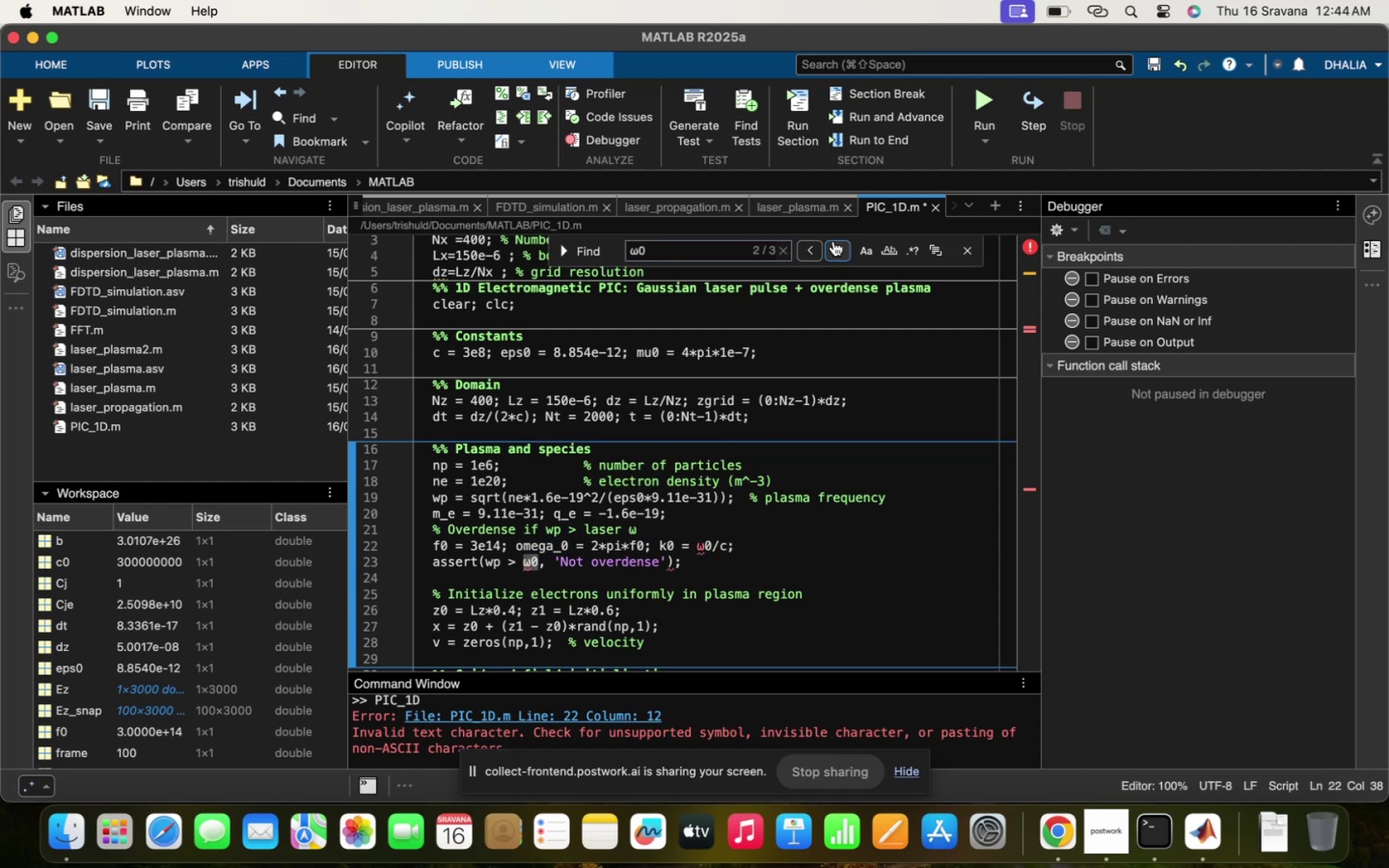 
left_click([810, 250])
 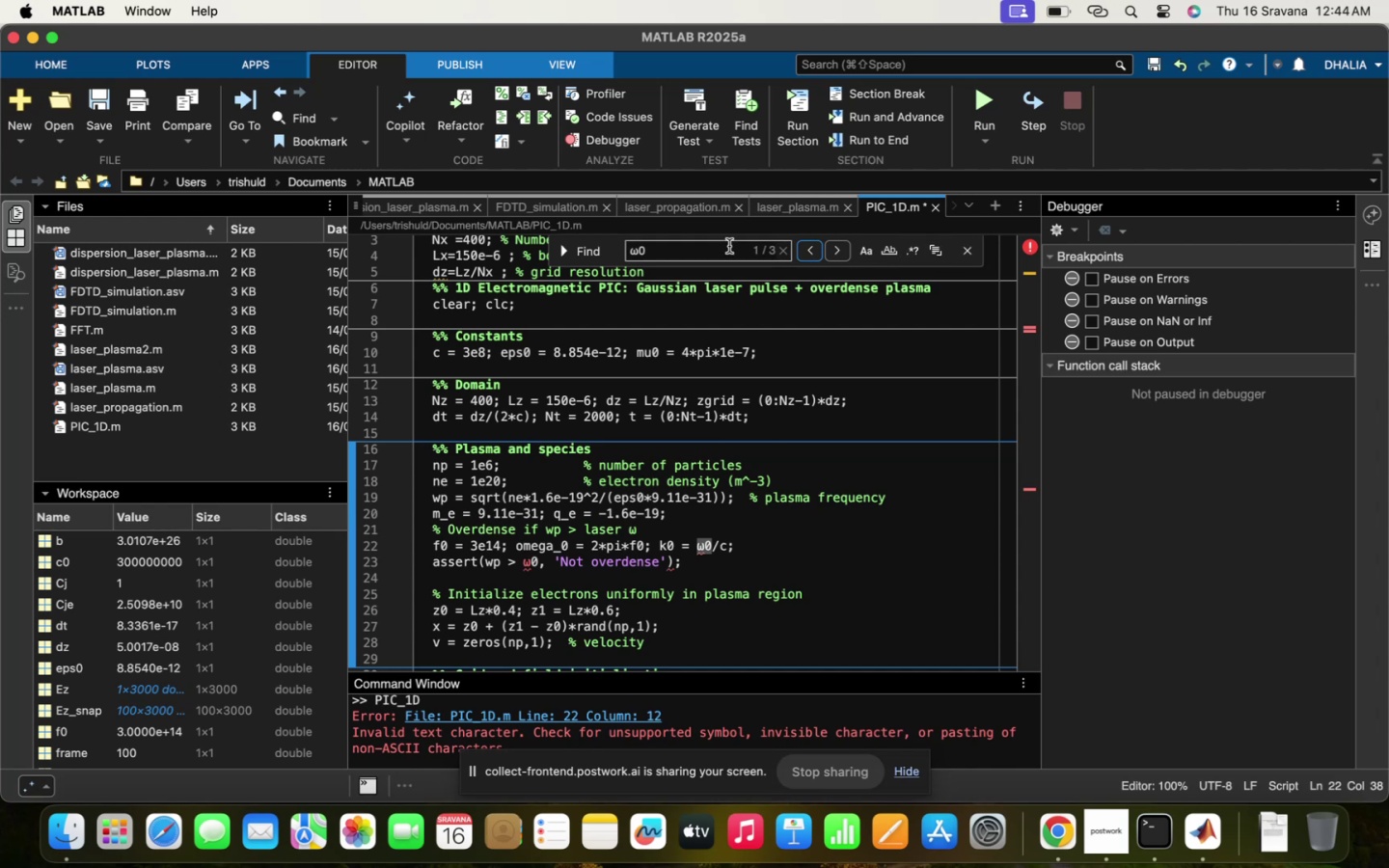 
left_click([561, 246])
 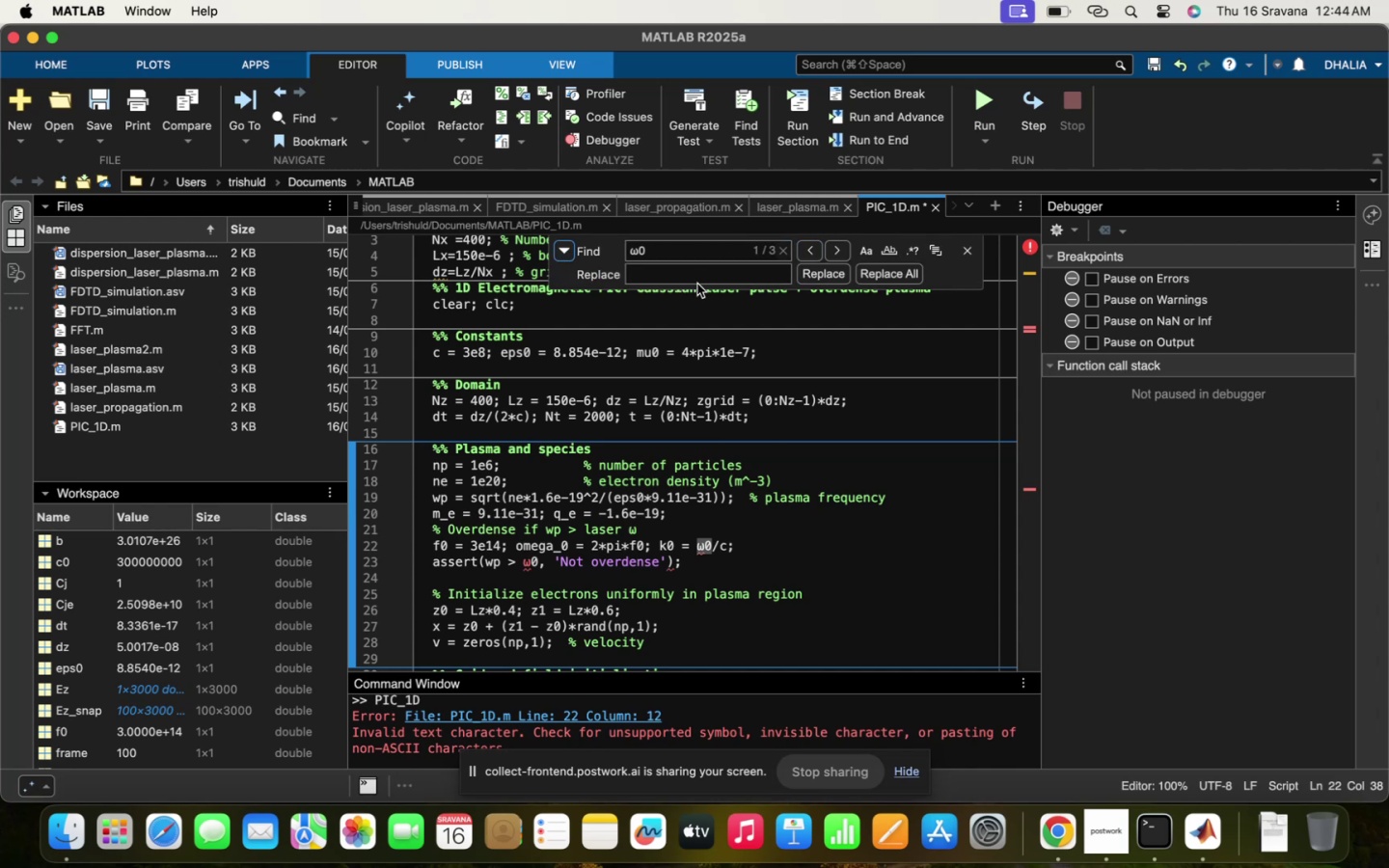 
left_click([699, 281])
 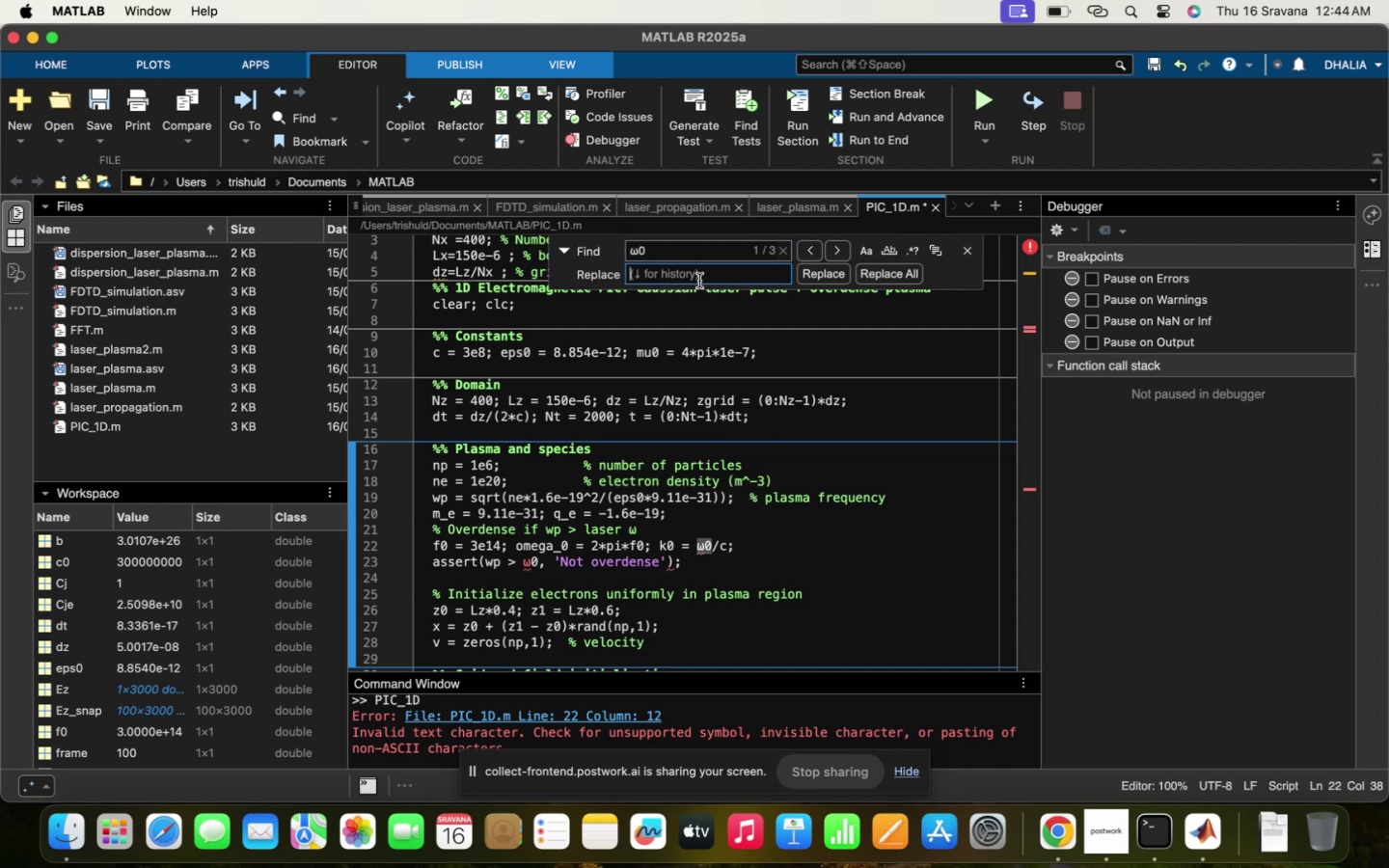 
key(Meta+V)
 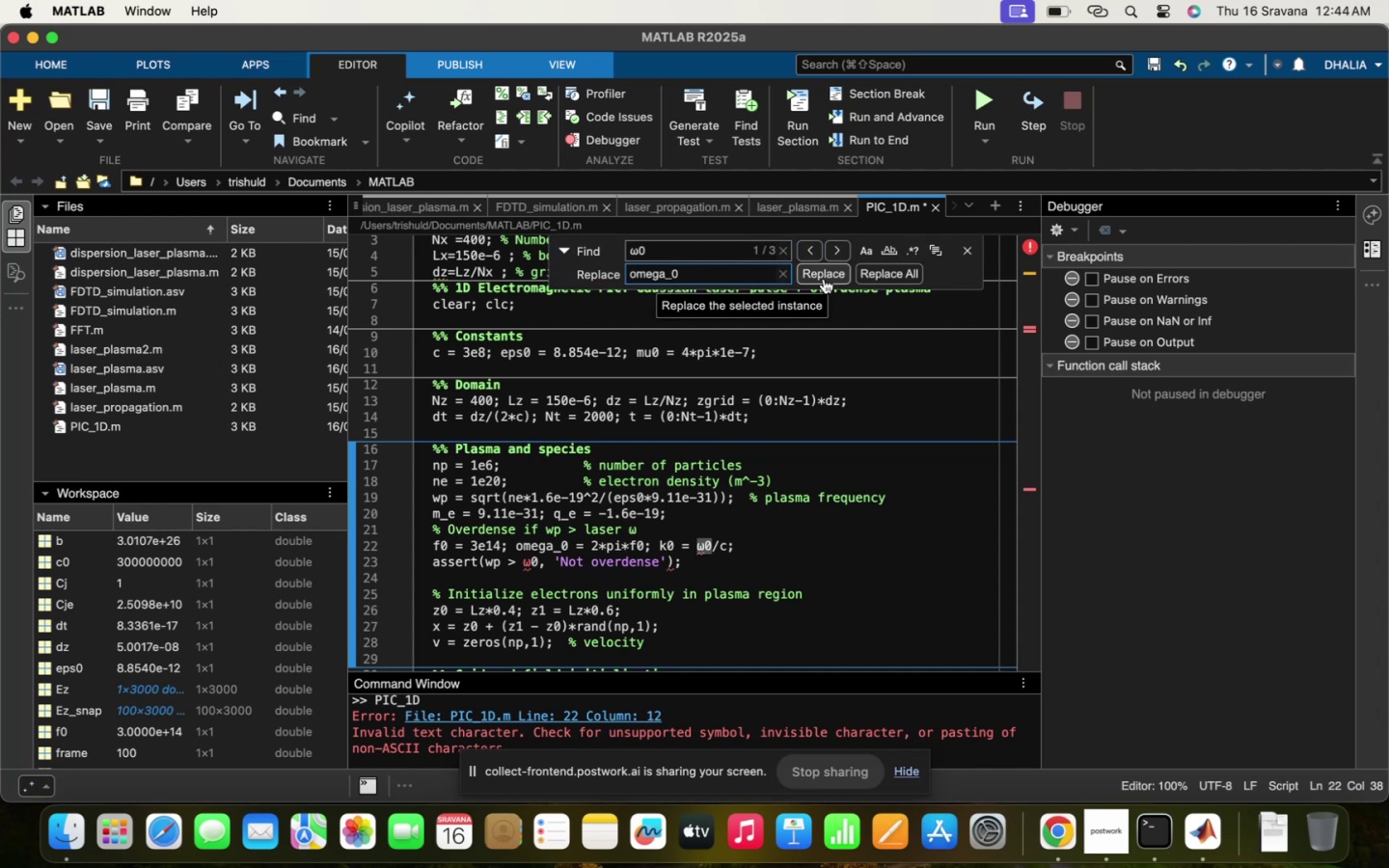 
left_click([824, 279])
 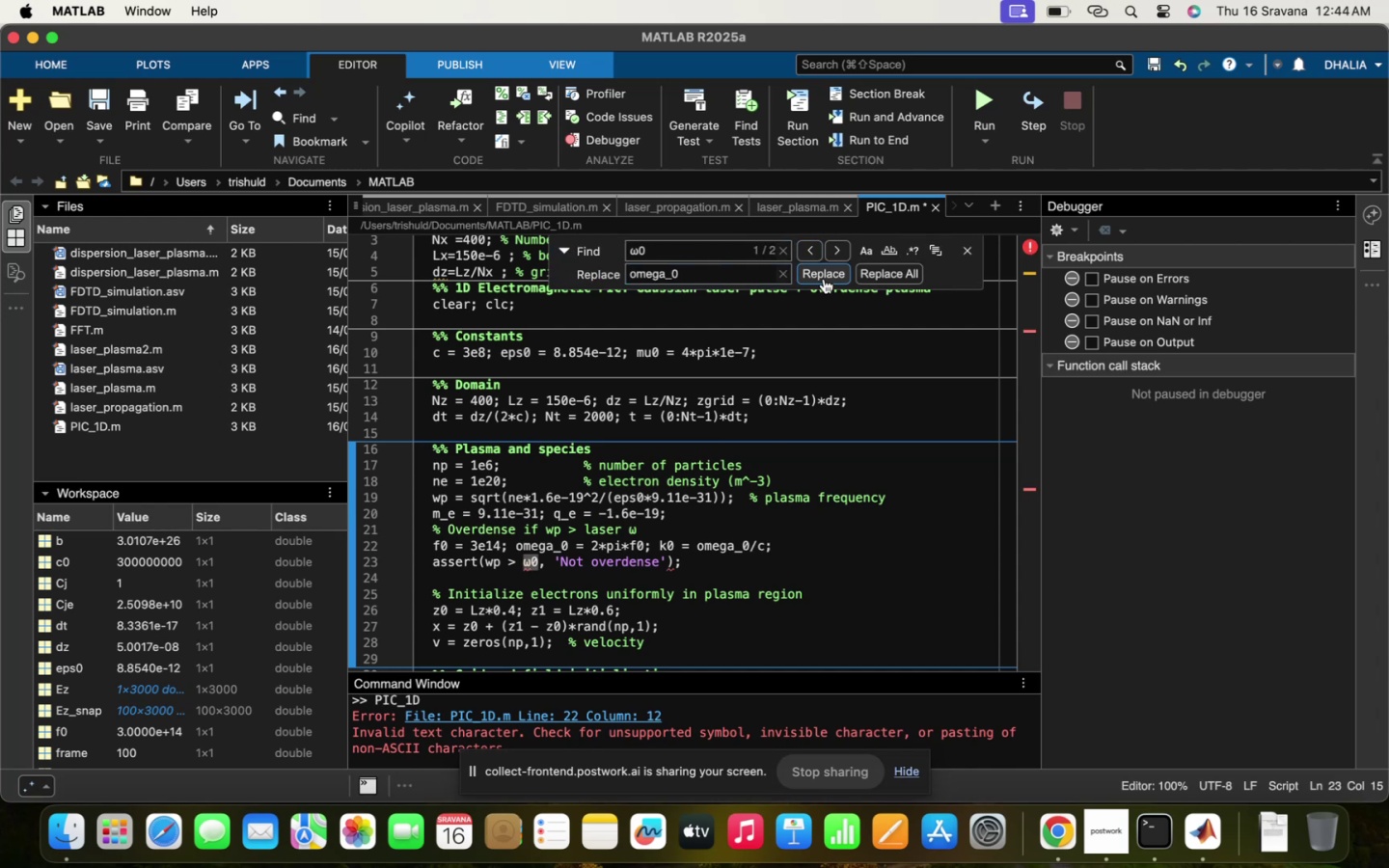 
left_click([824, 279])
 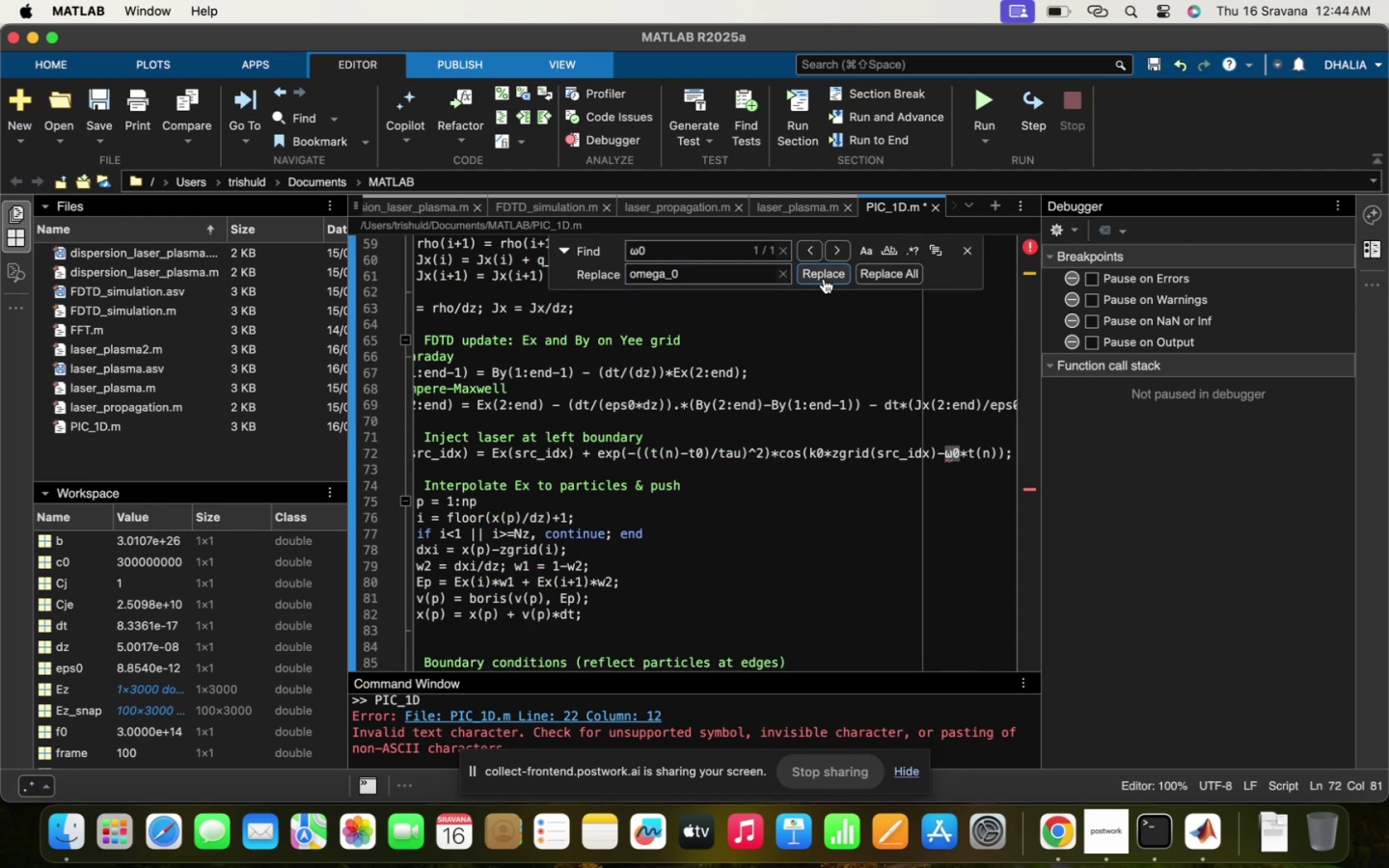 
scroll: coordinate [798, 451], scroll_direction: up, amount: 2.0
 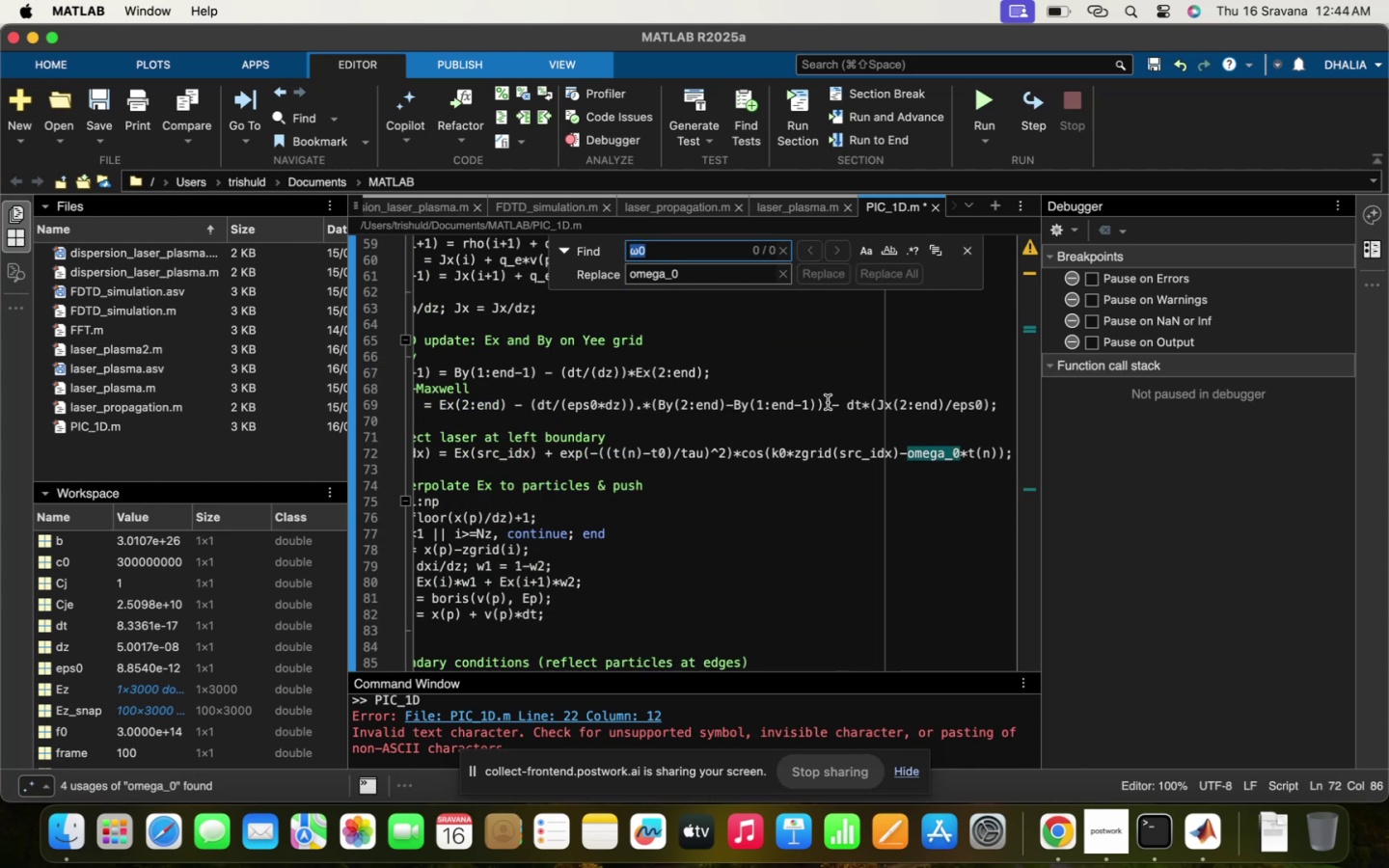 
left_click([967, 253])
 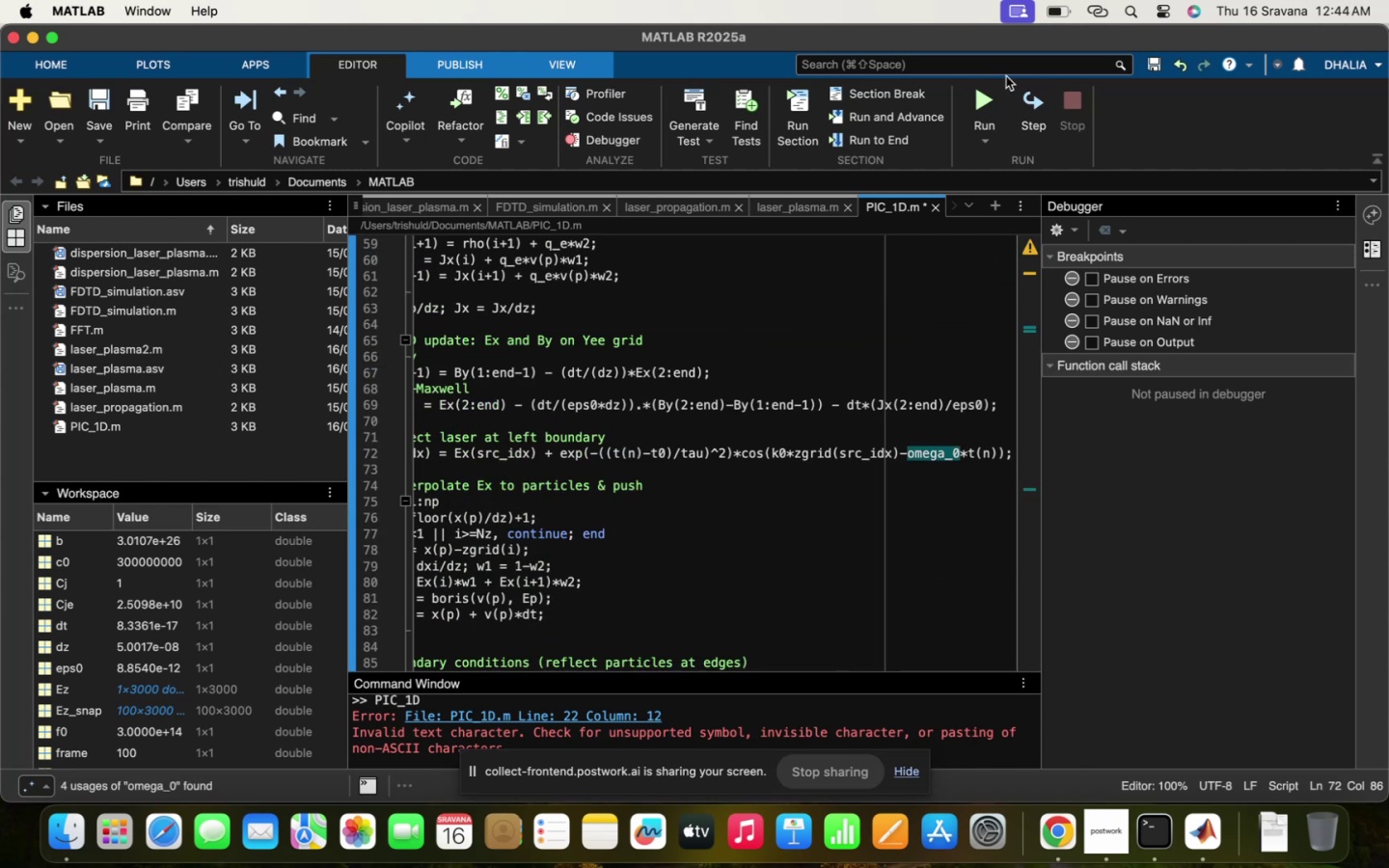 
left_click([980, 94])
 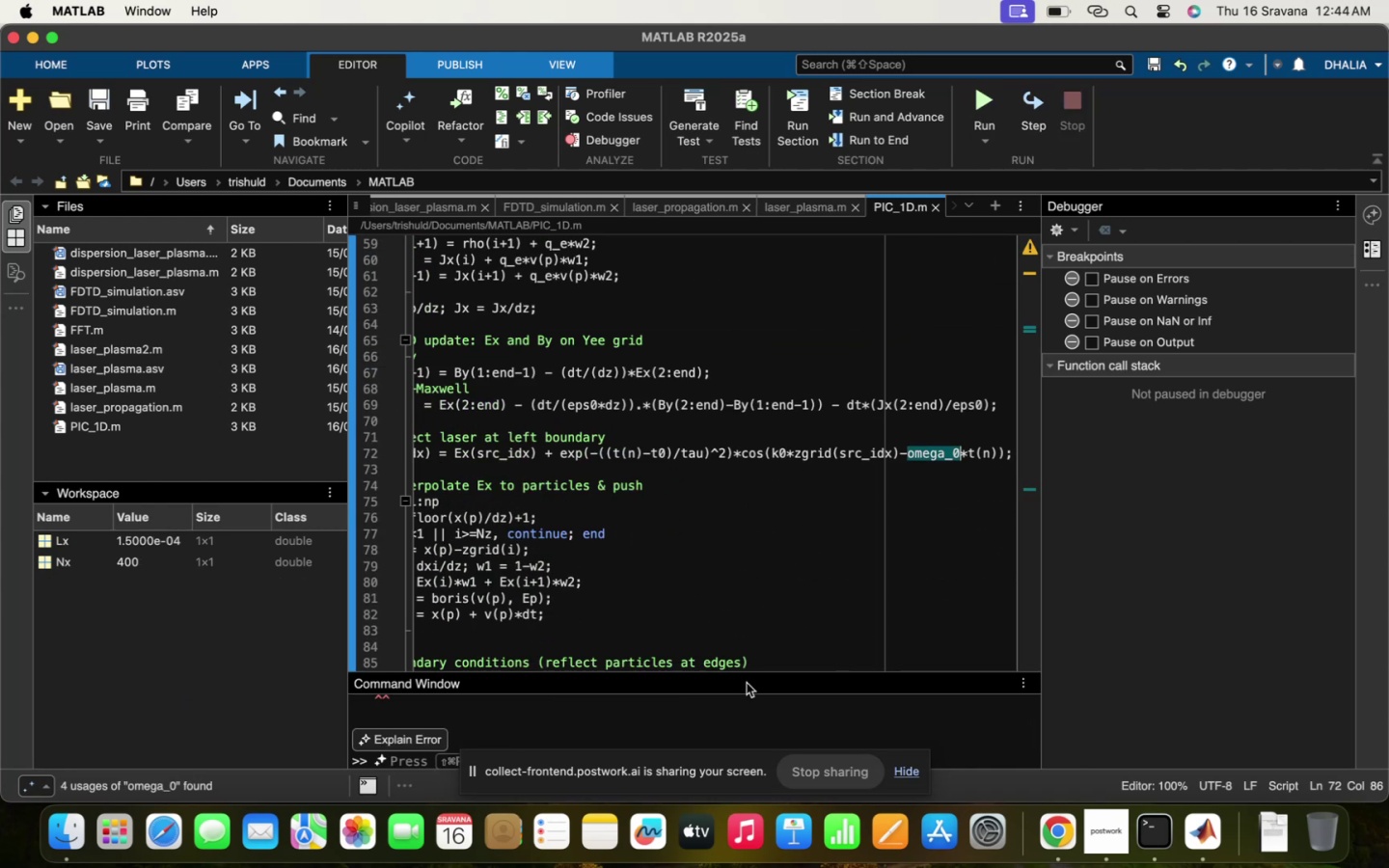 
scroll: coordinate [732, 488], scroll_direction: up, amount: 221.0
 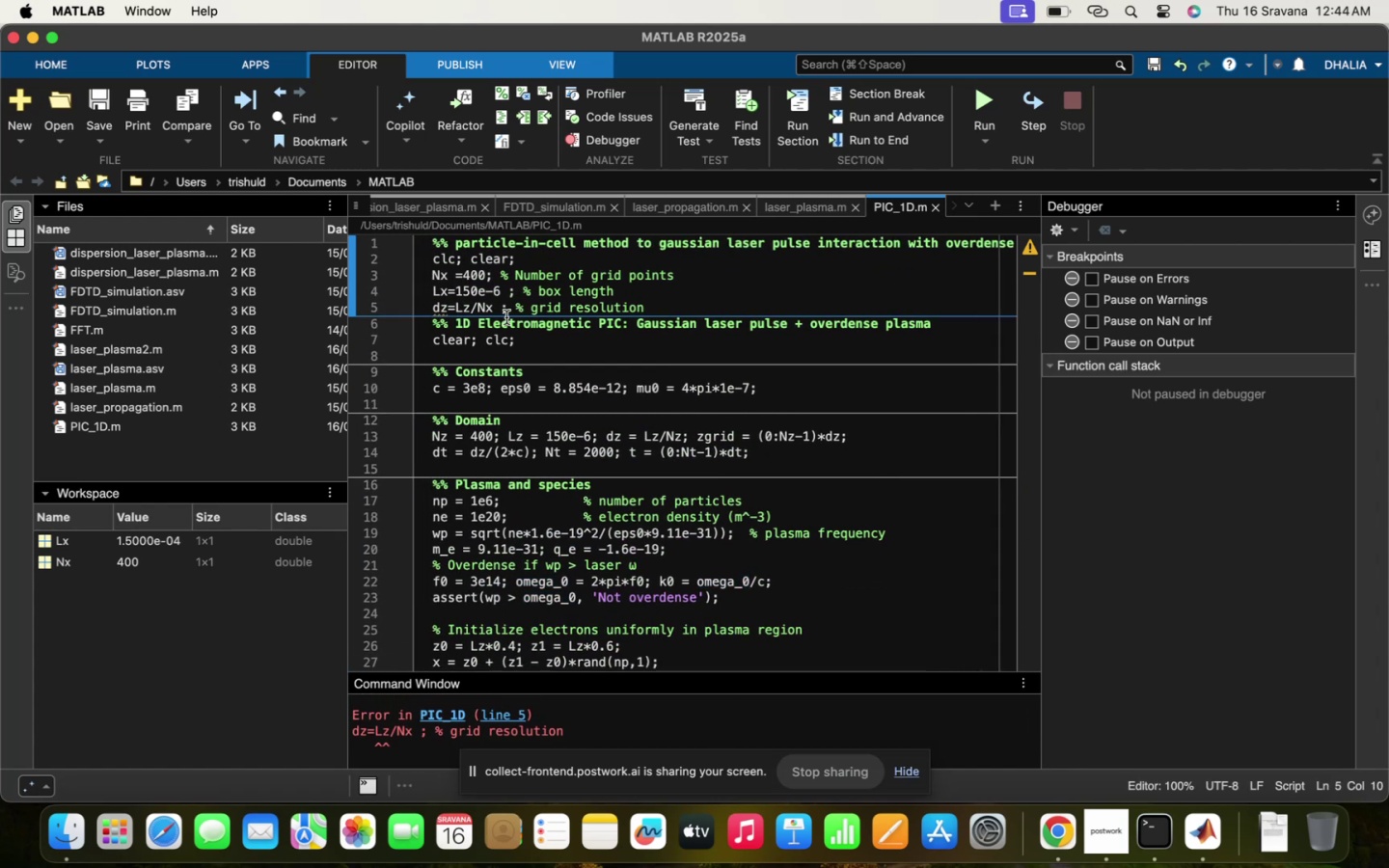 
left_click([495, 307])
 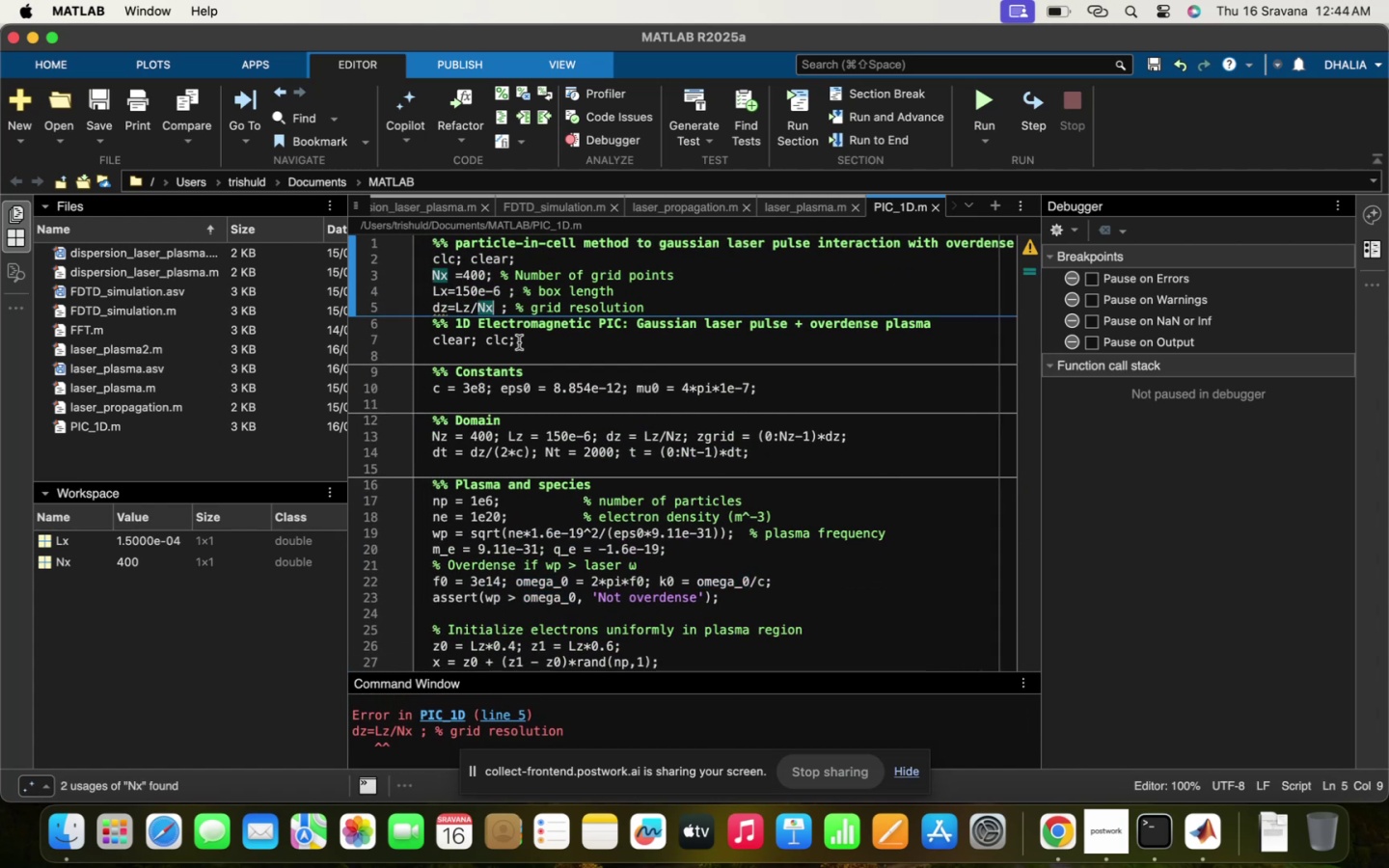 
scroll: coordinate [519, 342], scroll_direction: up, amount: 15.0
 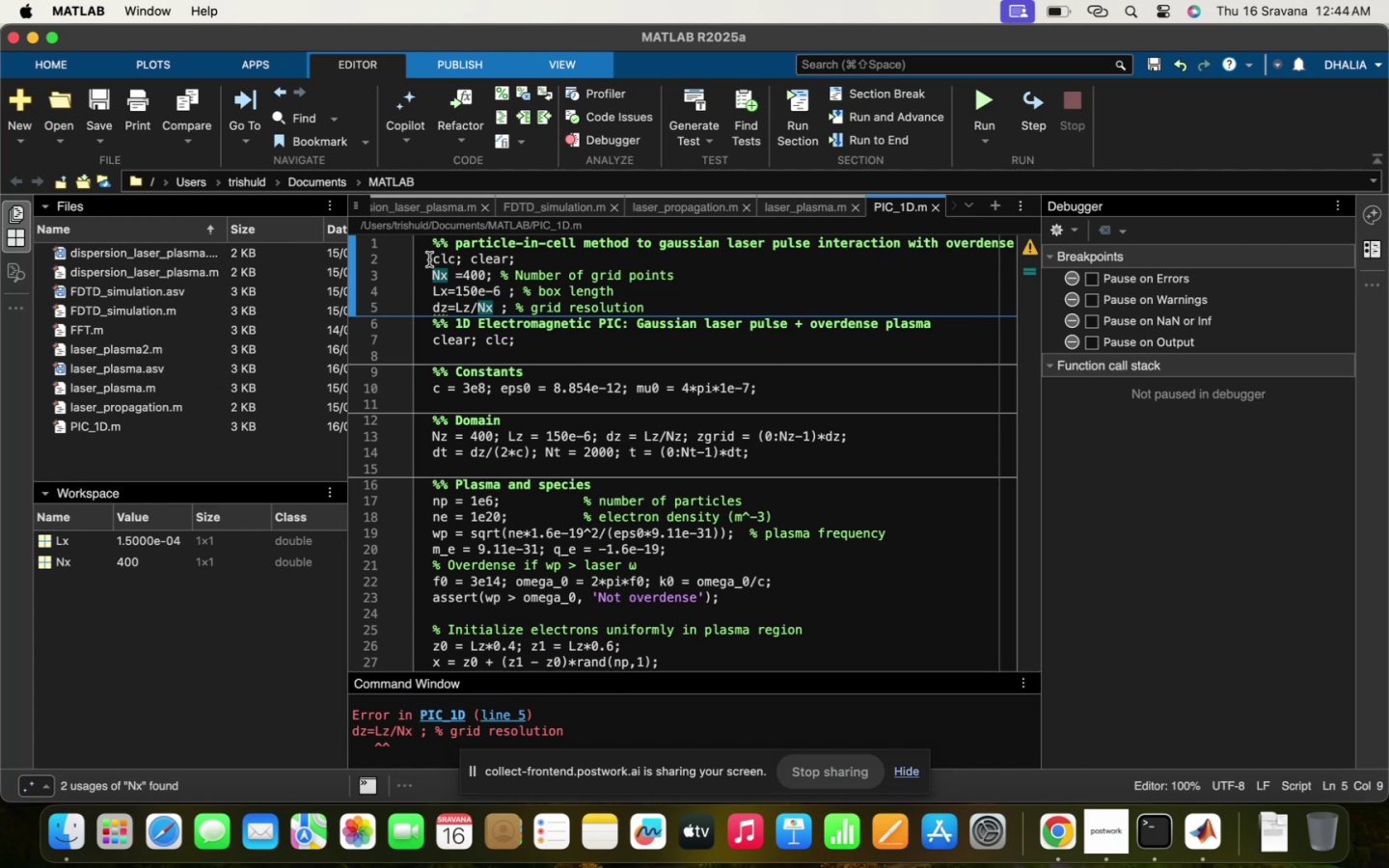 
left_click_drag(start_coordinate=[429, 259], to_coordinate=[760, 312])
 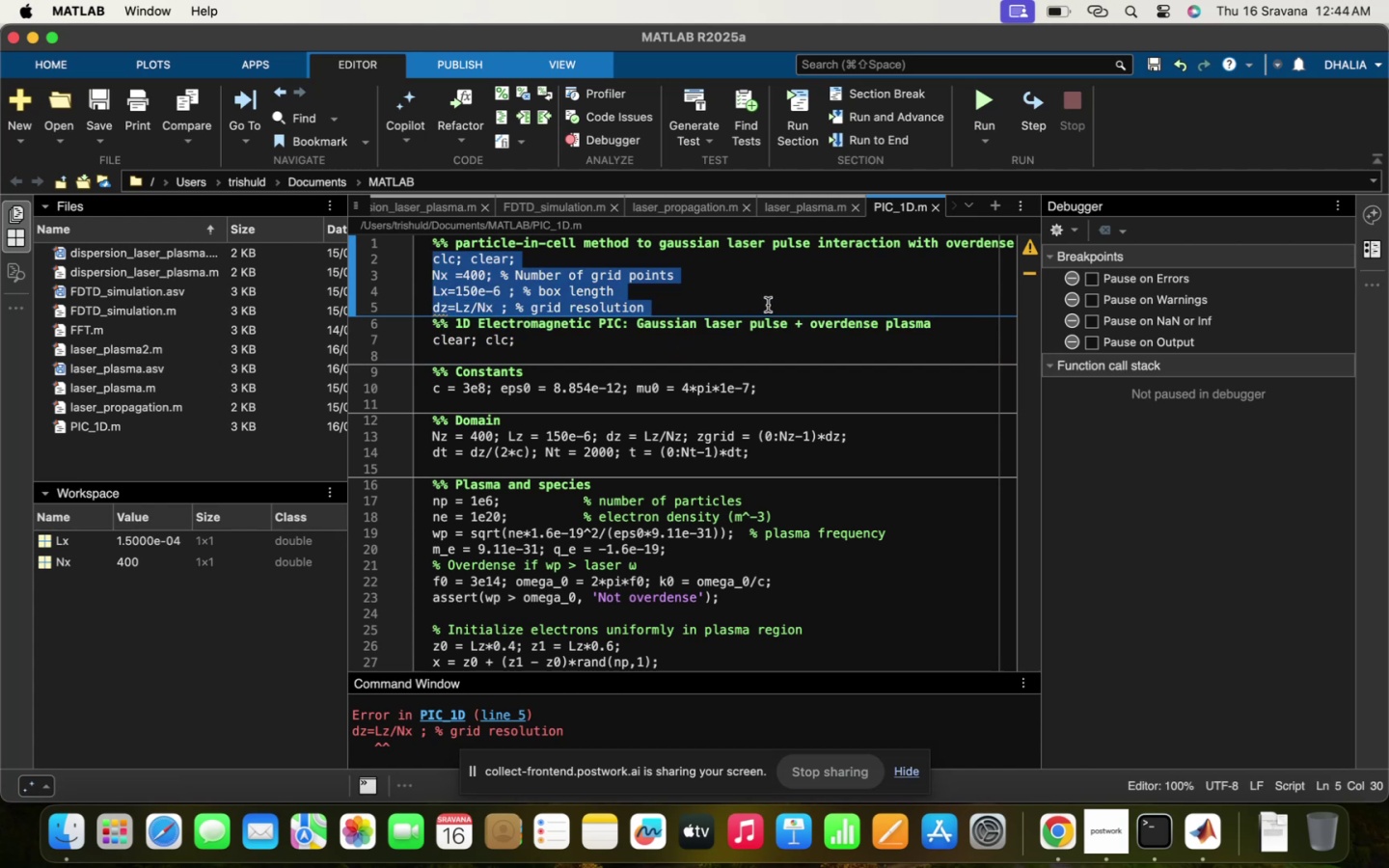 
key(Meta+Slash)
 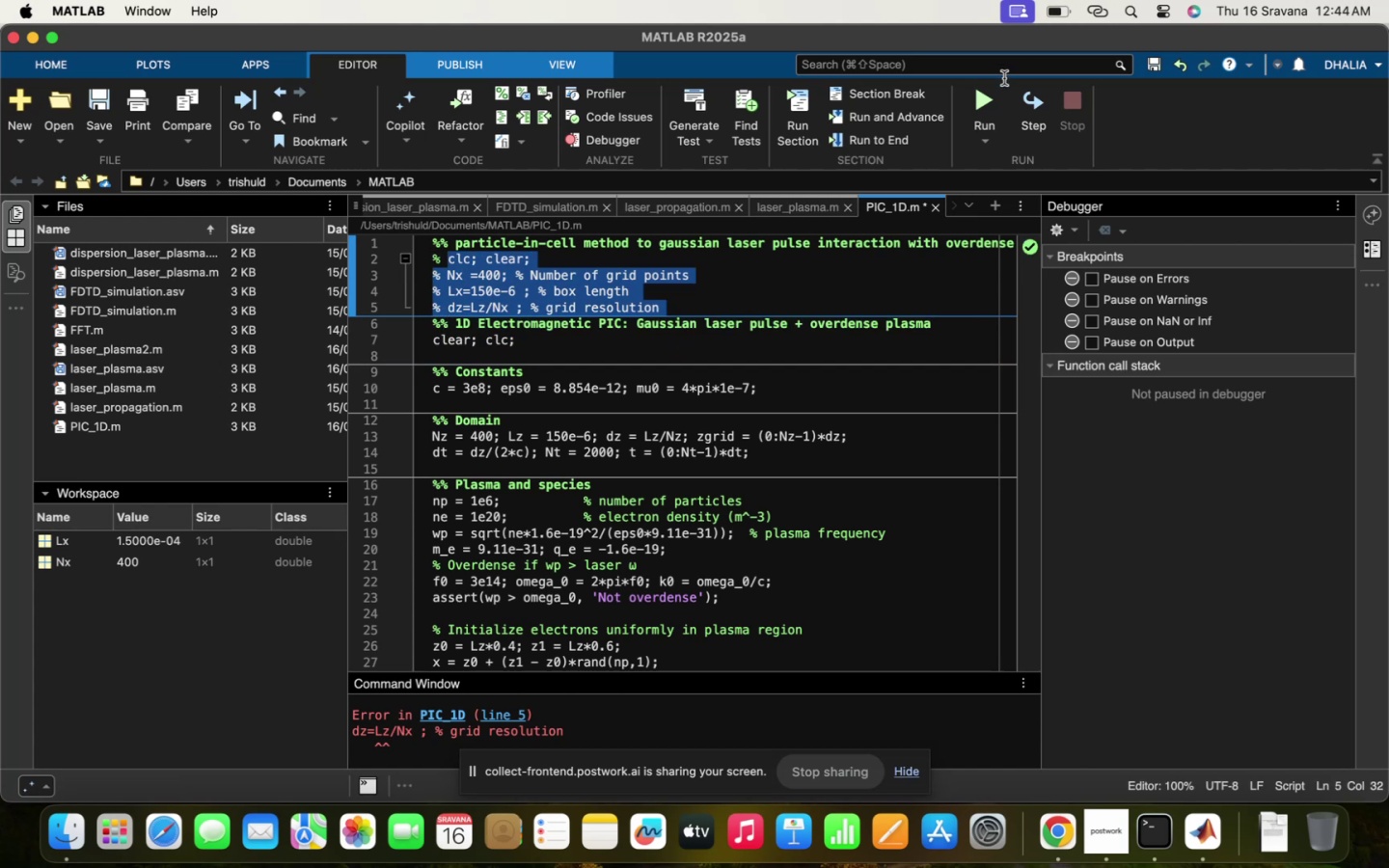 
left_click([993, 89])
 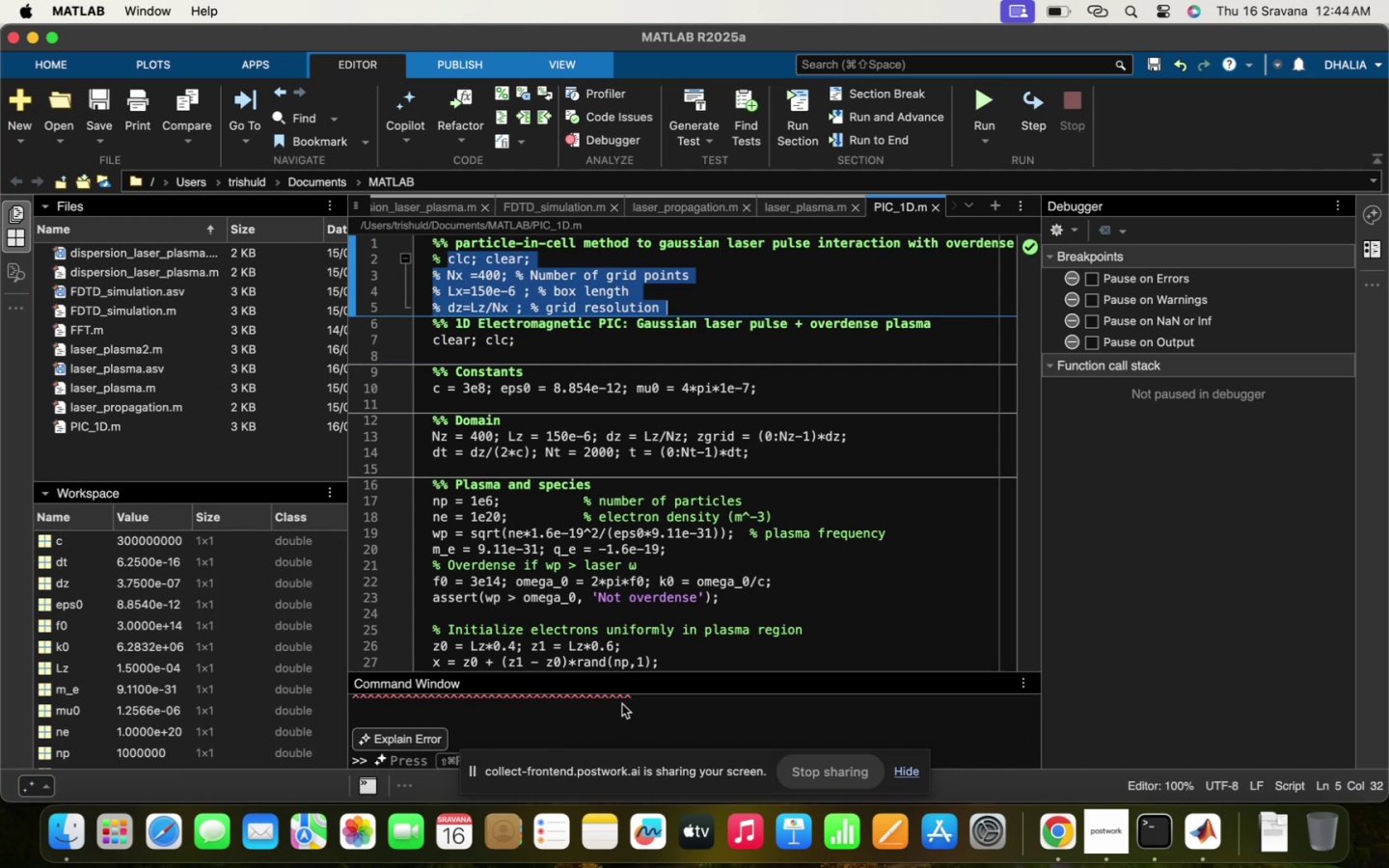 
scroll: coordinate [668, 726], scroll_direction: up, amount: 17.0
 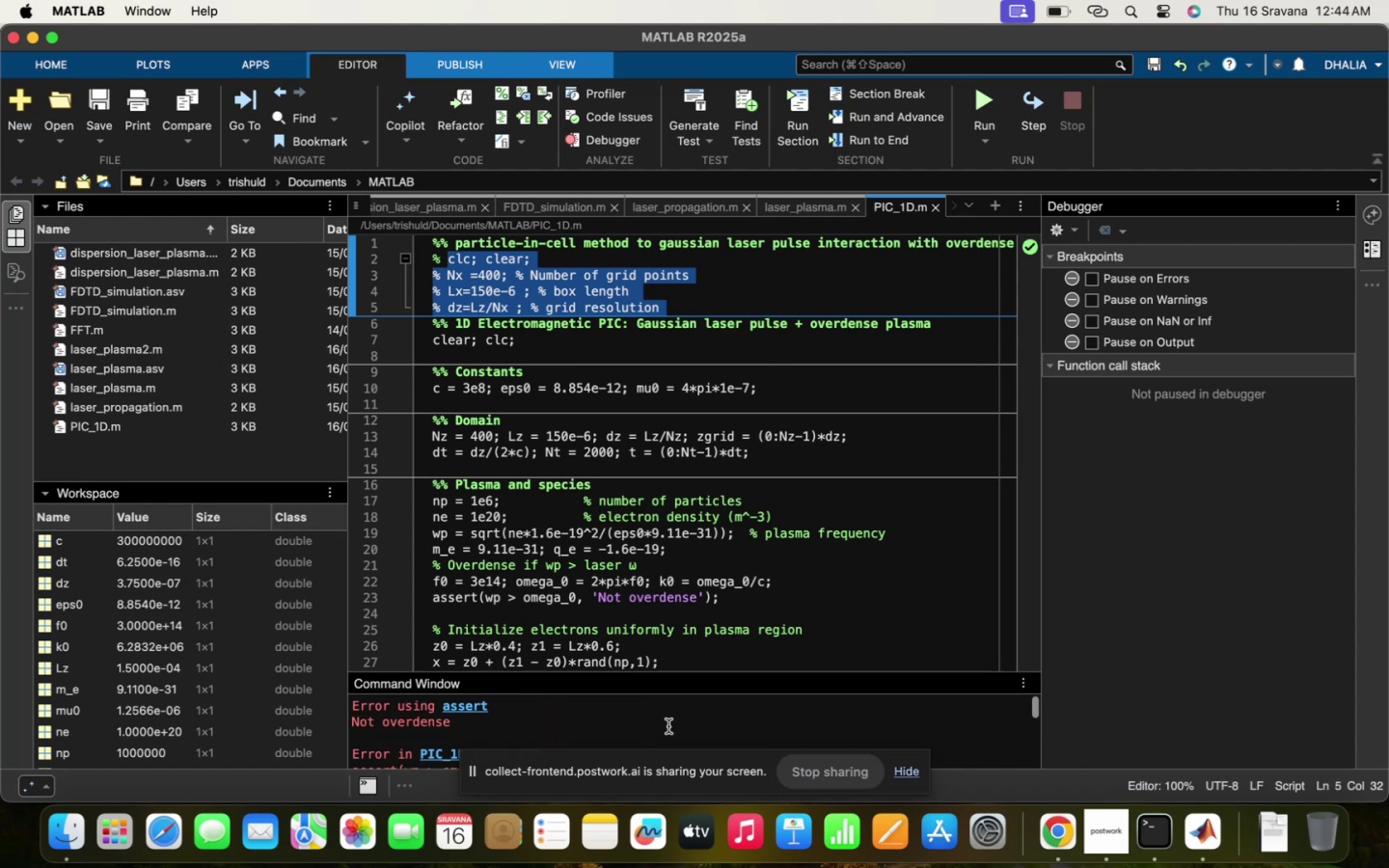 
scroll: coordinate [648, 665], scroll_direction: down, amount: 14.0
 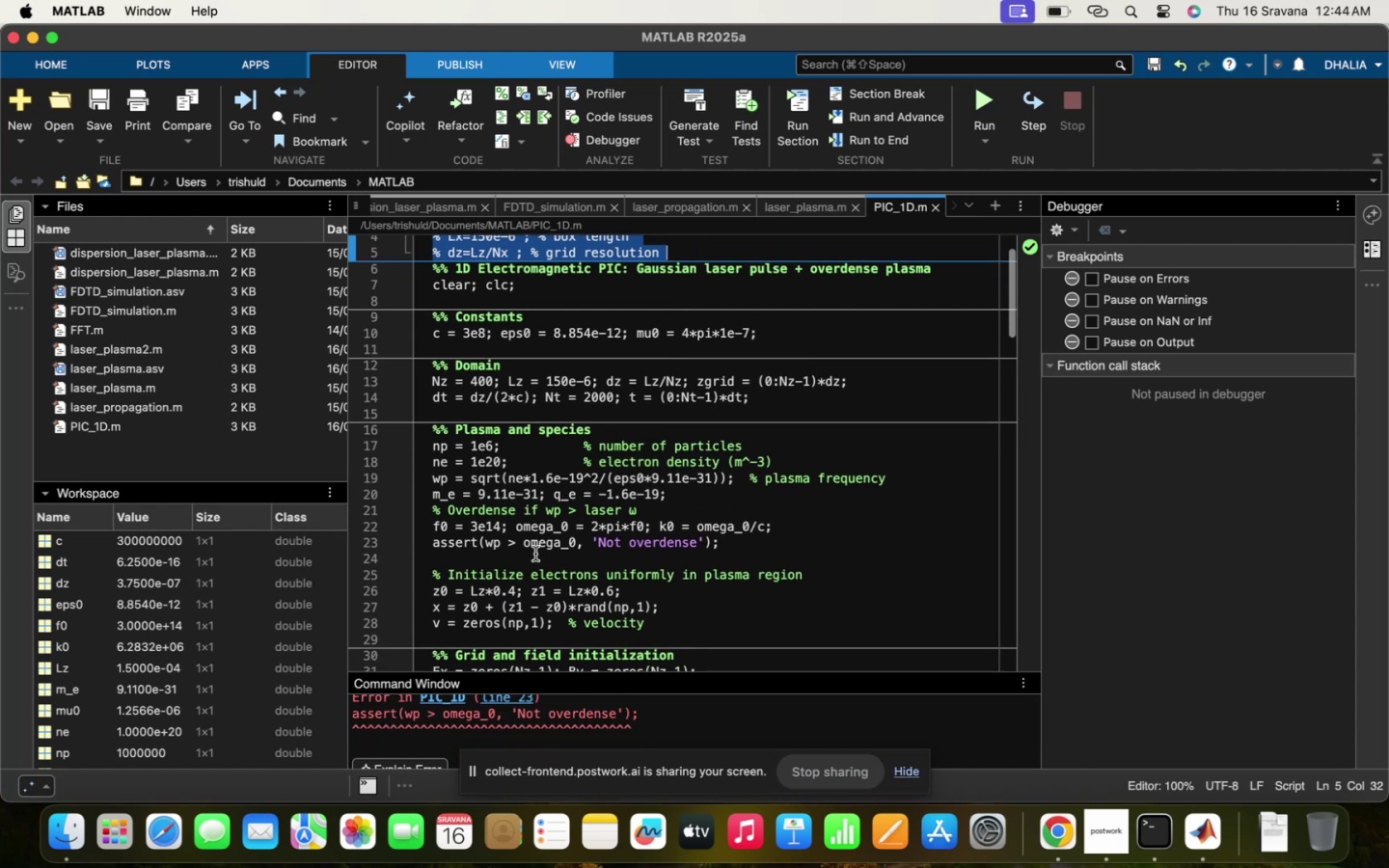 
left_click([661, 540])
 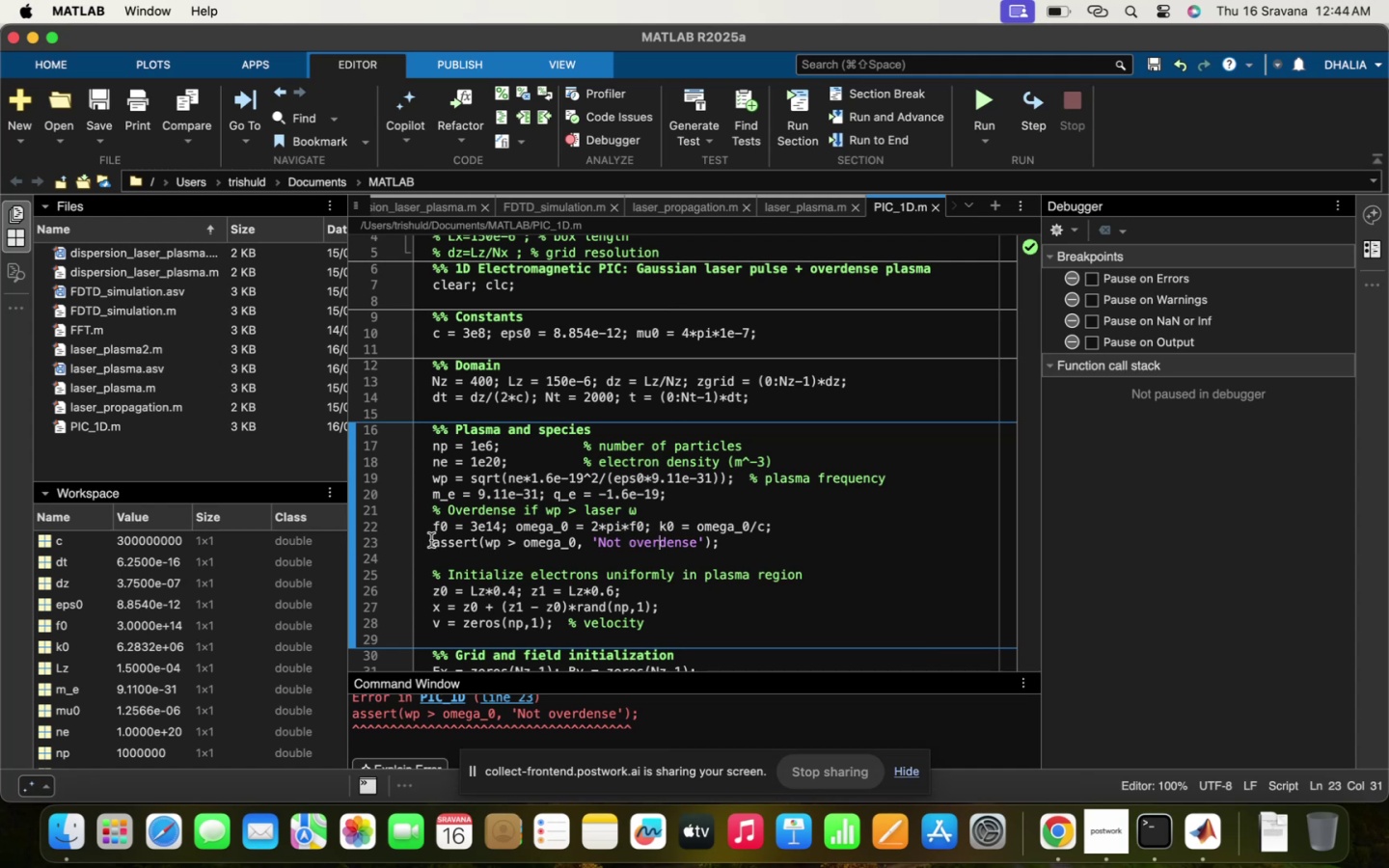 
left_click([431, 539])
 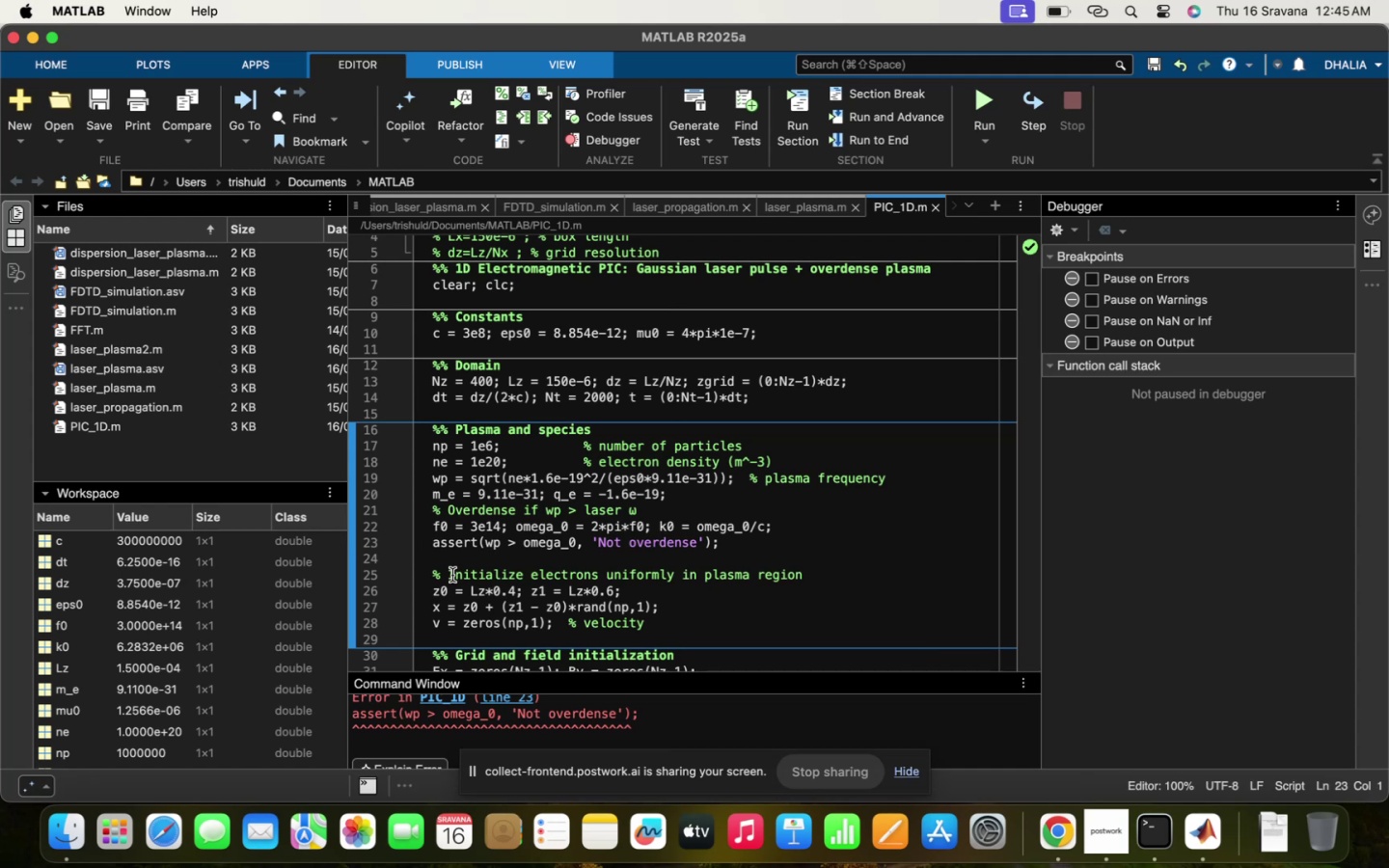 
key(Shift+5)
 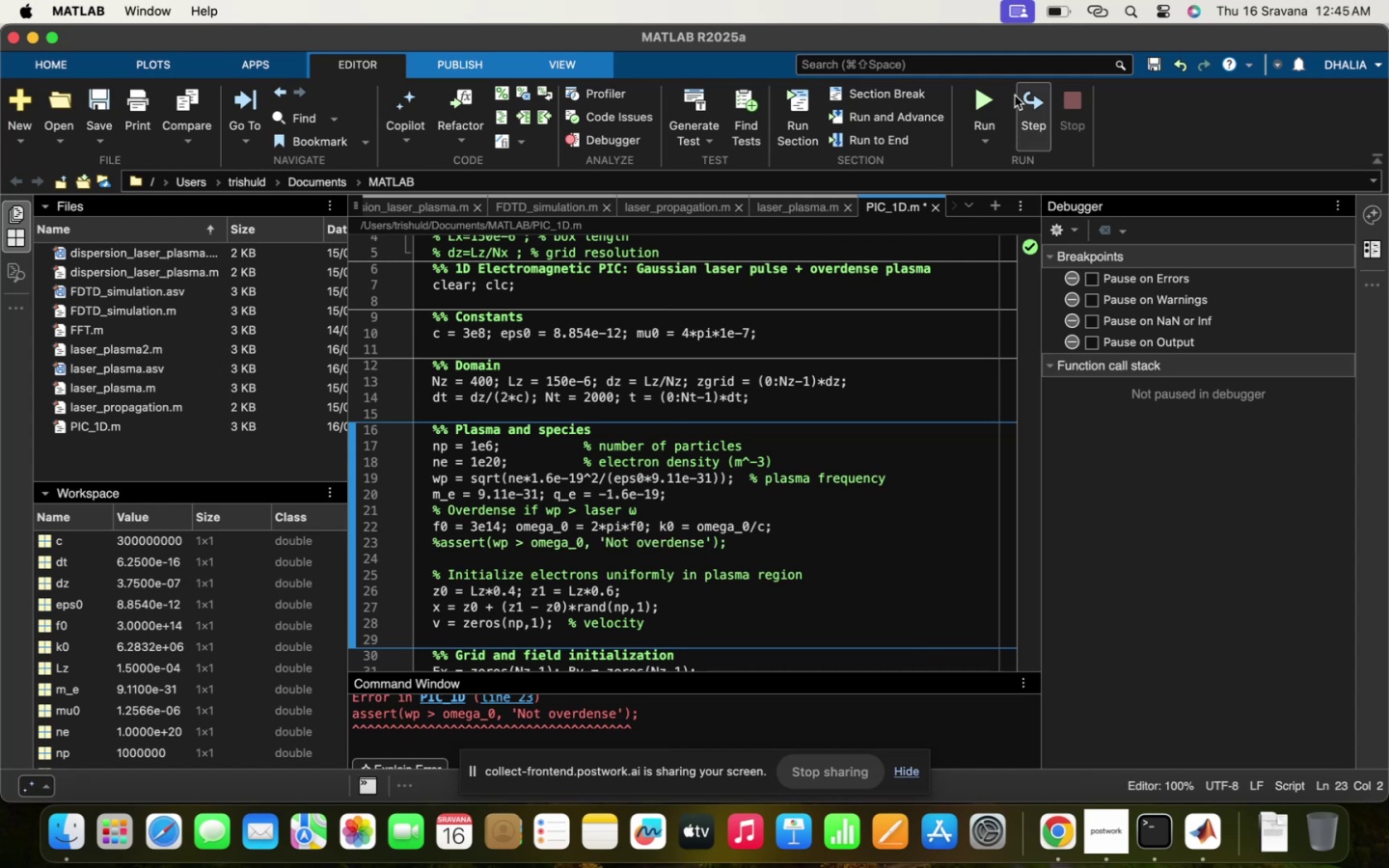 
left_click([985, 113])
 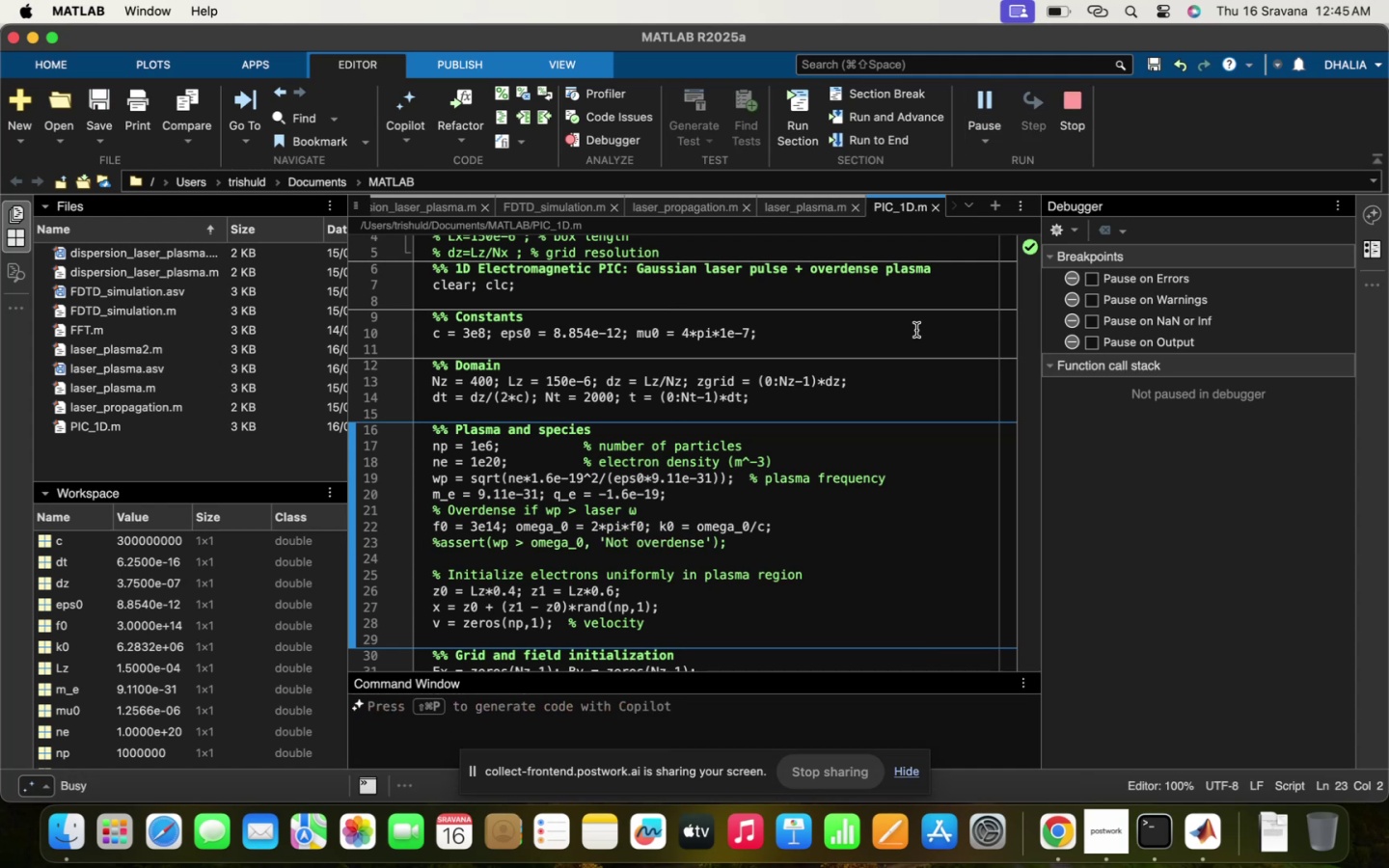 
left_click([820, 363])
 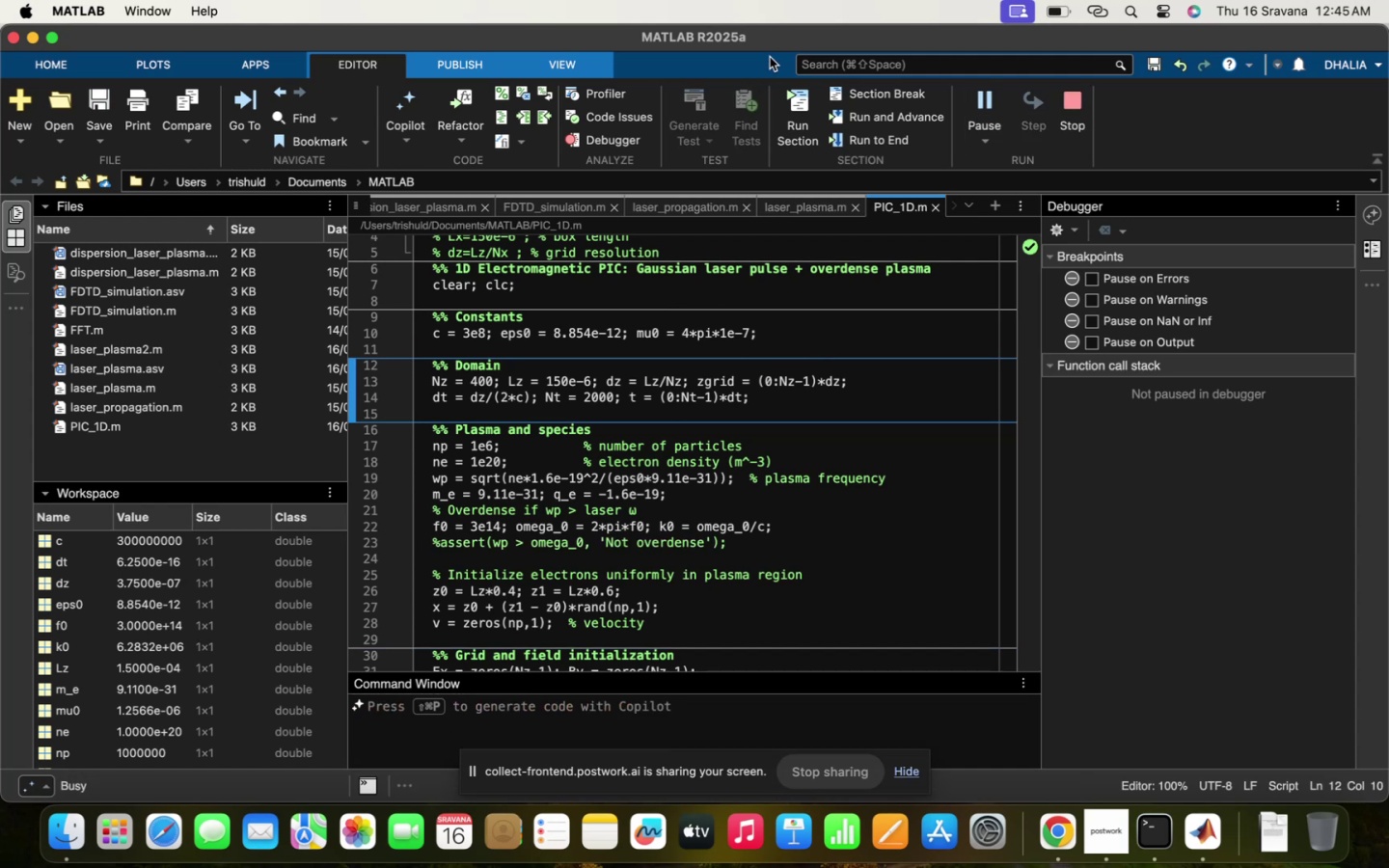 
left_click_drag(start_coordinate=[785, 42], to_coordinate=[808, 0])
 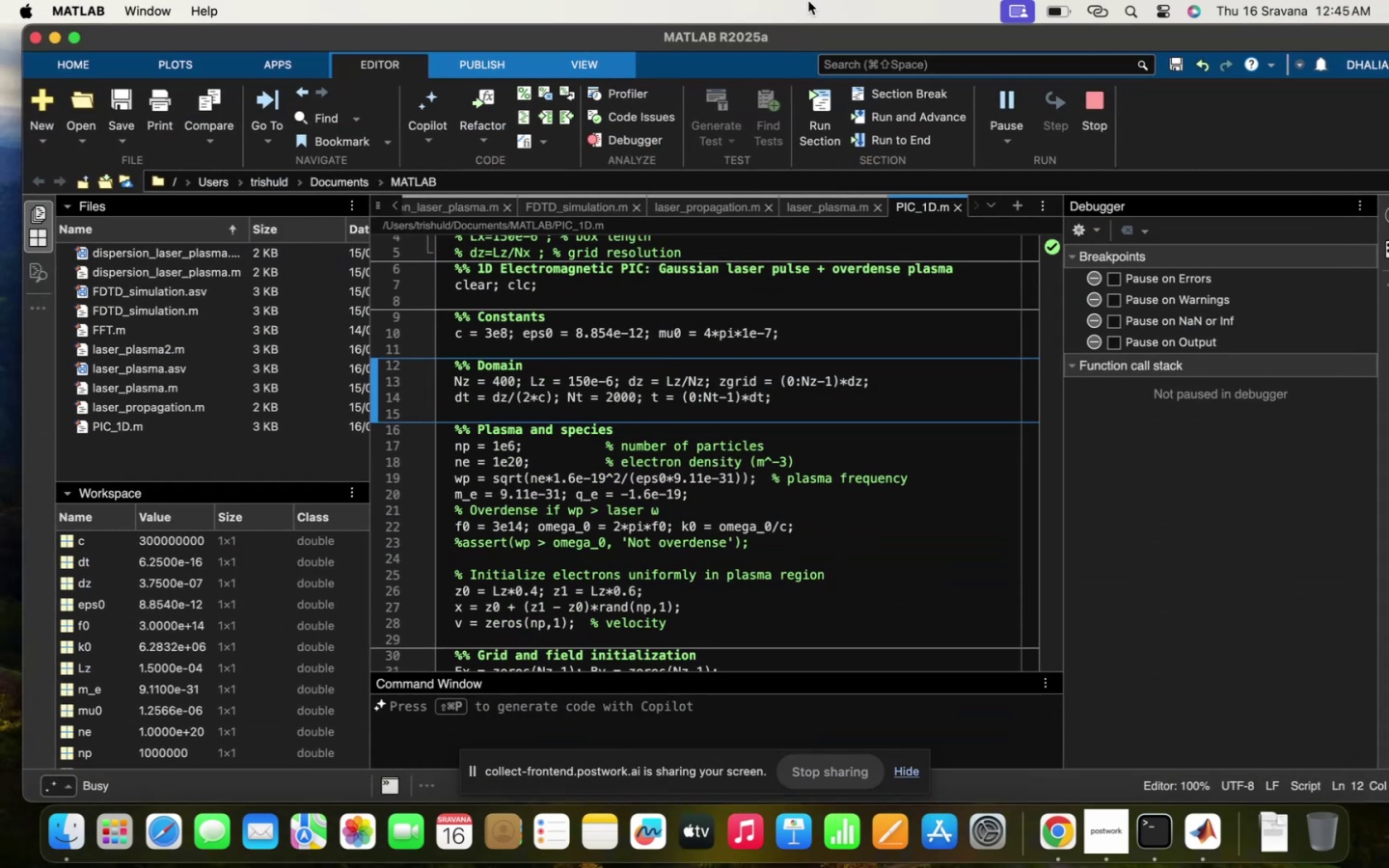 
left_click([808, 1])
 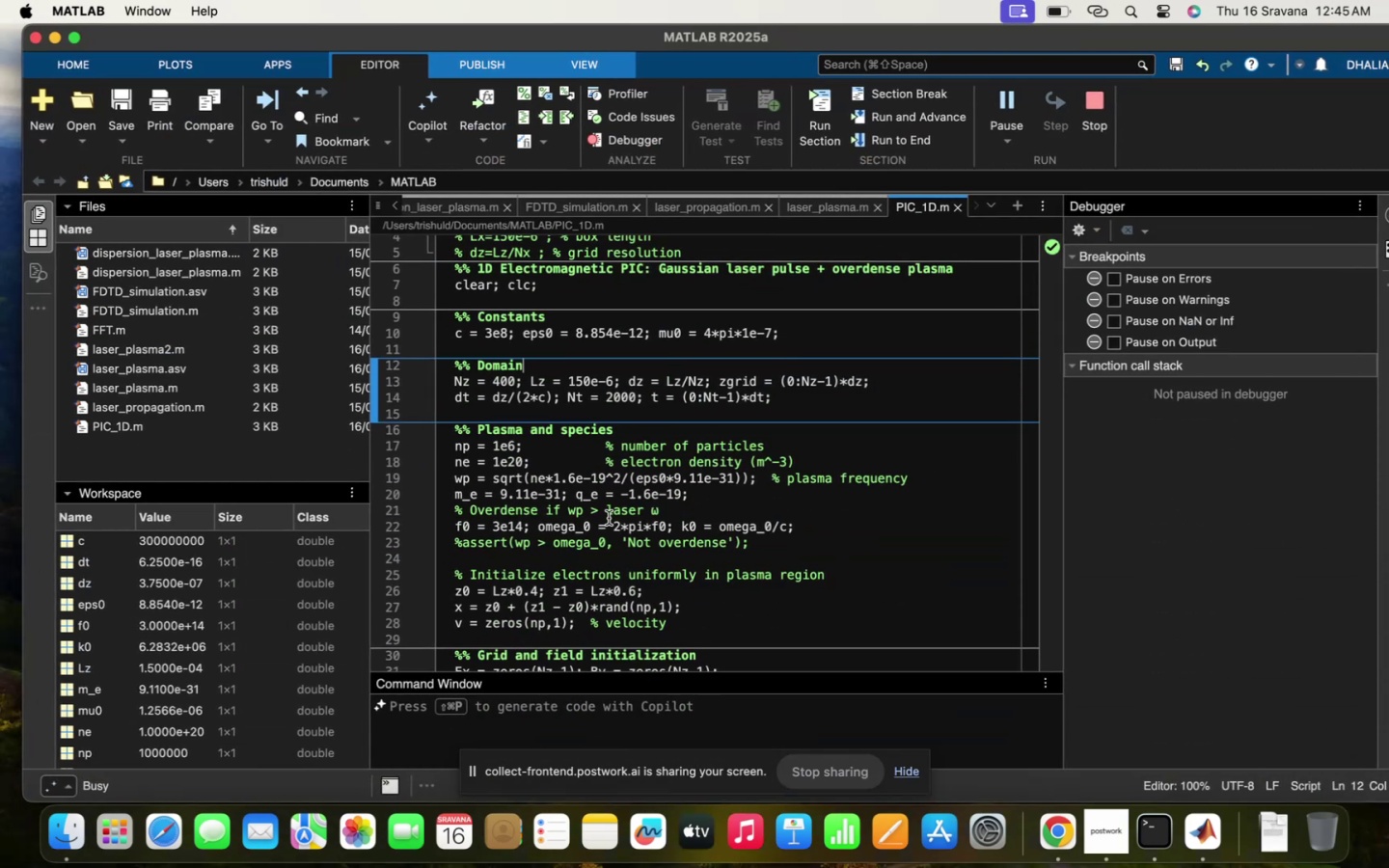 
scroll: coordinate [609, 518], scroll_direction: down, amount: 112.0
 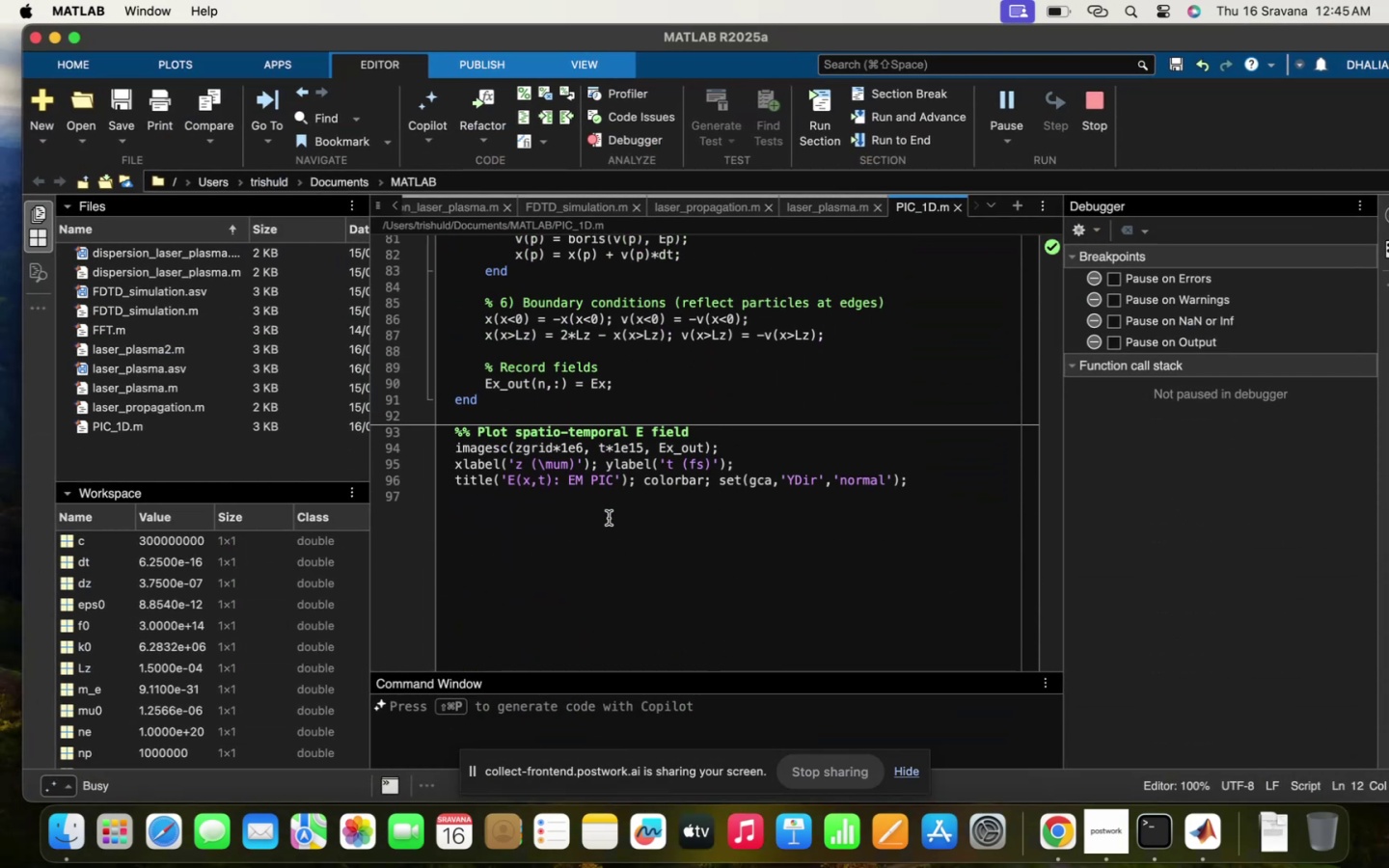 
scroll: coordinate [609, 518], scroll_direction: up, amount: 6.0
 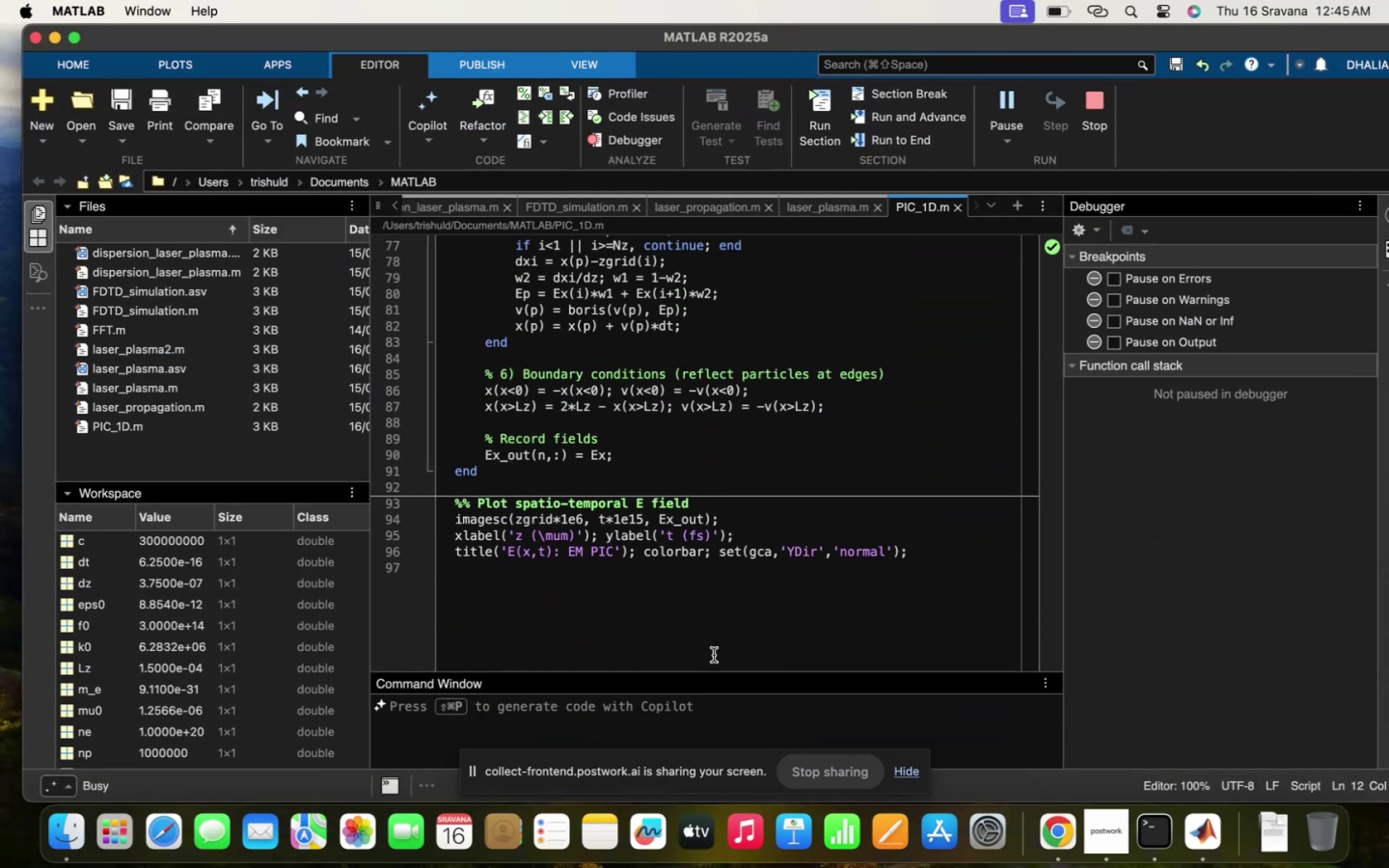 
left_click([714, 655])
 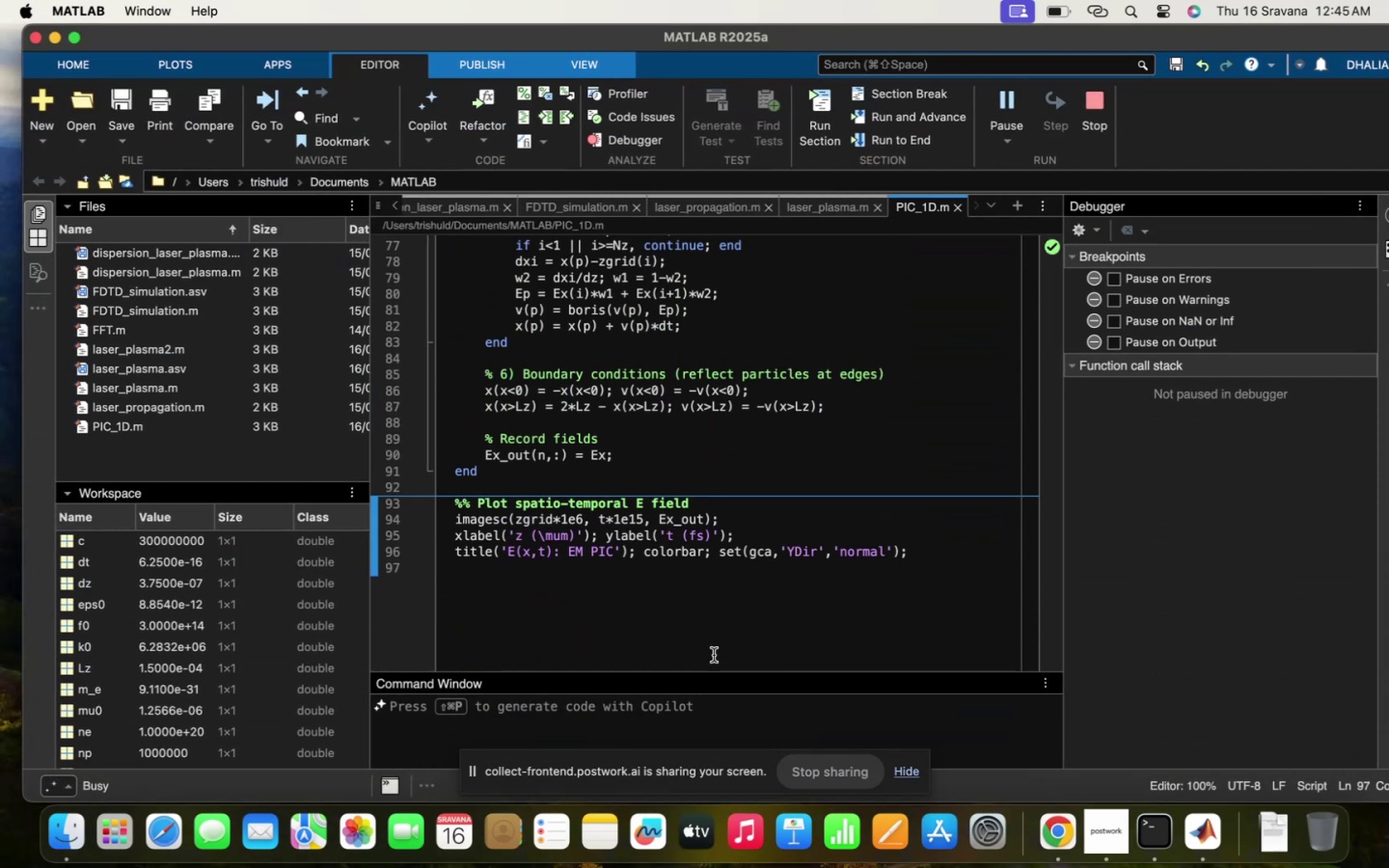 
scroll: coordinate [714, 655], scroll_direction: up, amount: 12.0
 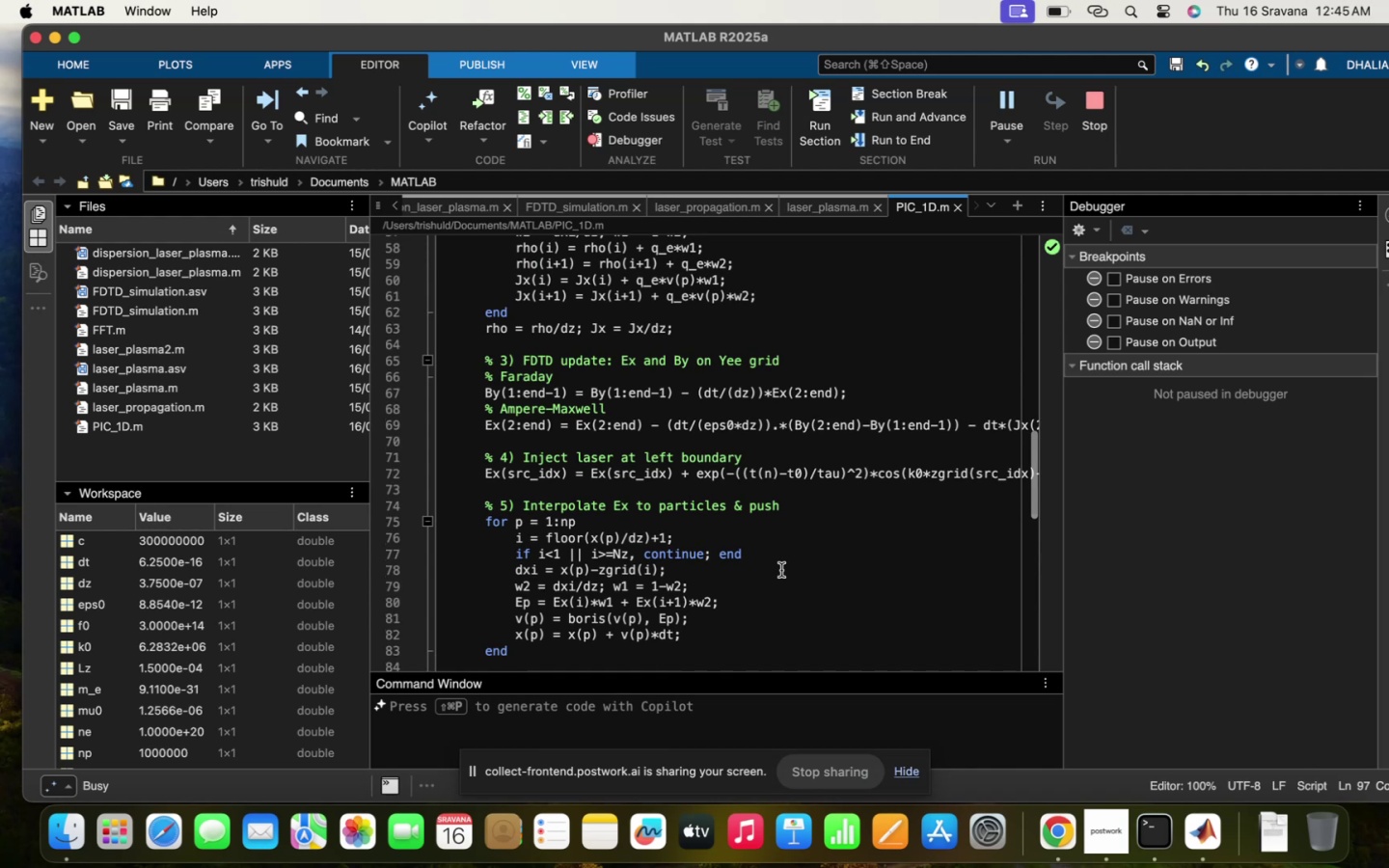 
left_click([781, 570])
 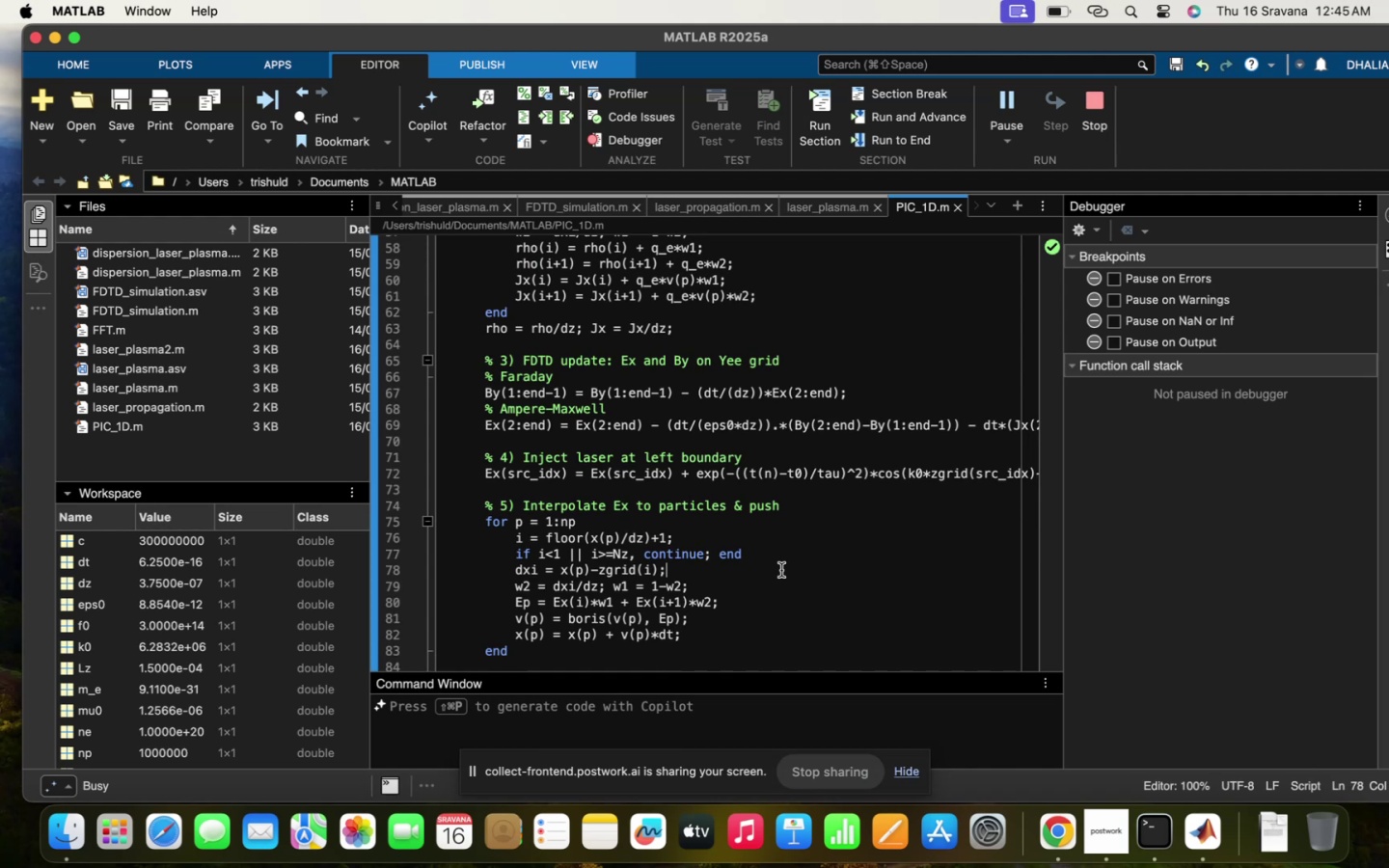 
scroll: coordinate [781, 570], scroll_direction: up, amount: 32.0
 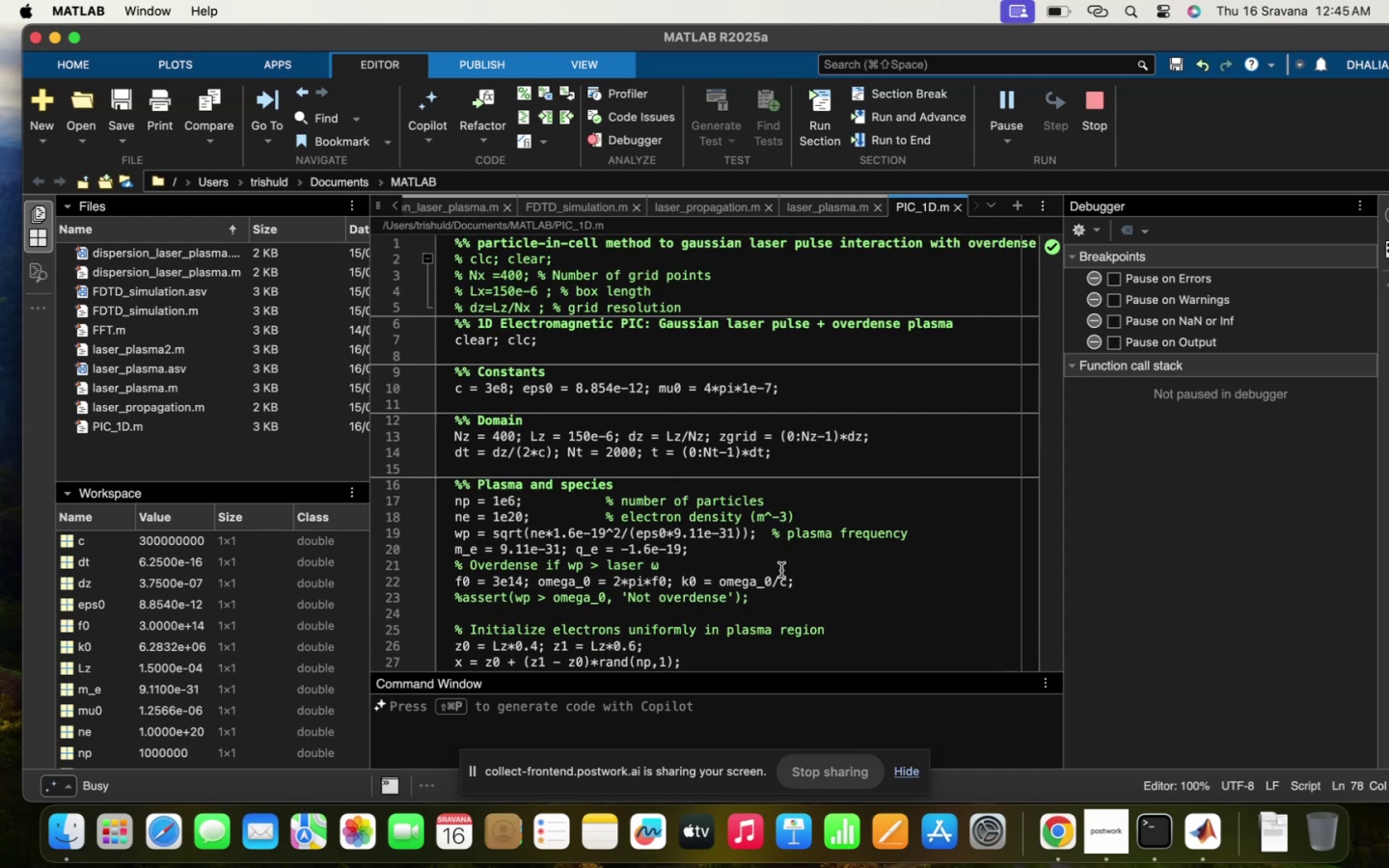 
scroll: coordinate [781, 570], scroll_direction: down, amount: 8.0
 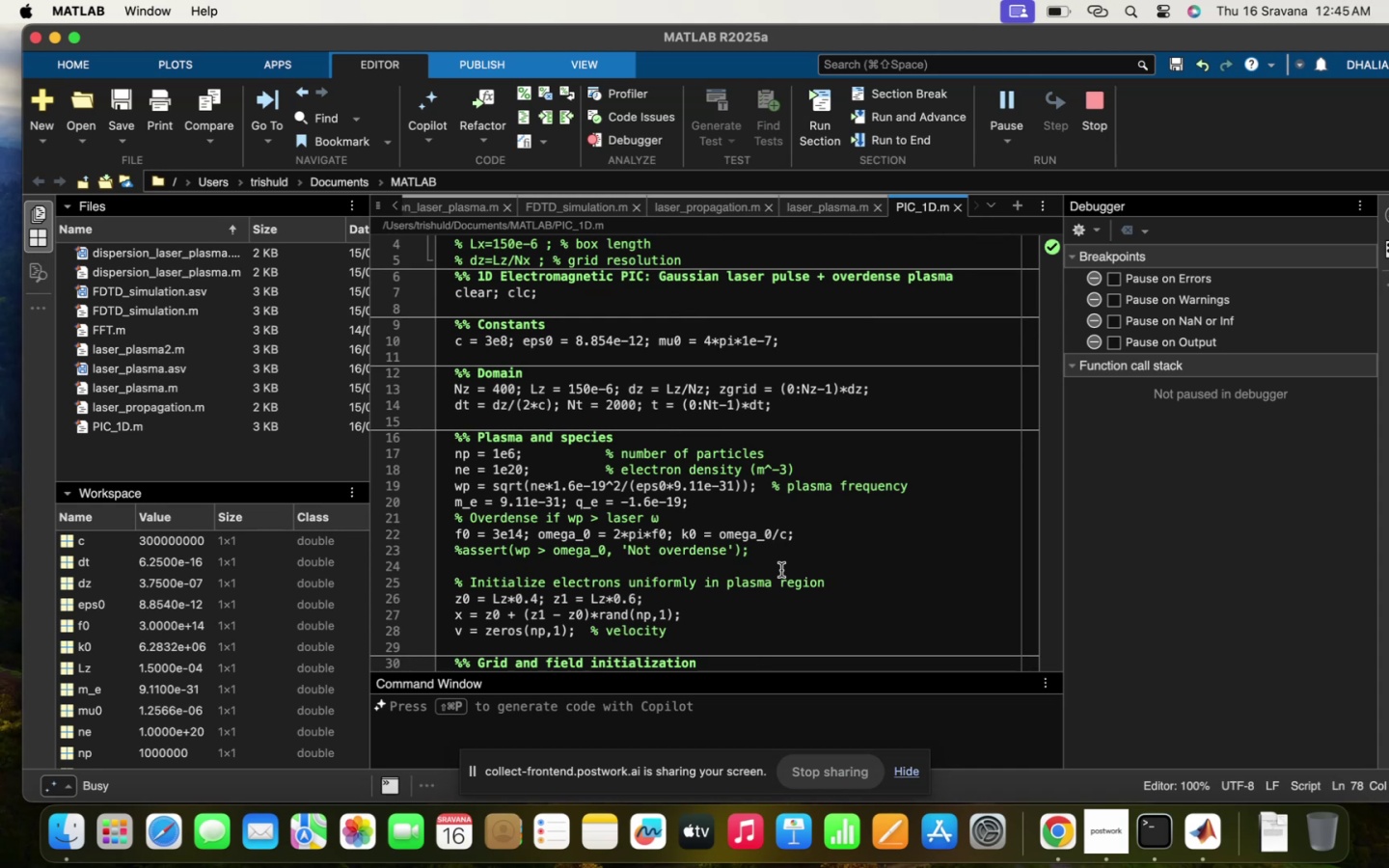 
wait(9.5)
 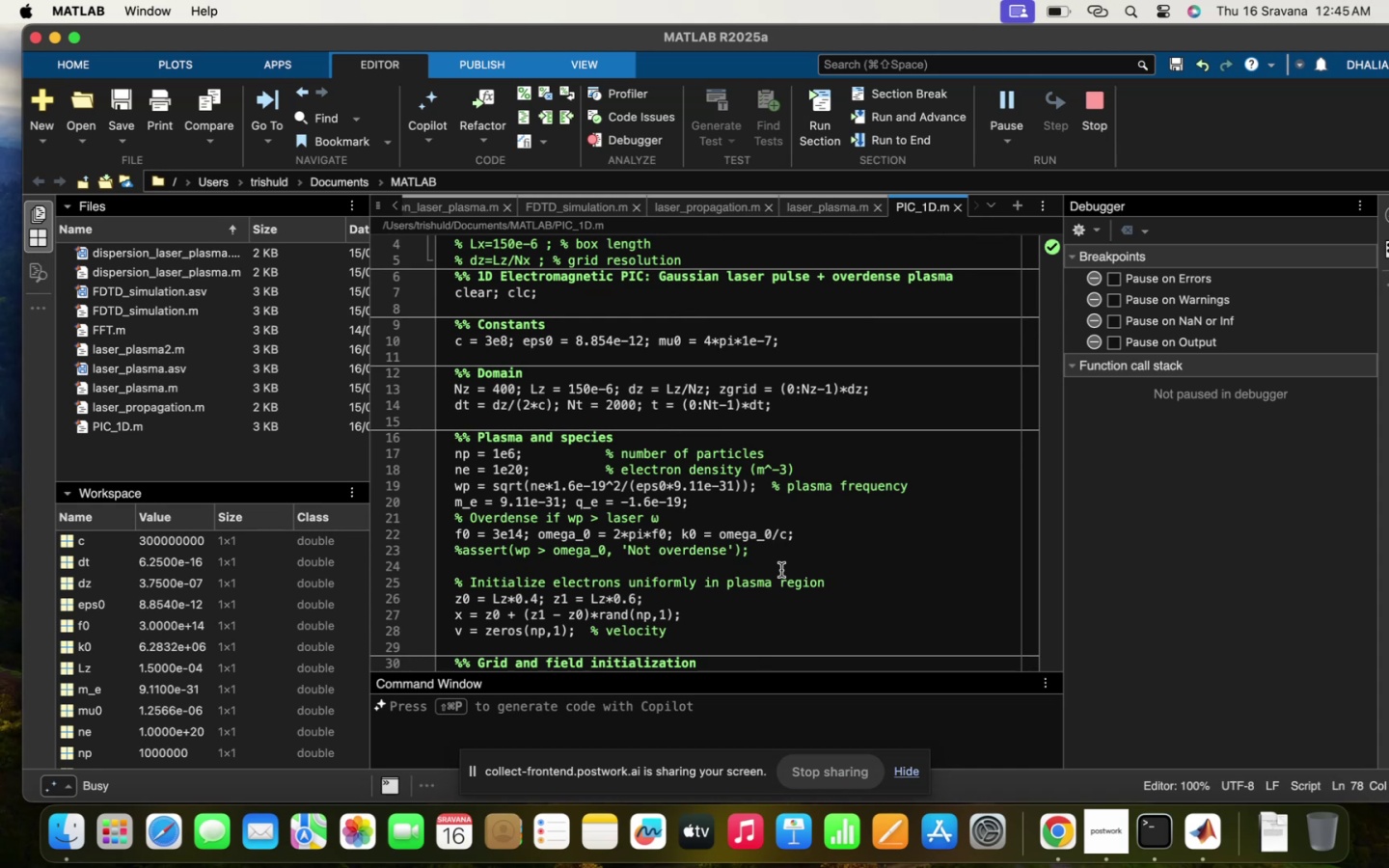 
left_click([603, 732])
 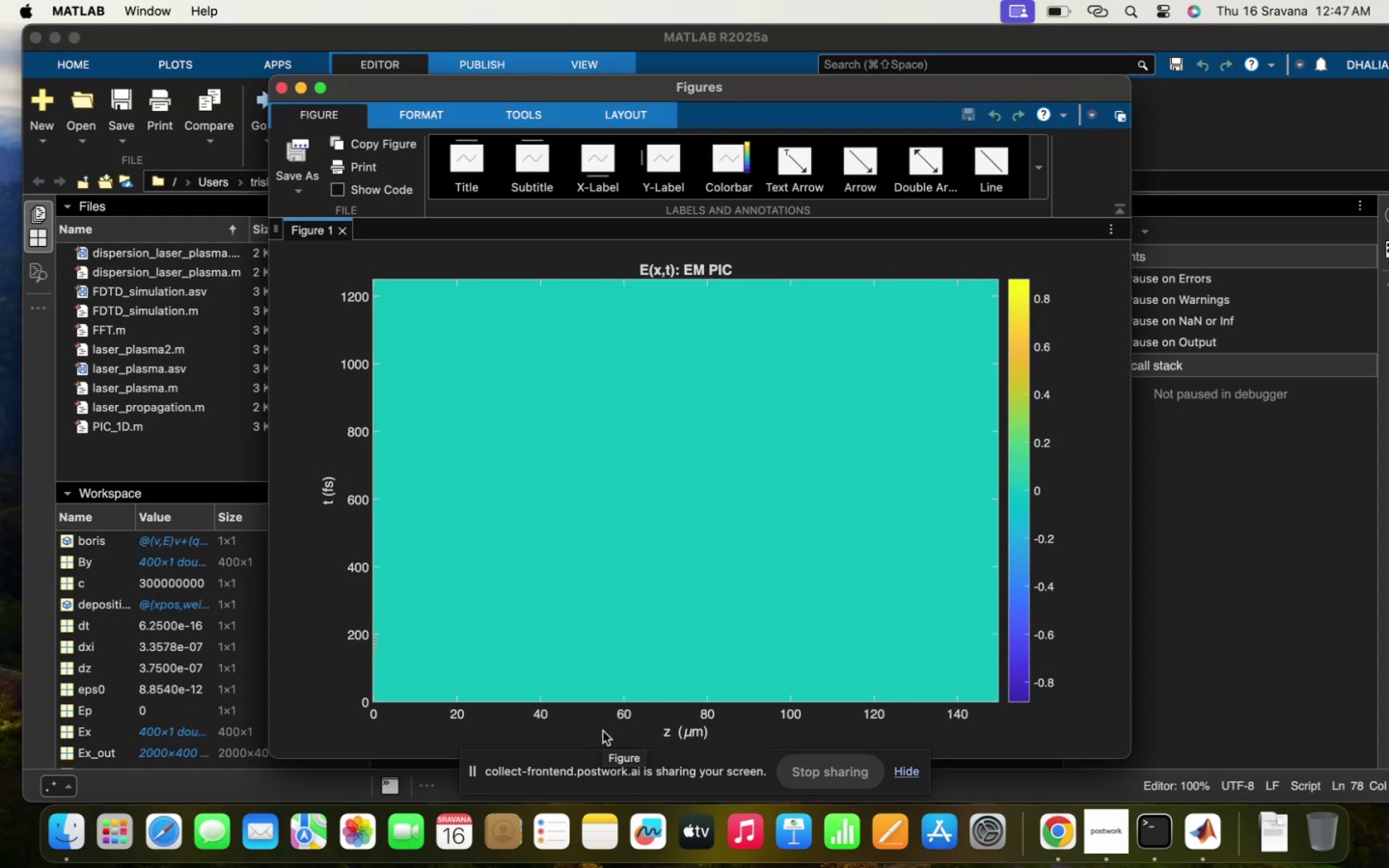 
wait(107.39)
 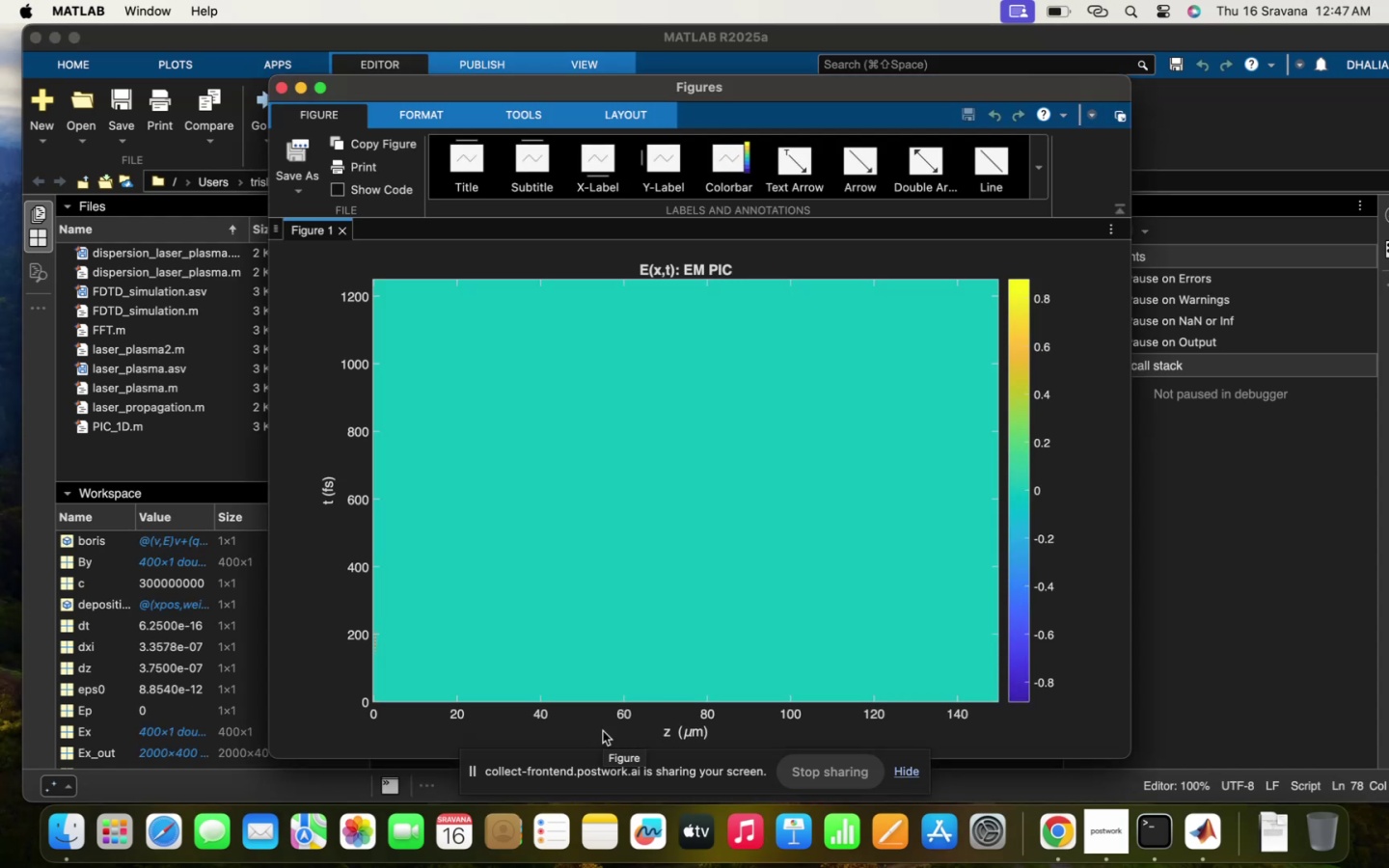 
left_click([686, 475])
 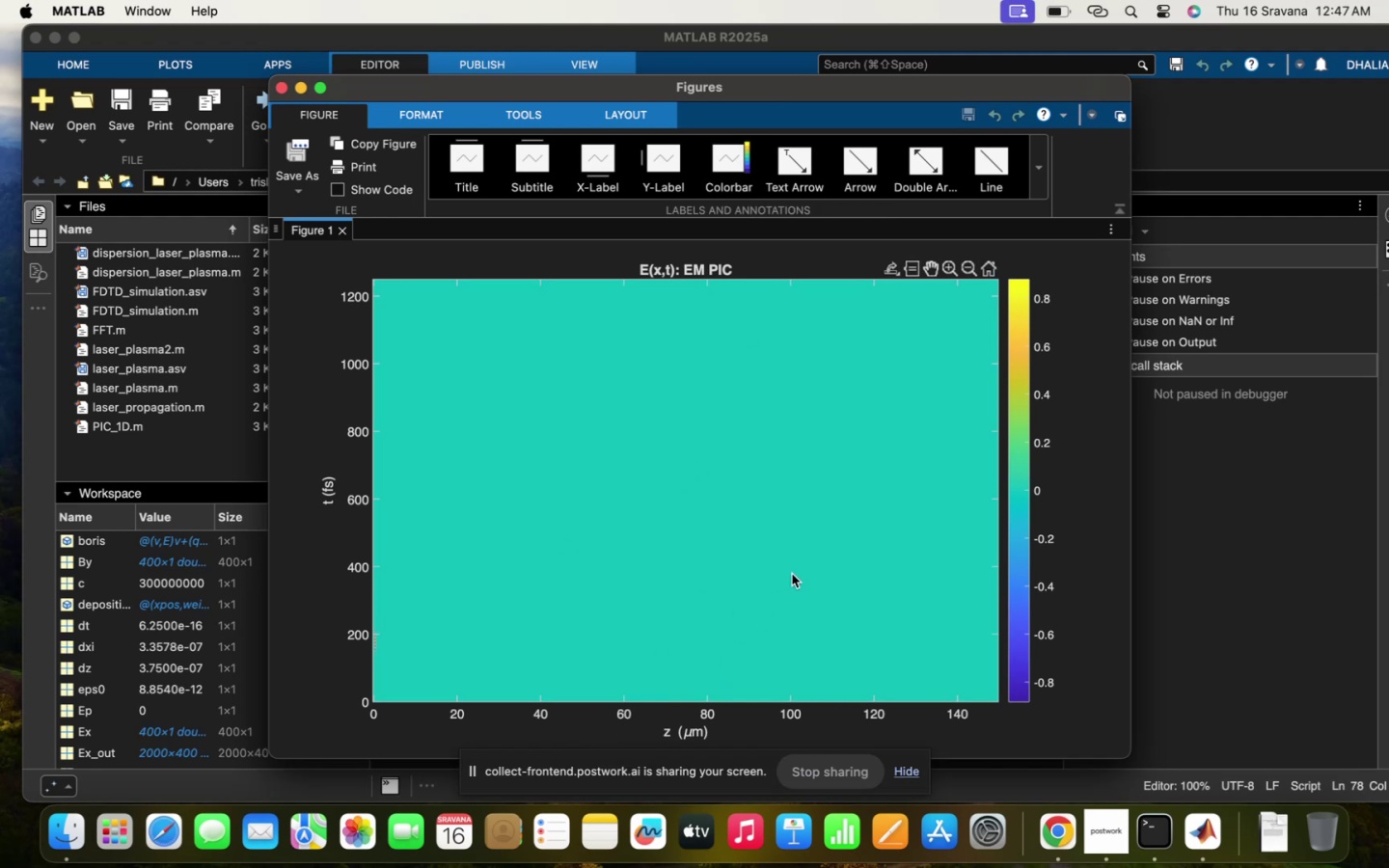 
left_click([792, 574])
 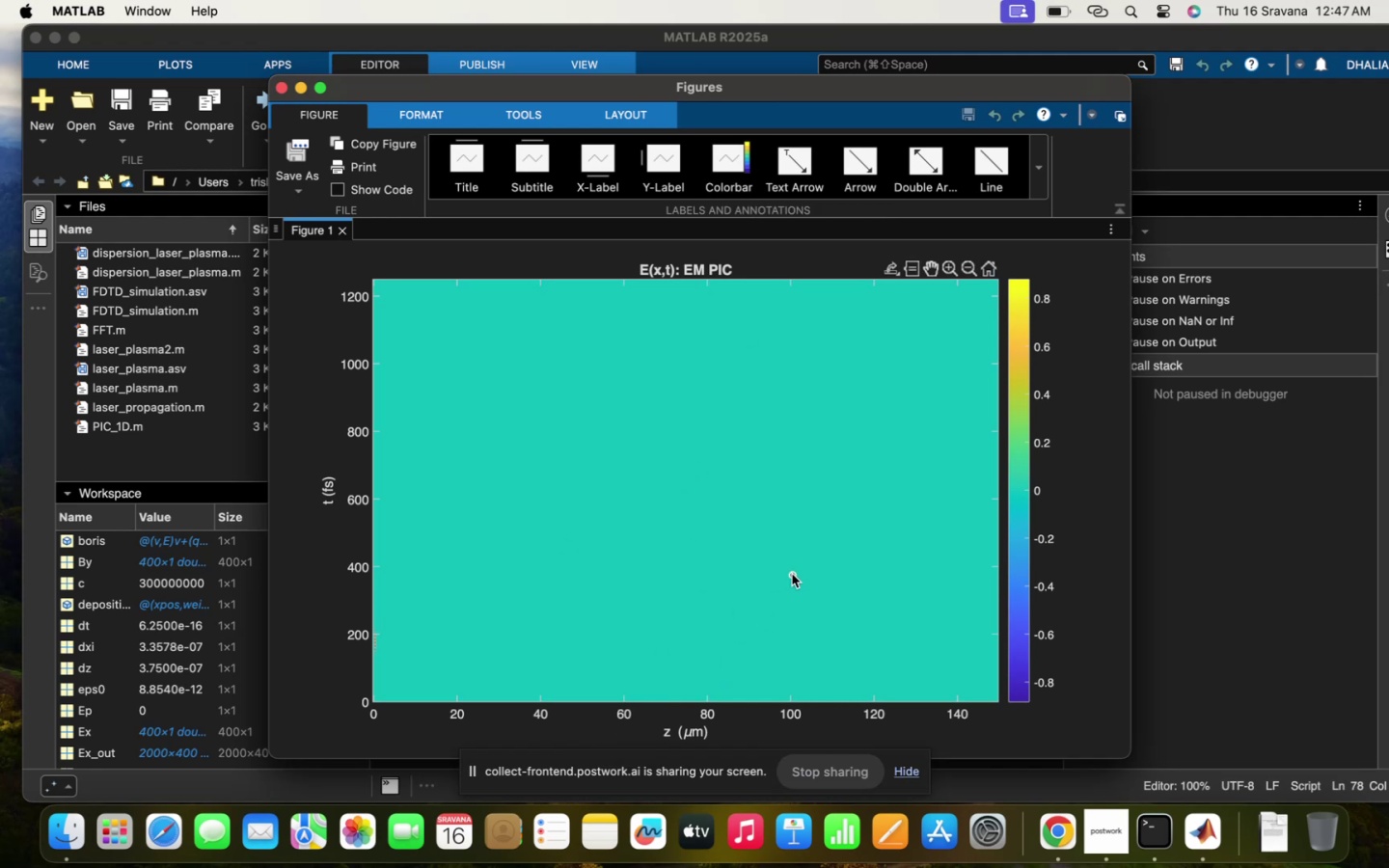 
scroll: coordinate [792, 574], scroll_direction: down, amount: 10.0
 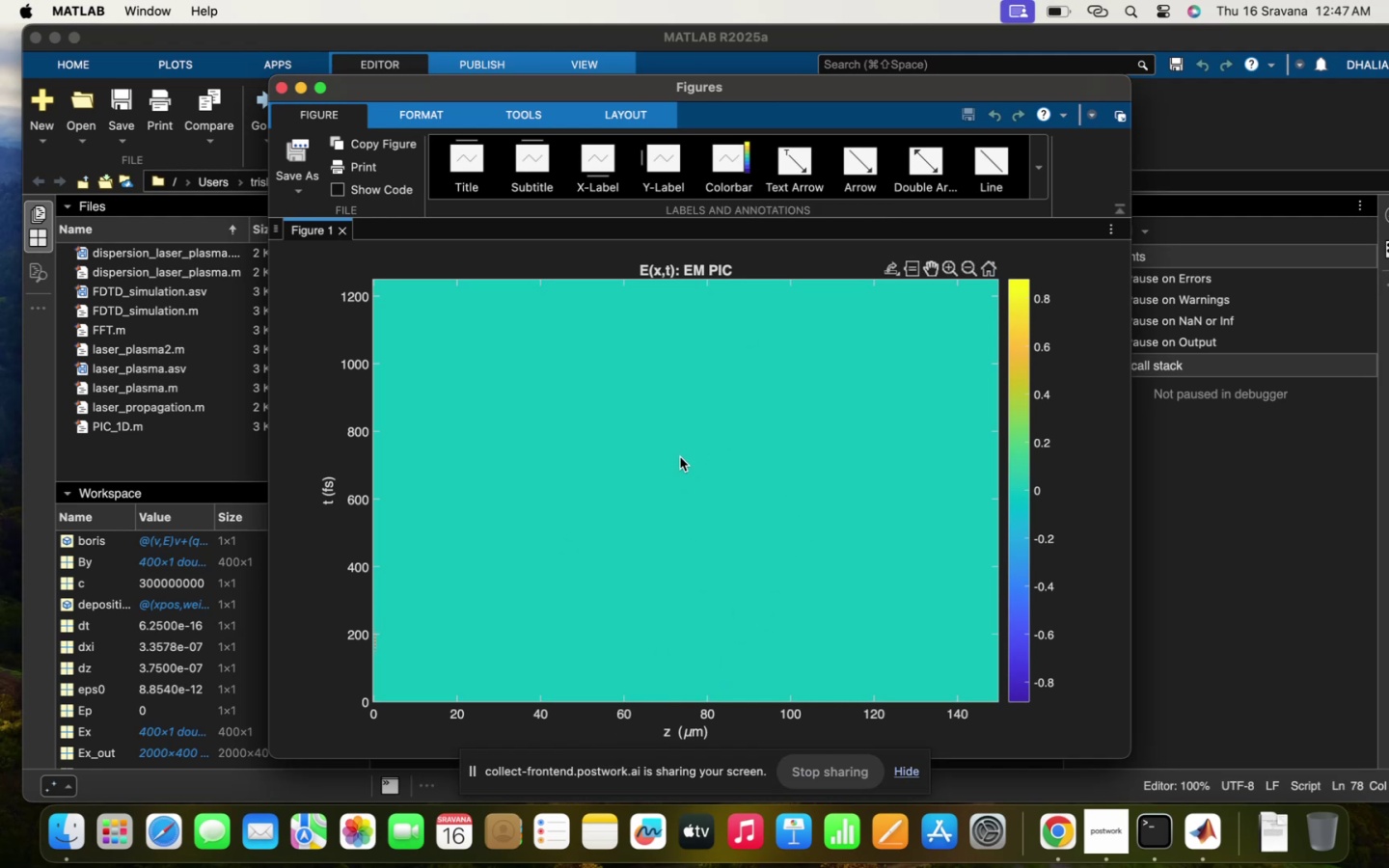 
left_click([680, 457])
 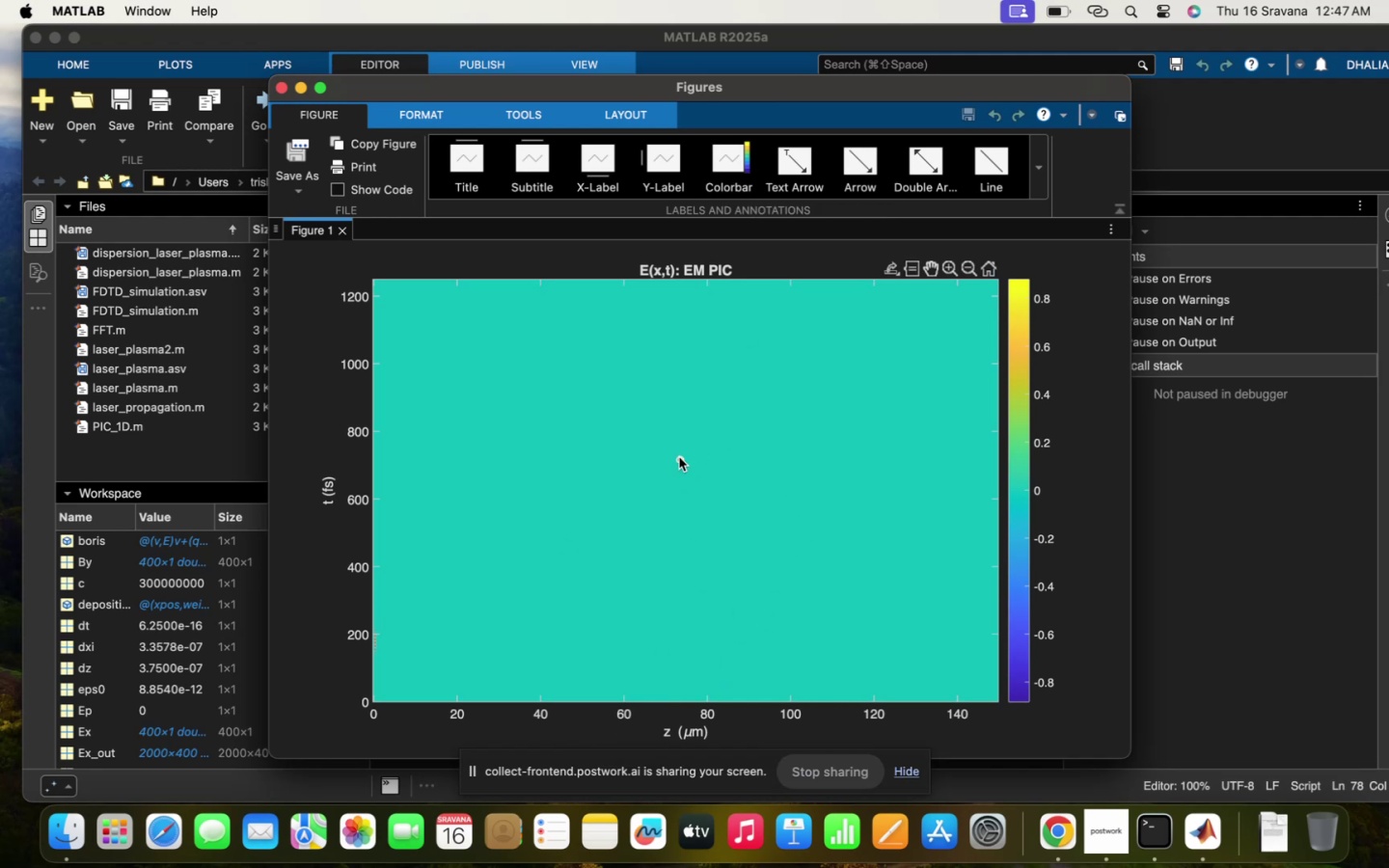 
left_click_drag(start_coordinate=[621, 467], to_coordinate=[711, 542])
 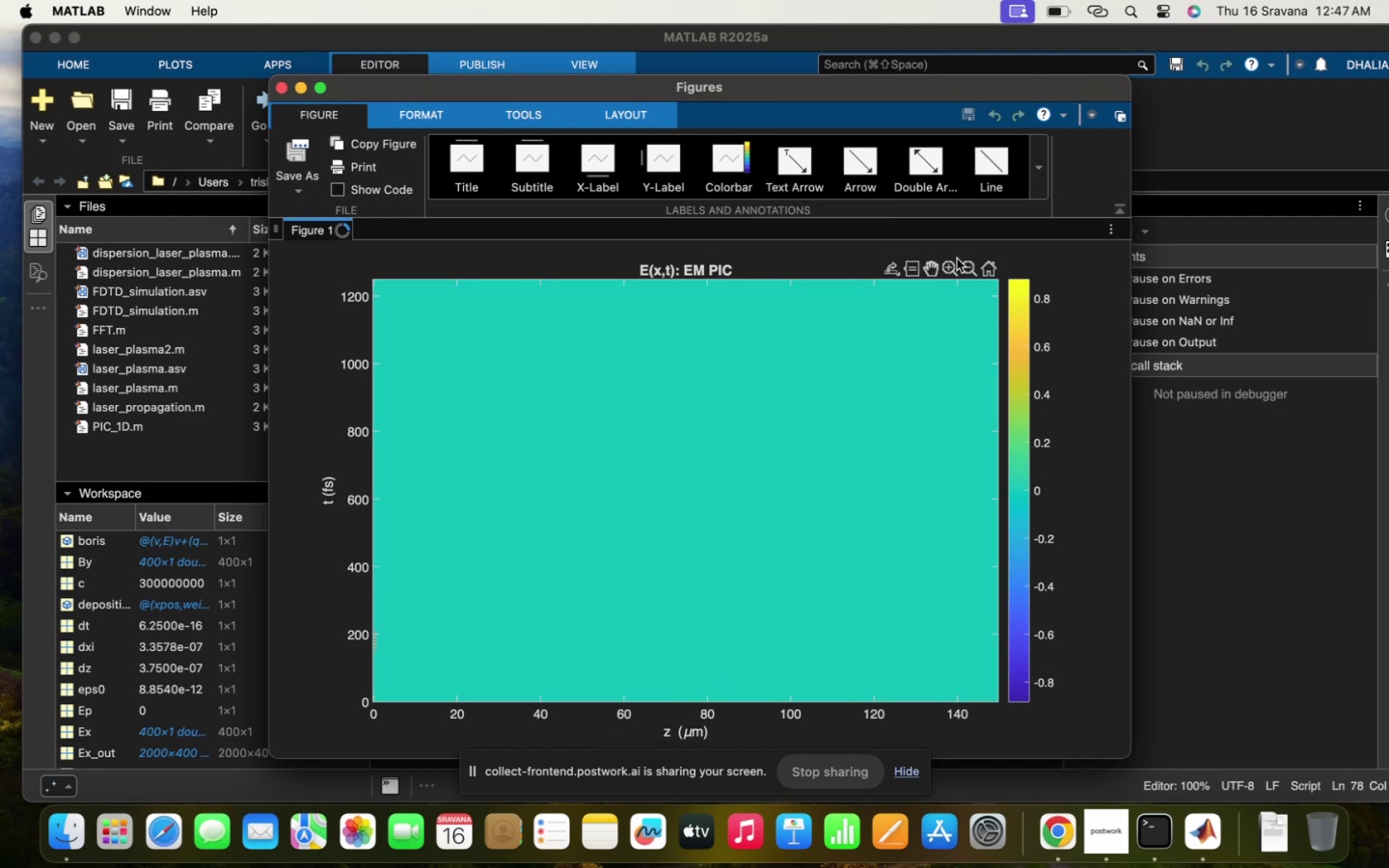 
left_click([950, 270])
 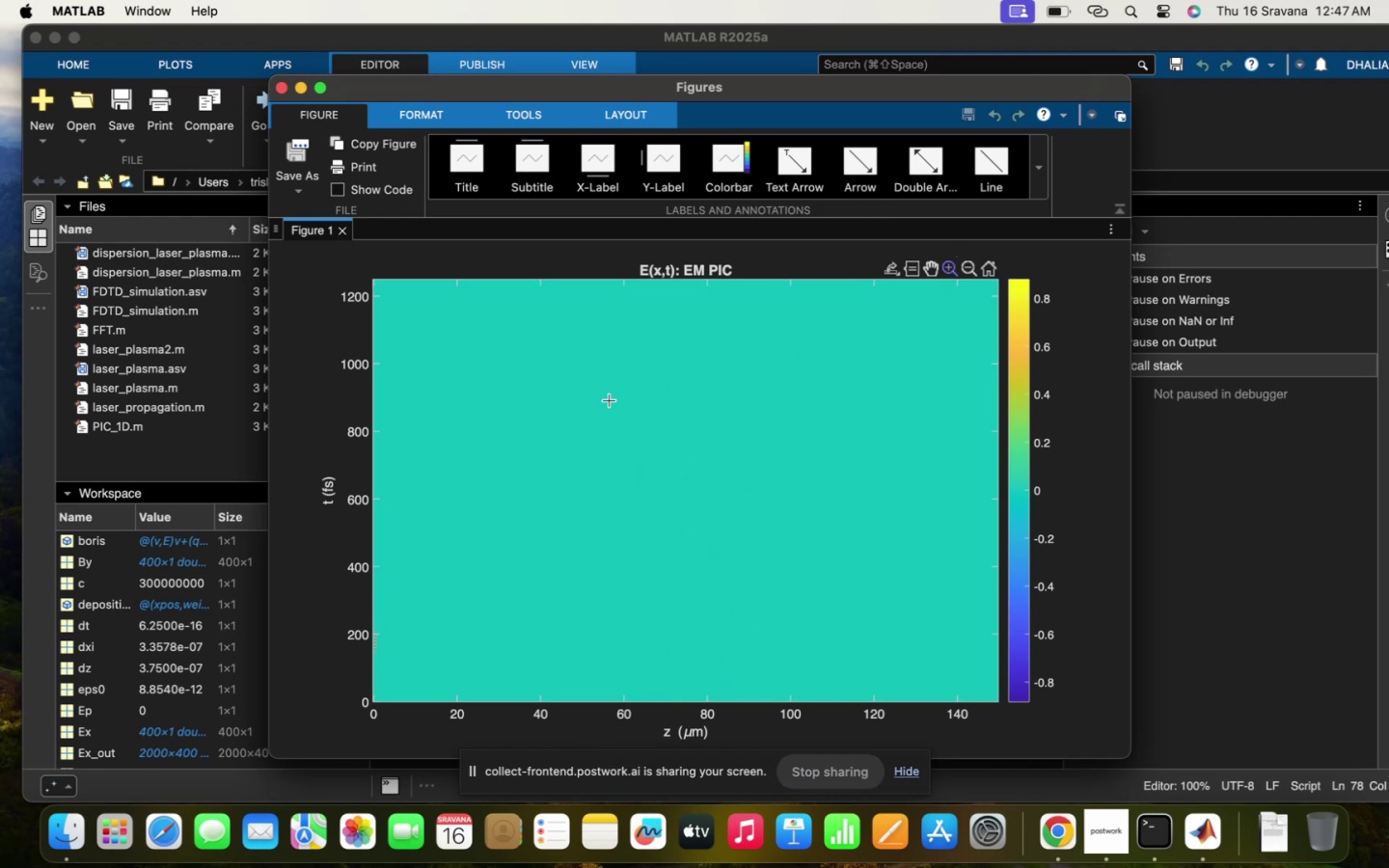 
left_click_drag(start_coordinate=[533, 400], to_coordinate=[1232, 704])
 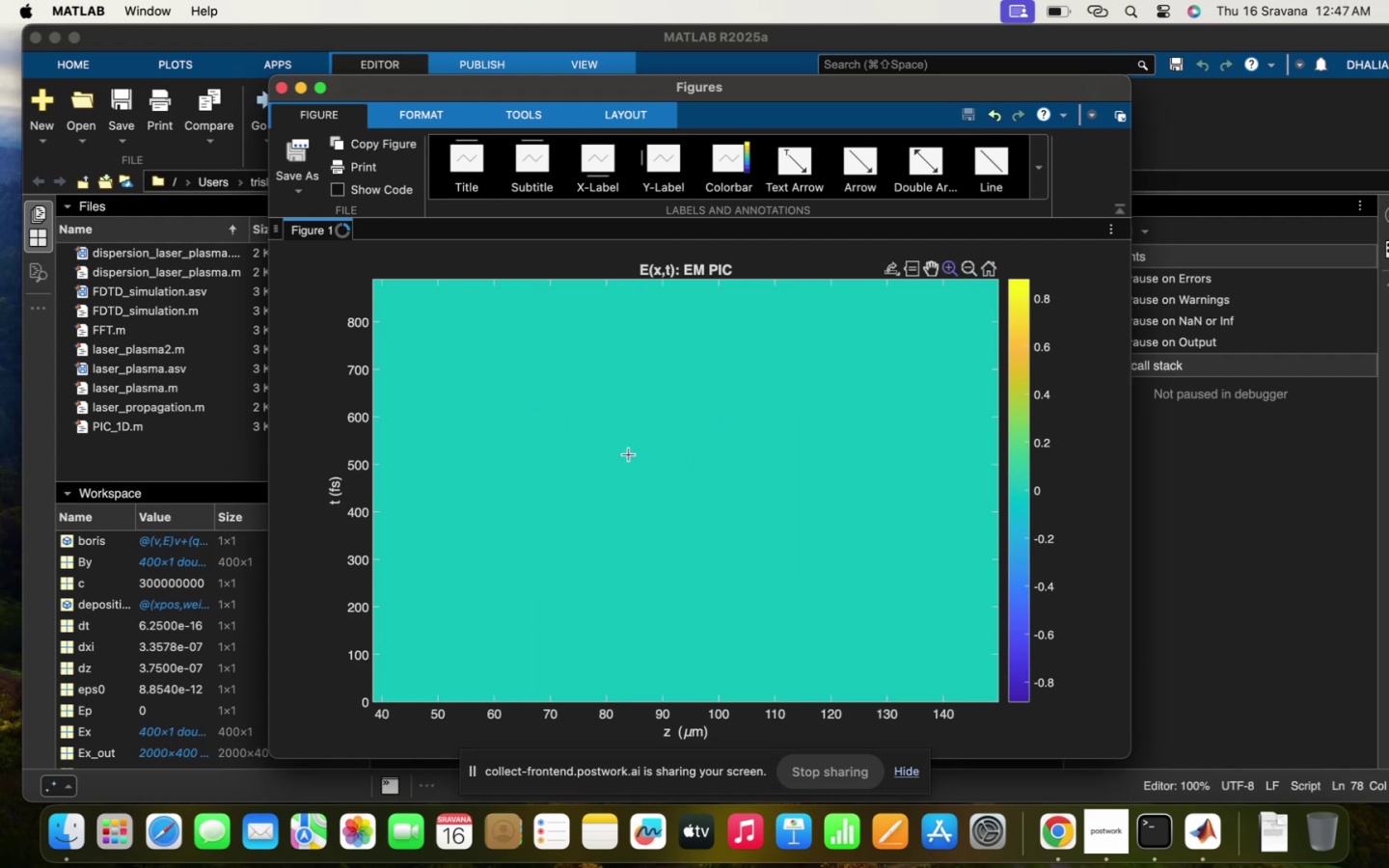 
left_click_drag(start_coordinate=[579, 374], to_coordinate=[931, 583])
 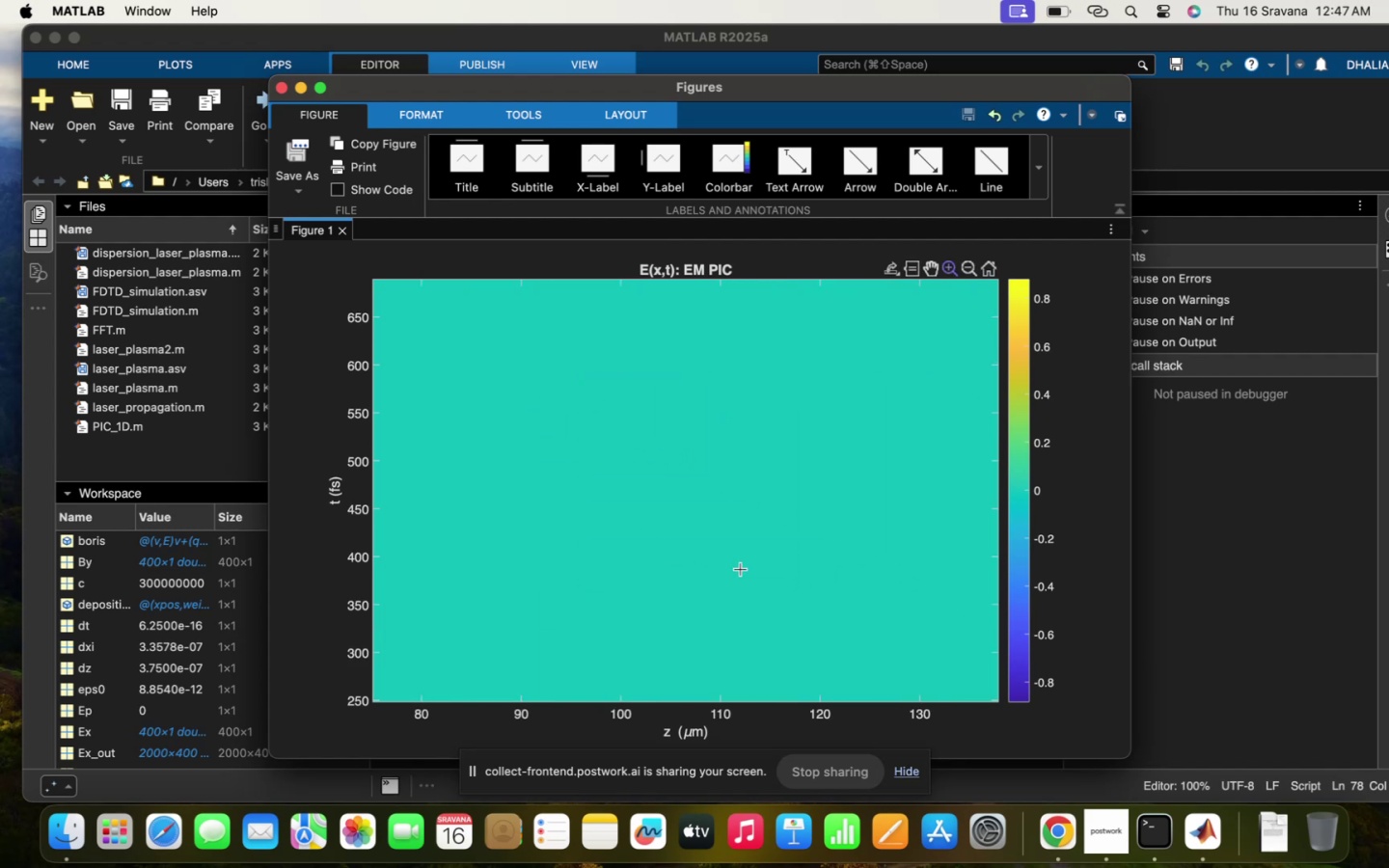 
scroll: coordinate [713, 553], scroll_direction: down, amount: 292.0
 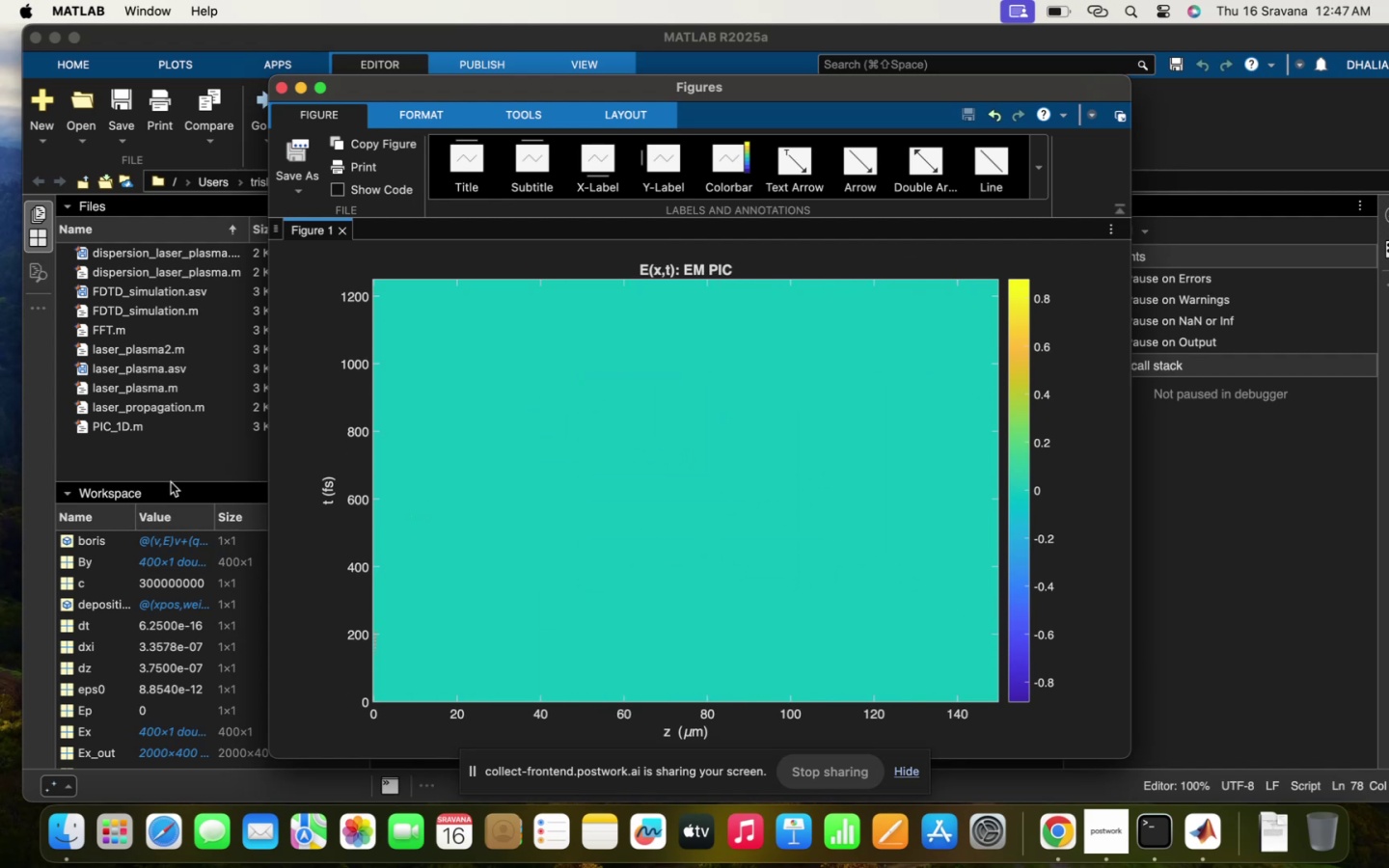 
left_click([174, 487])
 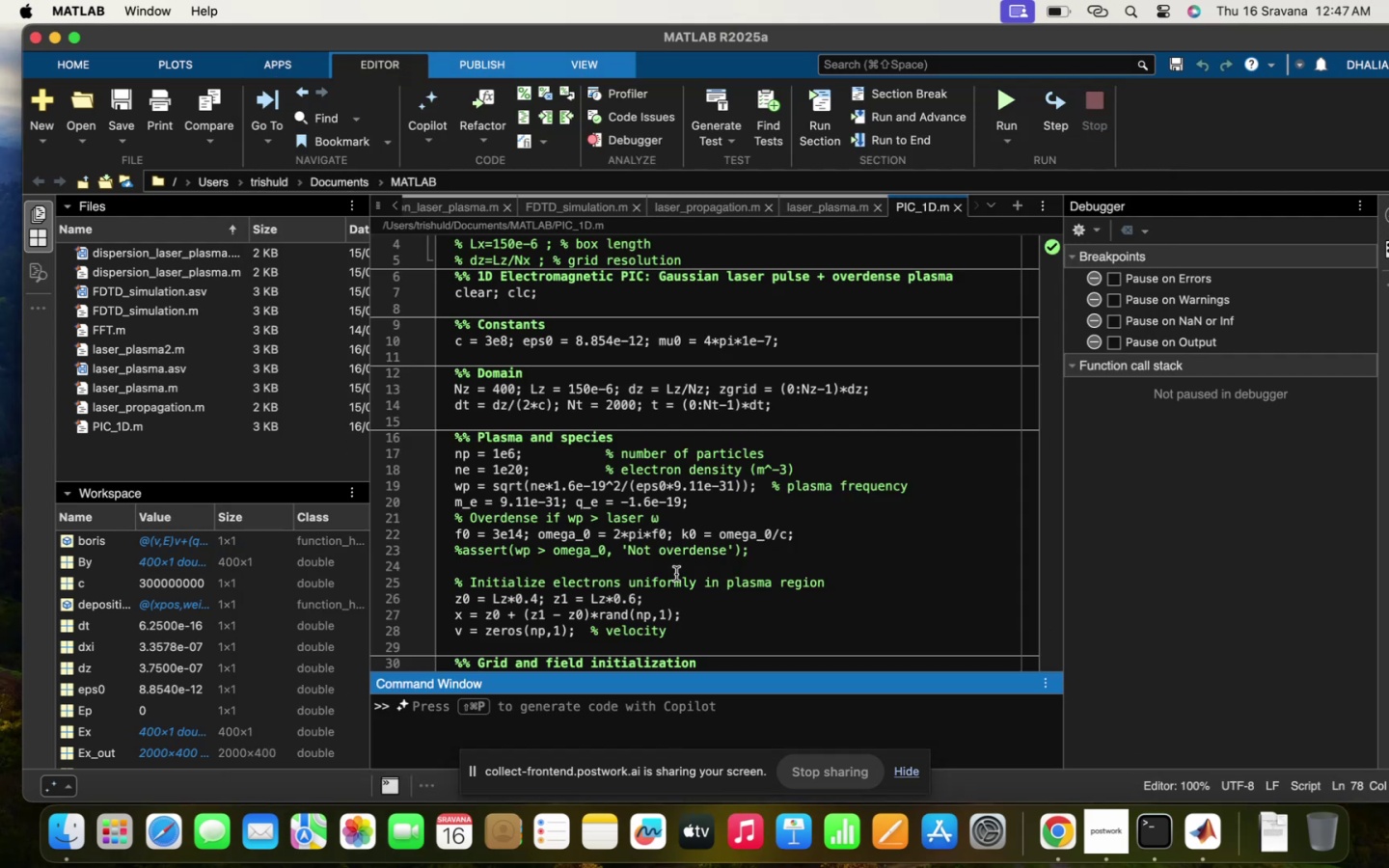 
scroll: coordinate [676, 574], scroll_direction: down, amount: 132.0
 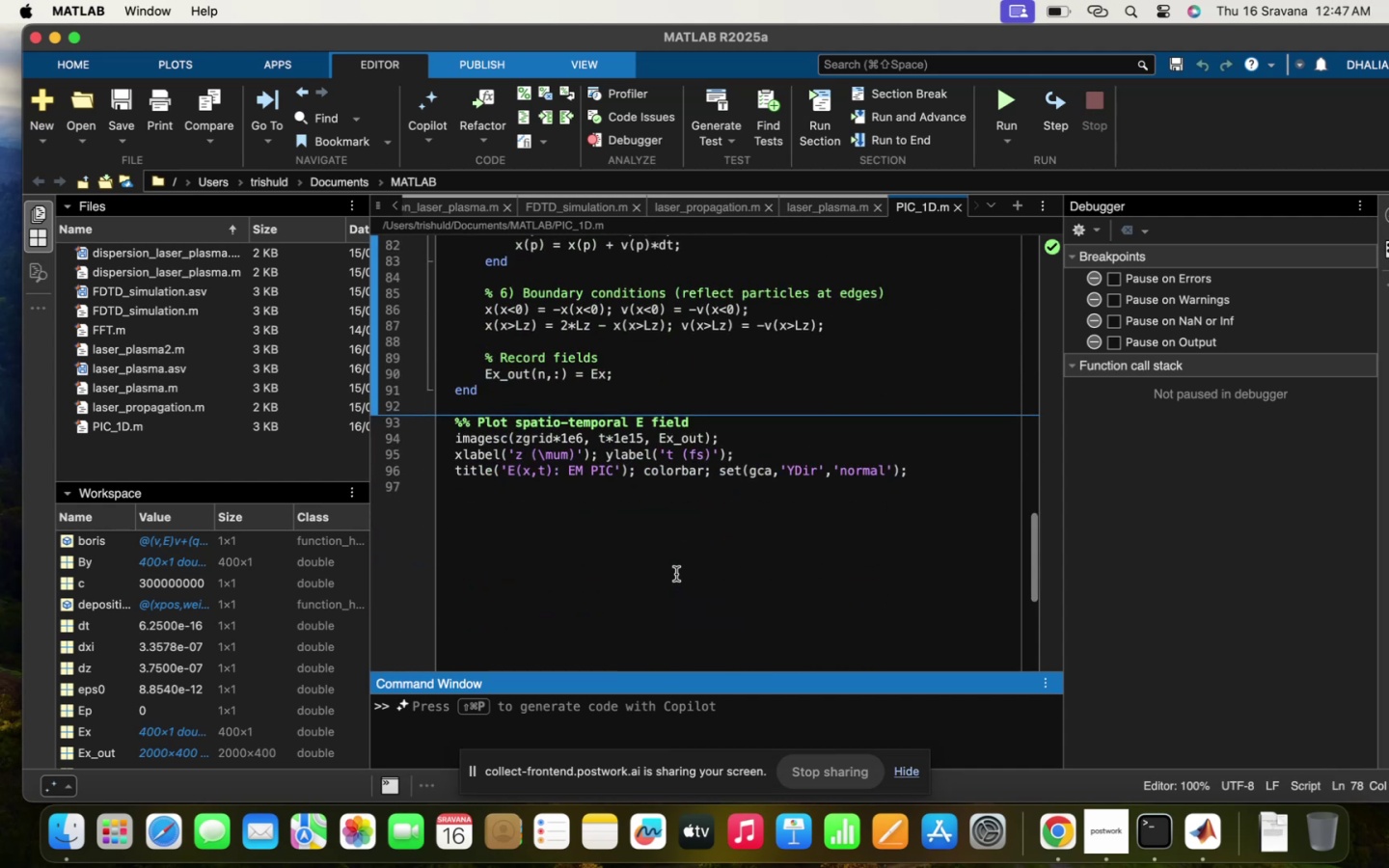 
scroll: coordinate [676, 574], scroll_direction: up, amount: 15.0
 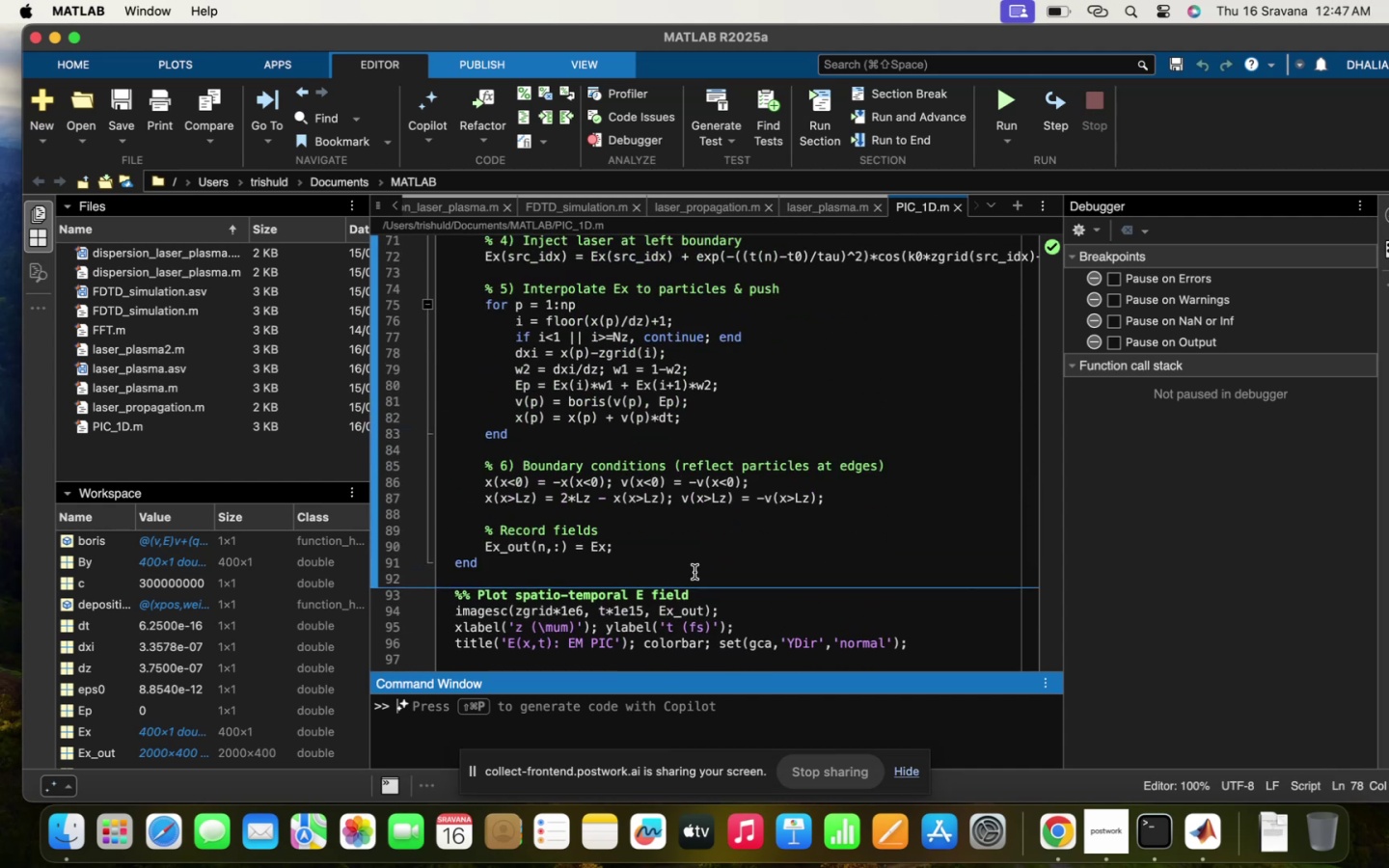 
scroll: coordinate [282, 678], scroll_direction: down, amount: 27.0
 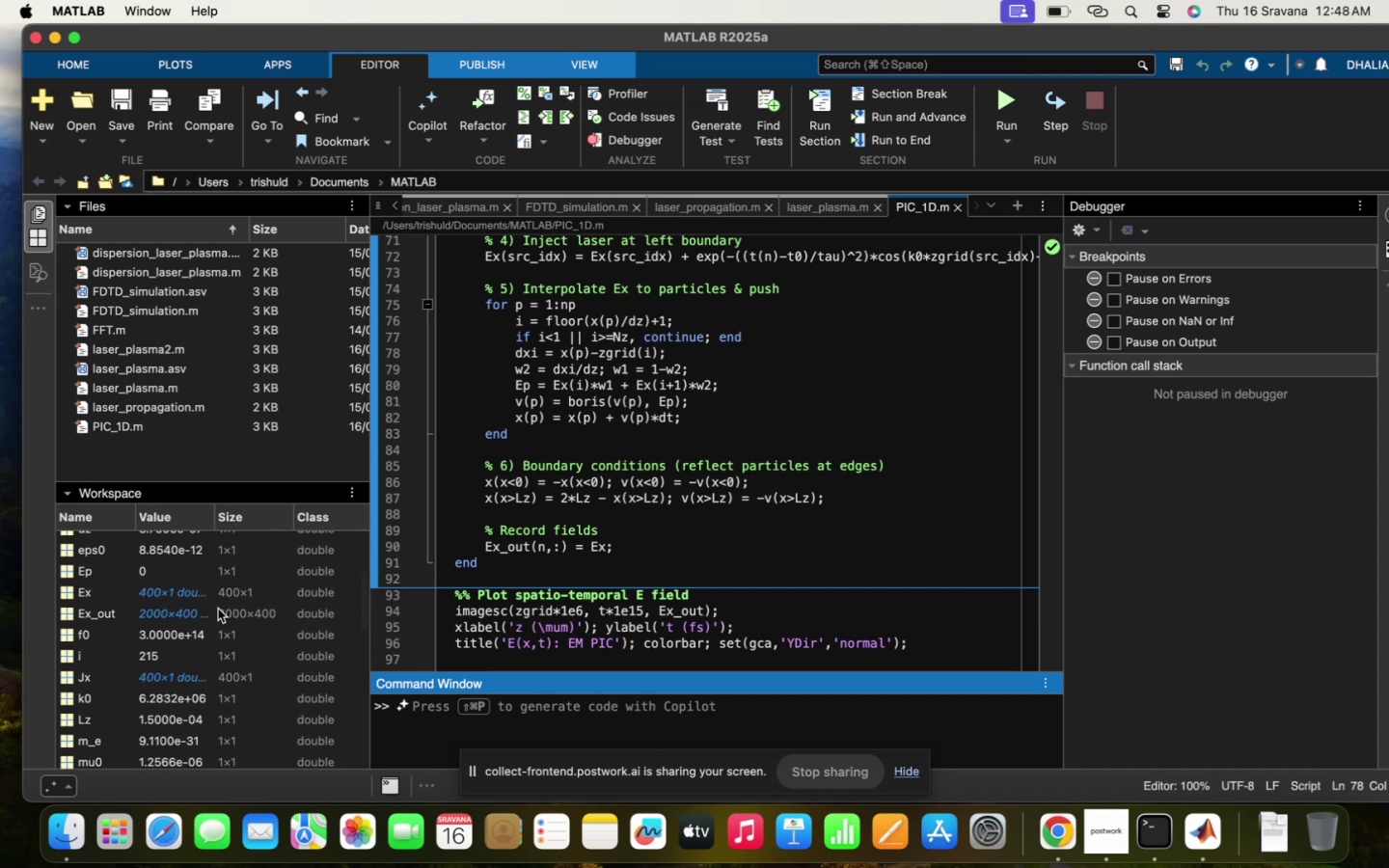 
left_click([215, 610])
 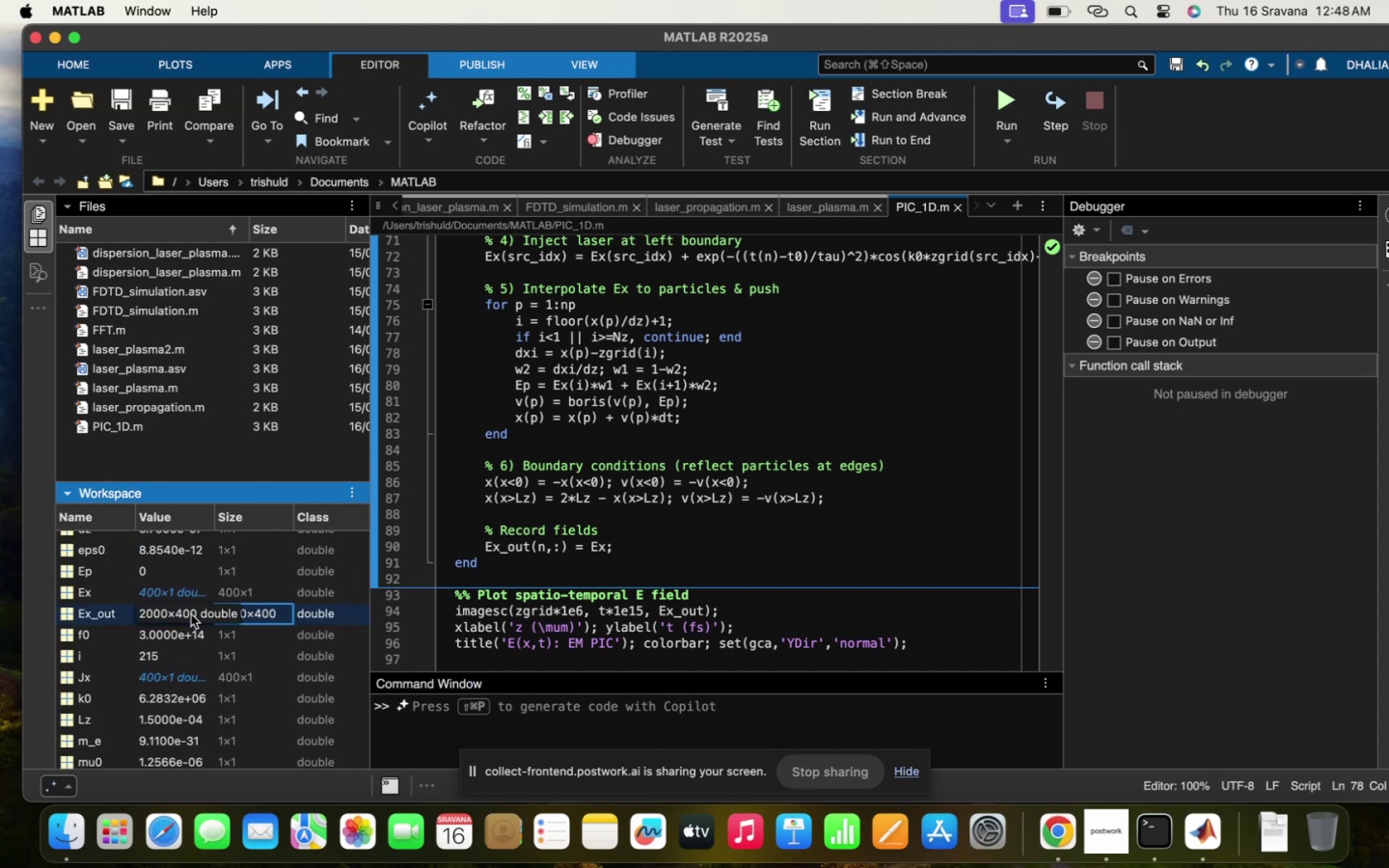 
left_click([185, 614])
 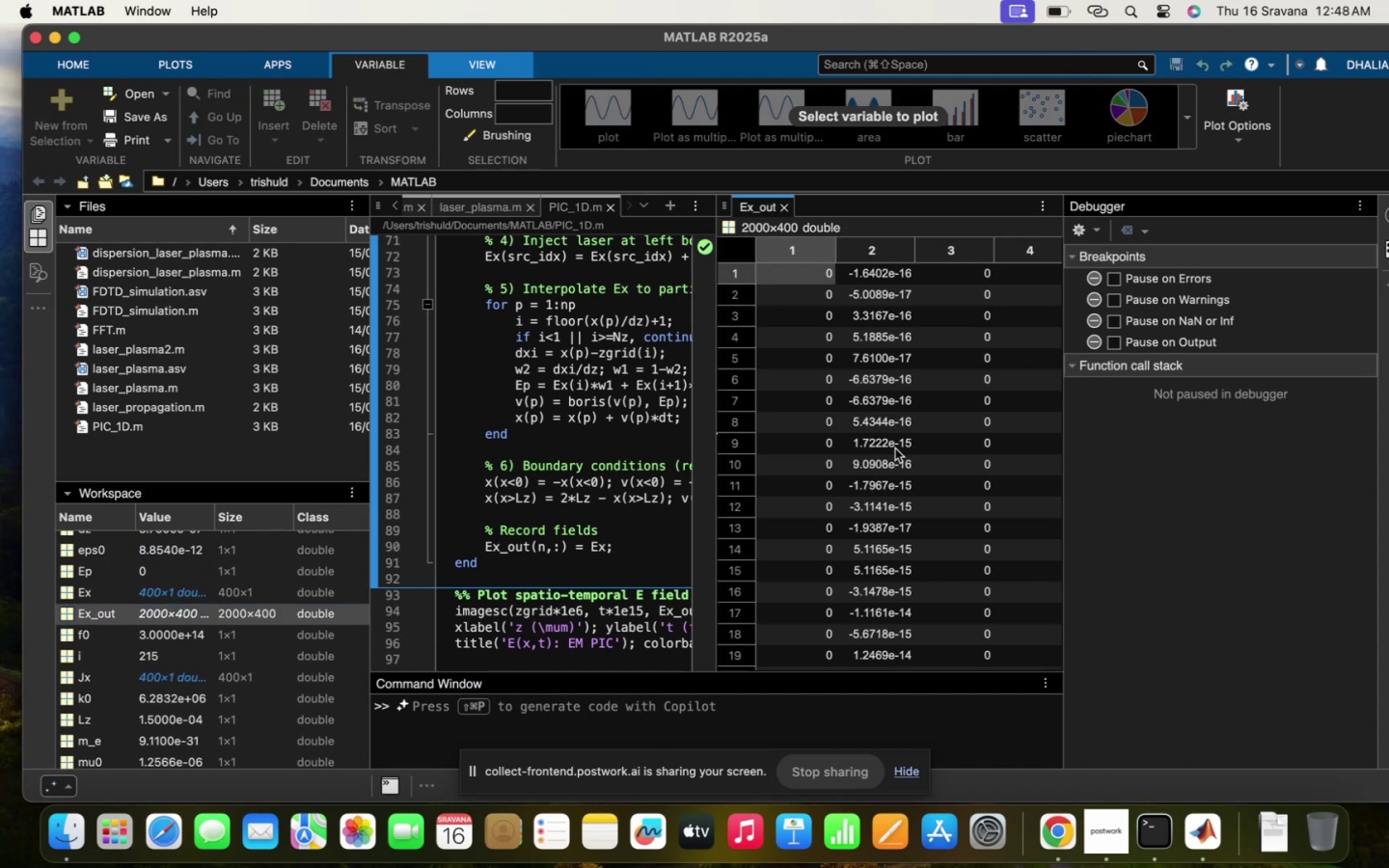 
wait(5.1)
 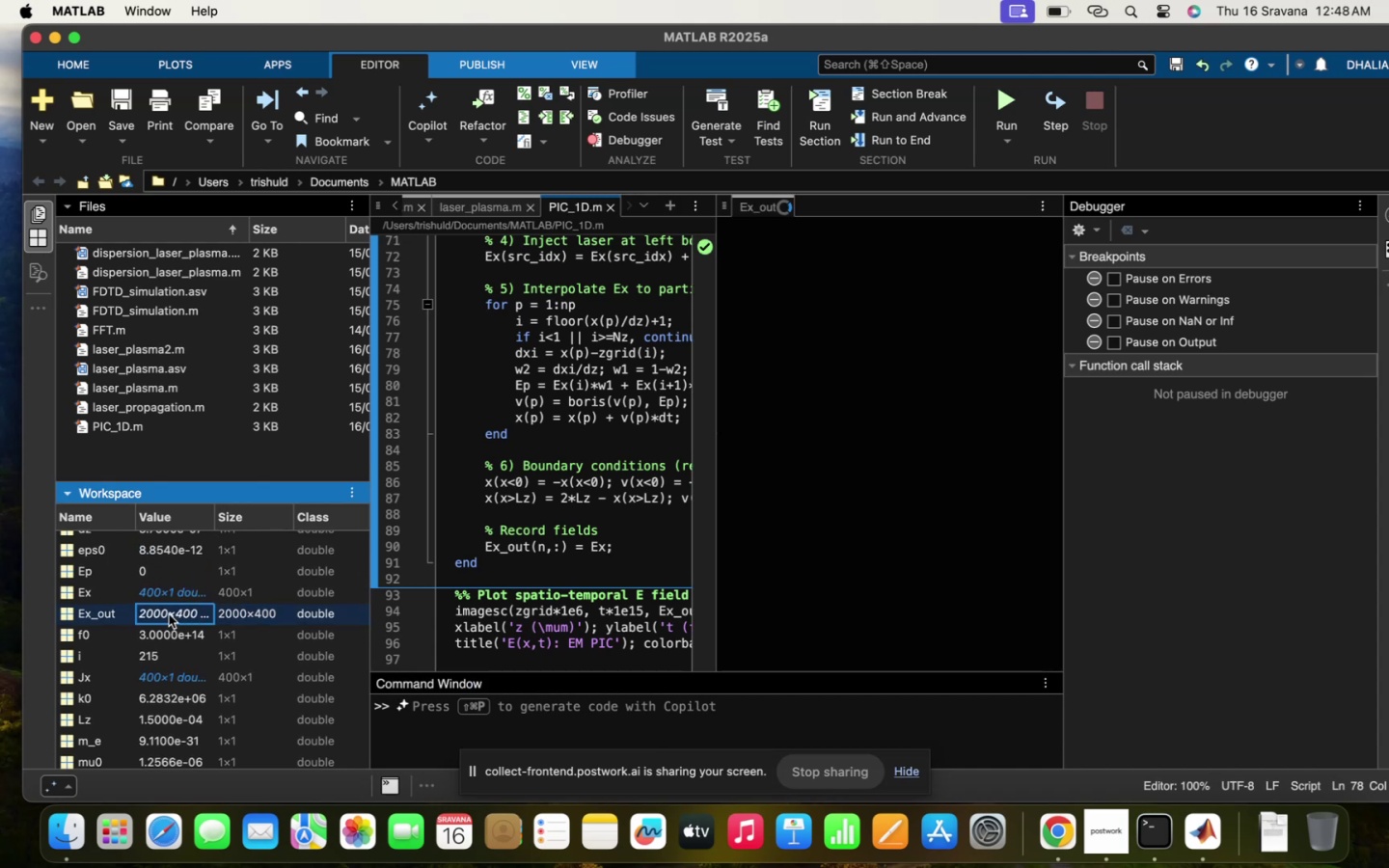 
left_click([880, 255])
 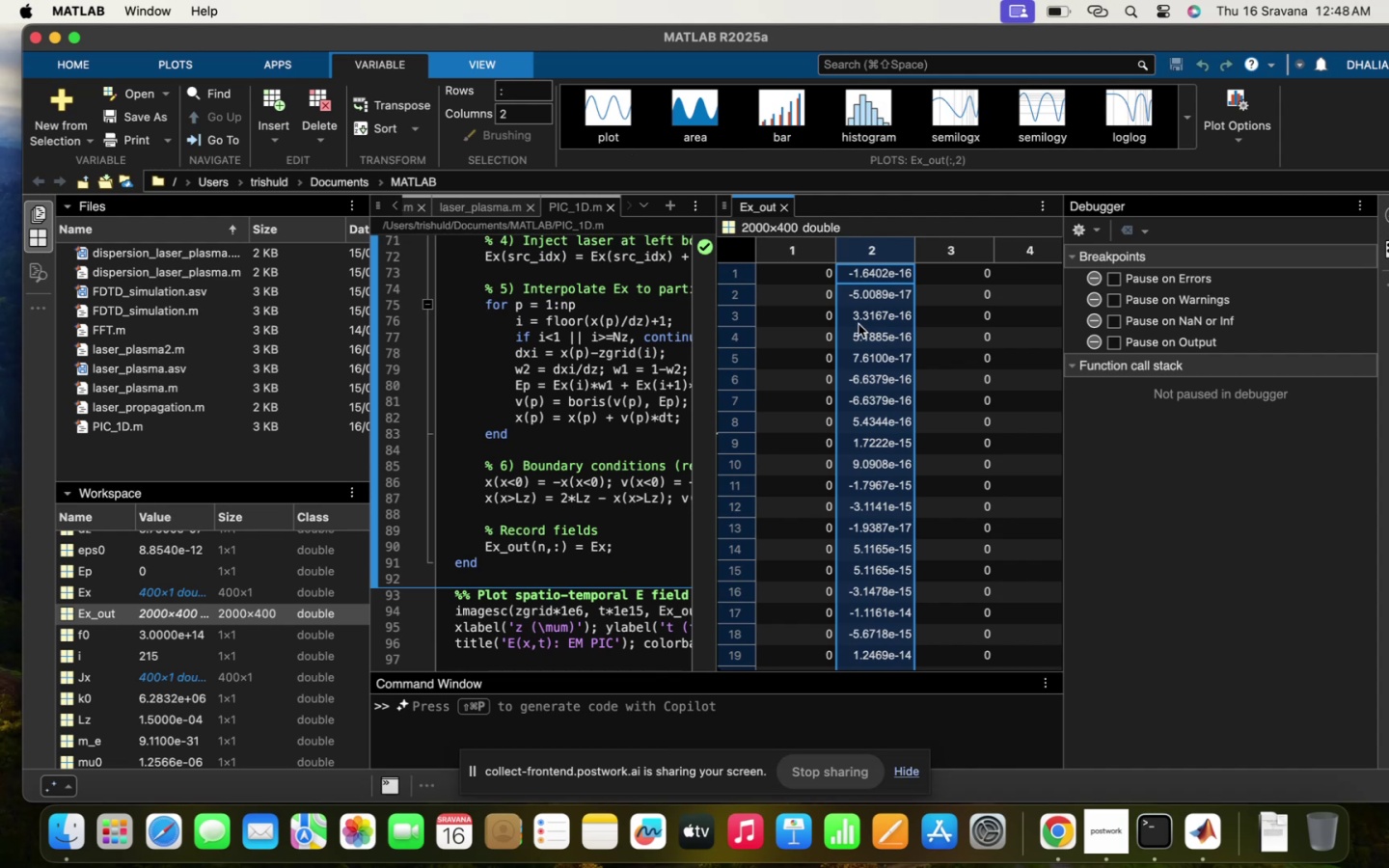 
left_click([611, 95])
 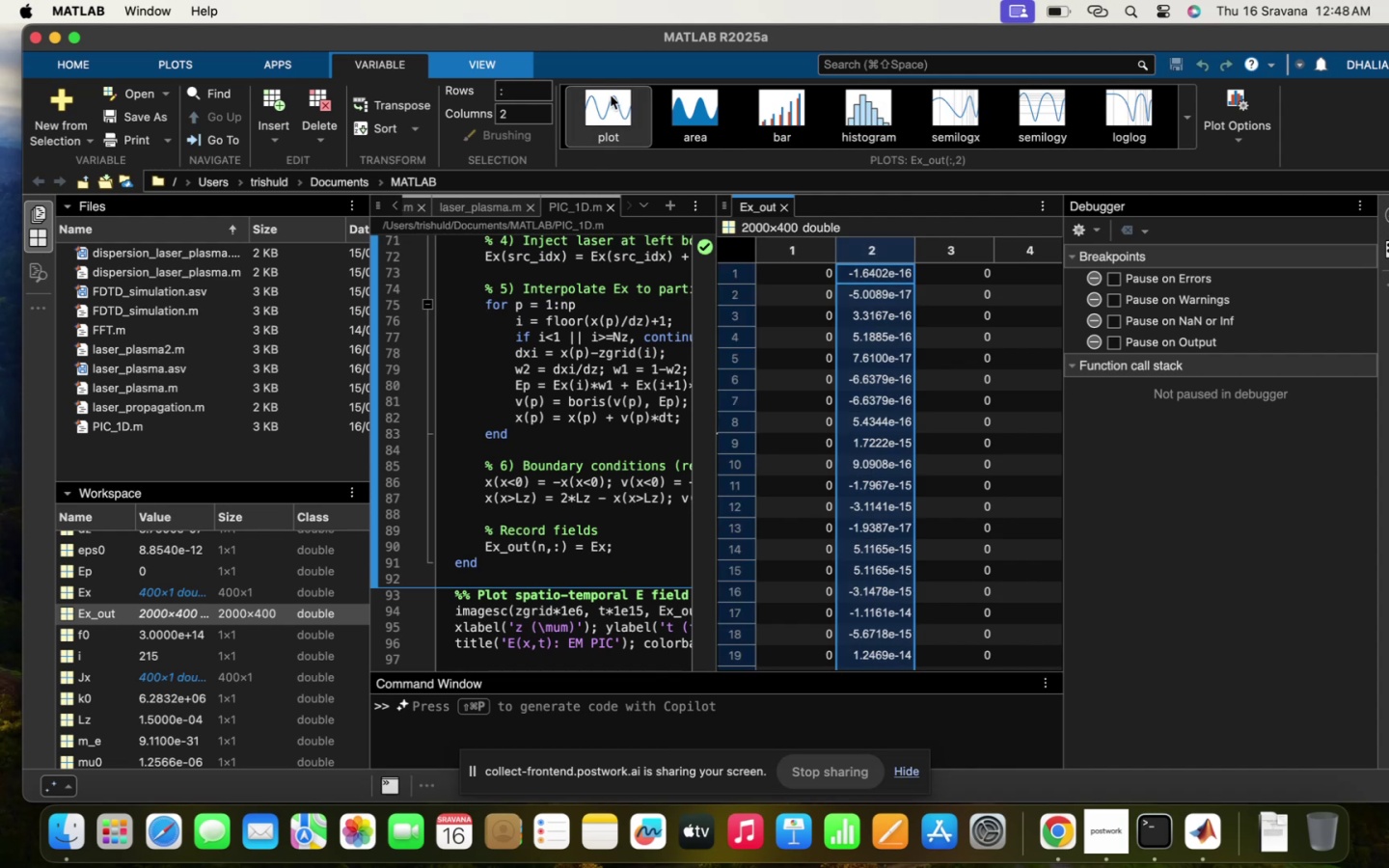 
mouse_move([796, 217])
 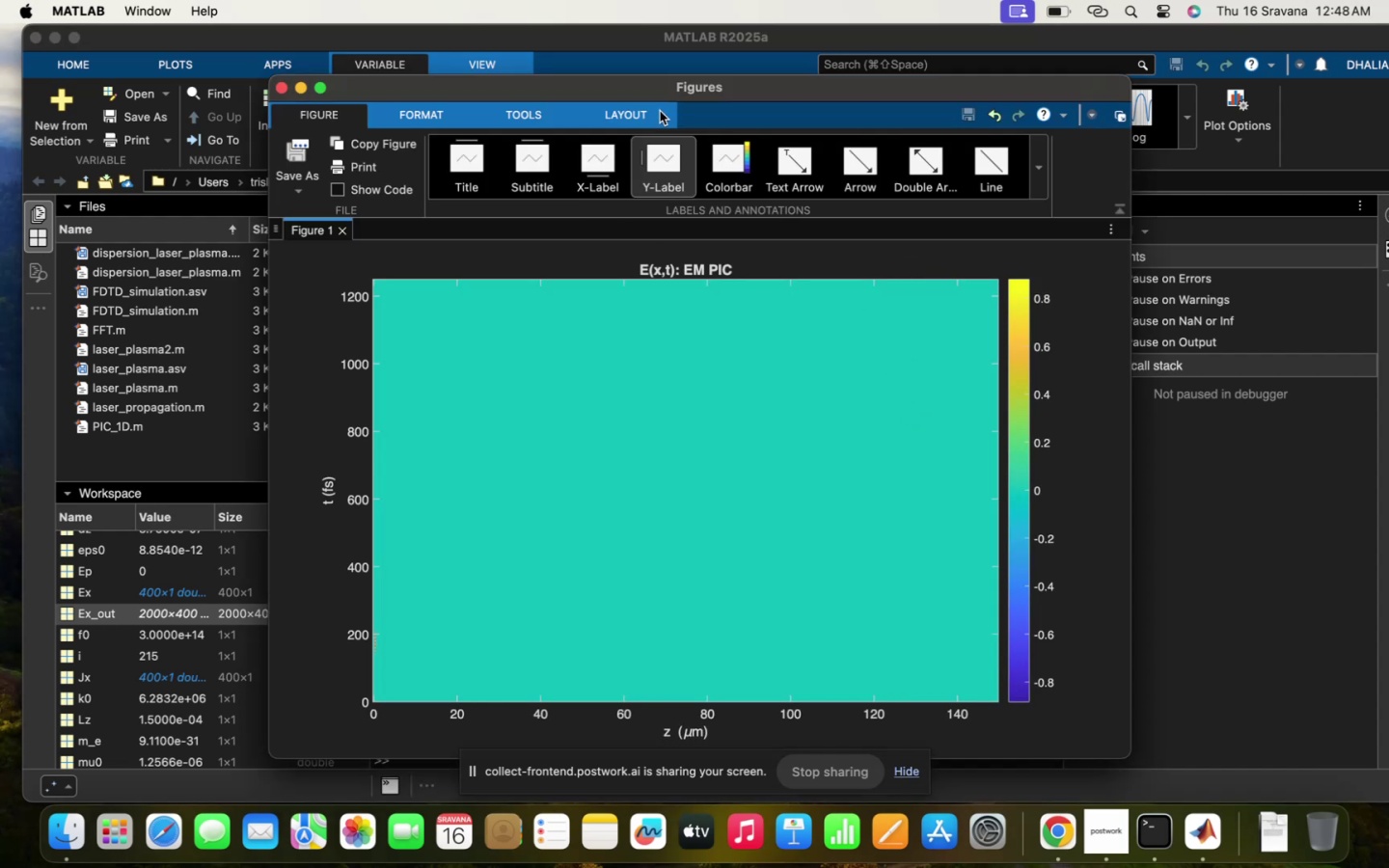 
left_click_drag(start_coordinate=[625, 95], to_coordinate=[963, 197])
 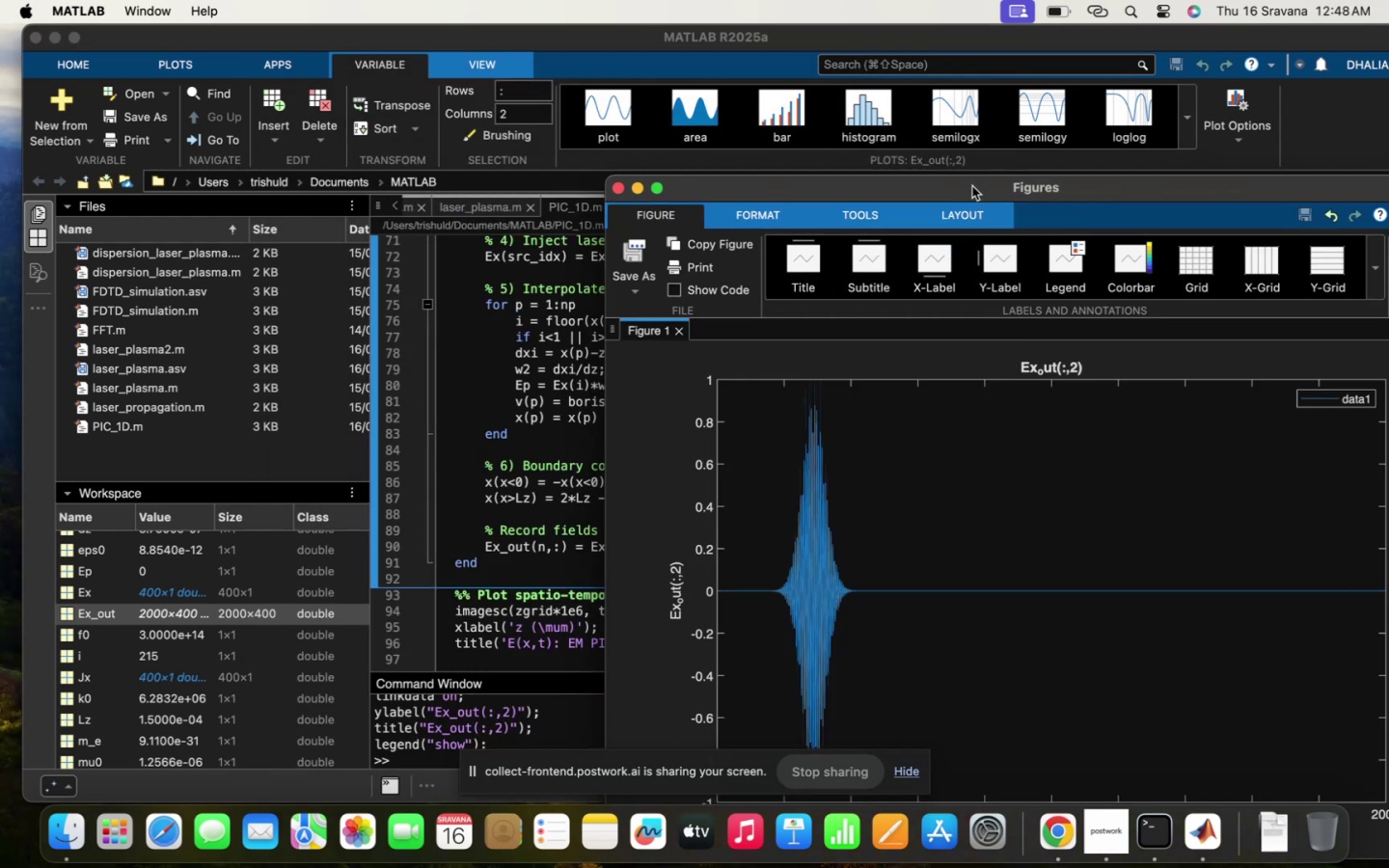 
left_click_drag(start_coordinate=[971, 187], to_coordinate=[731, 113])
 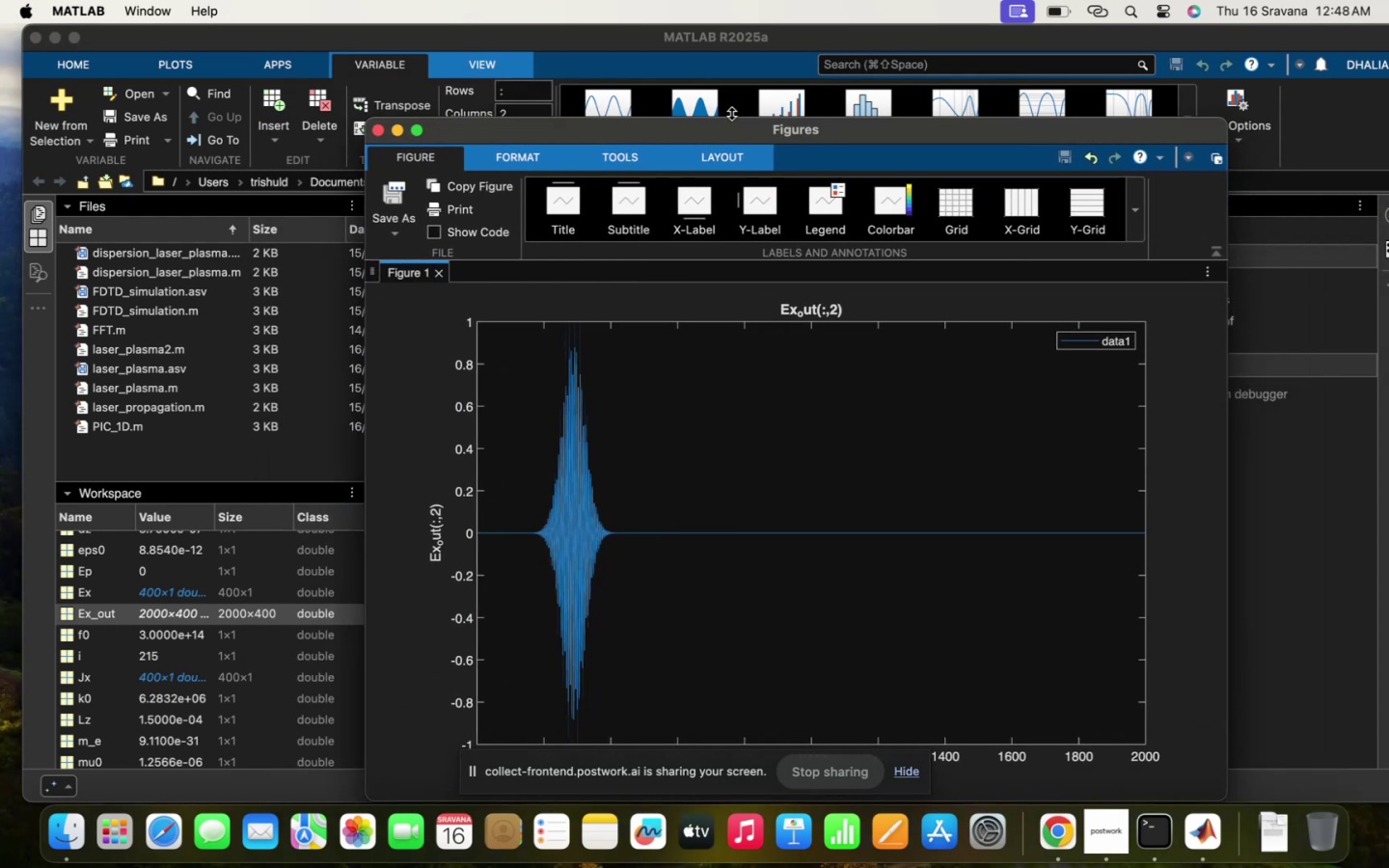 
left_click_drag(start_coordinate=[731, 113], to_coordinate=[673, 110])
 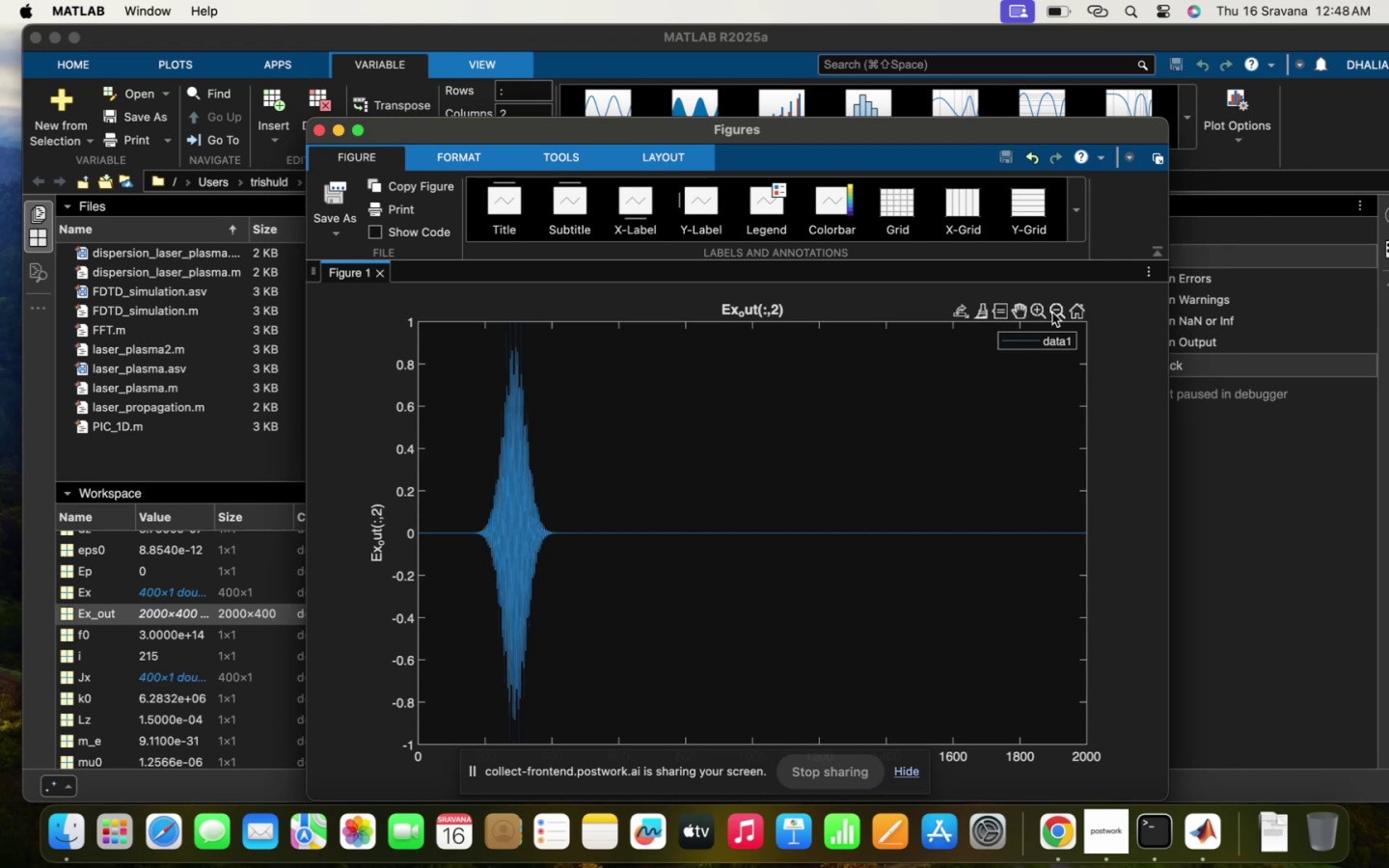 
left_click([1038, 312])
 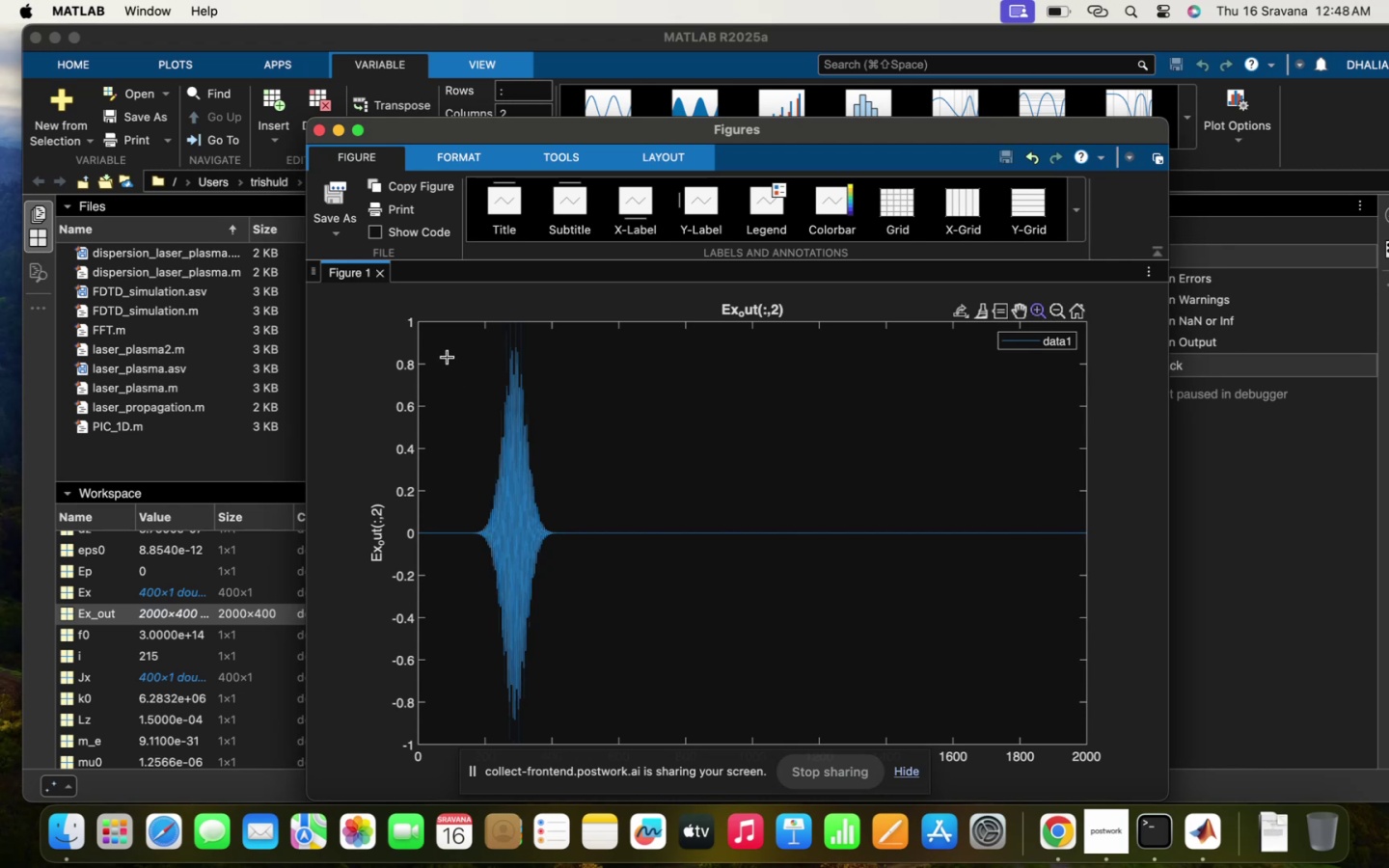 
left_click_drag(start_coordinate=[436, 333], to_coordinate=[556, 688])
 